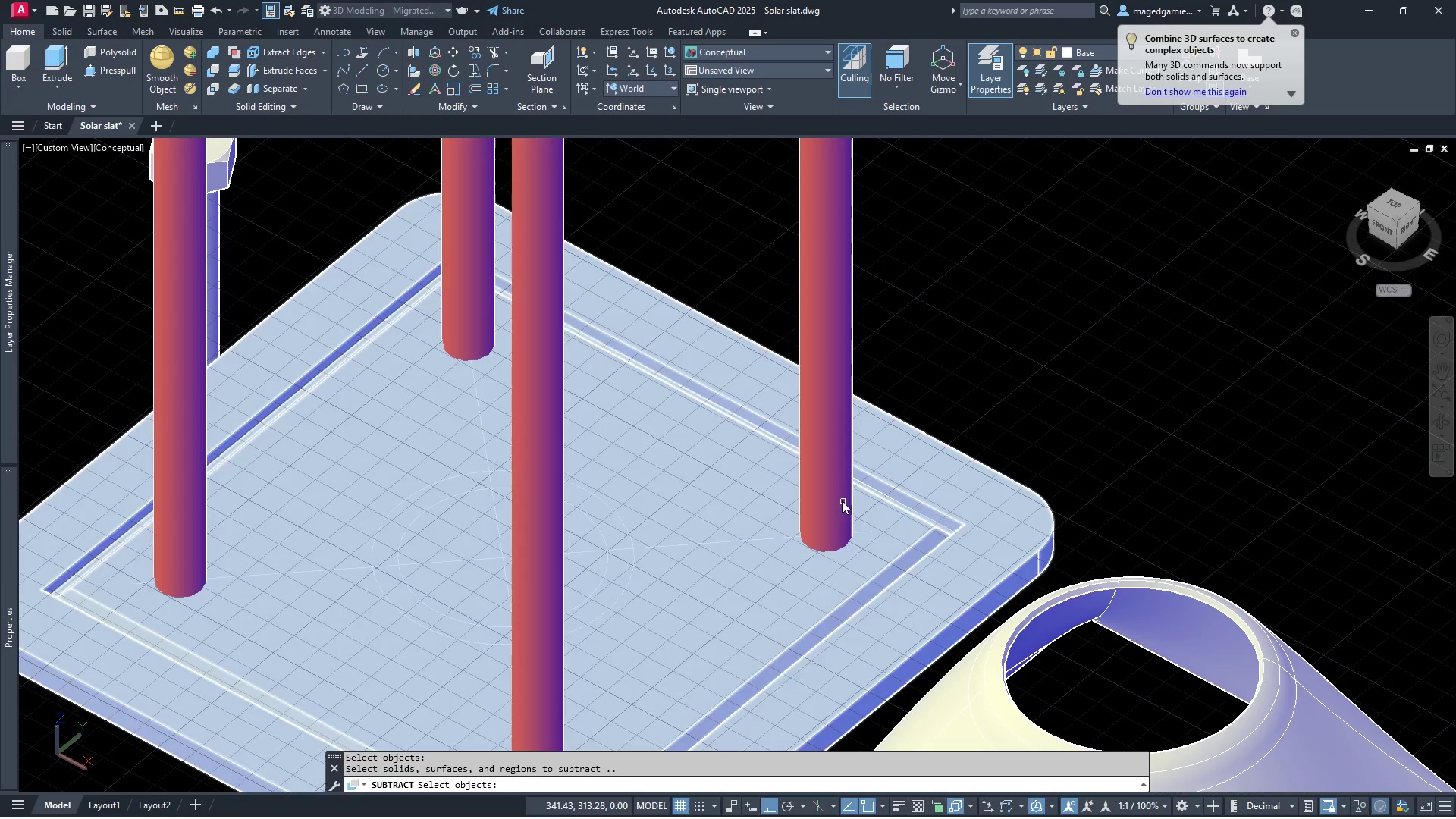 
left_click([836, 490])
 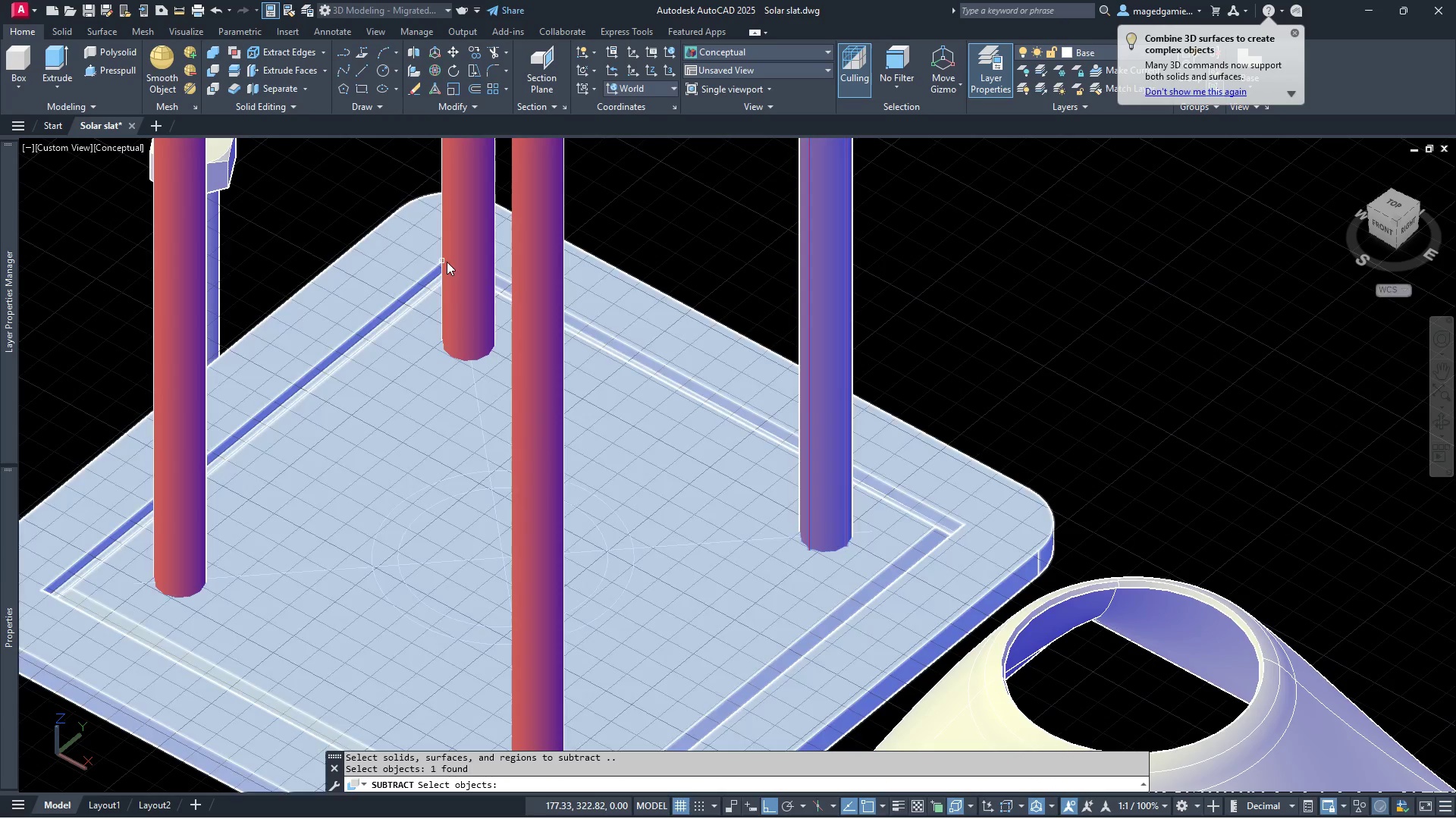 
left_click([467, 258])
 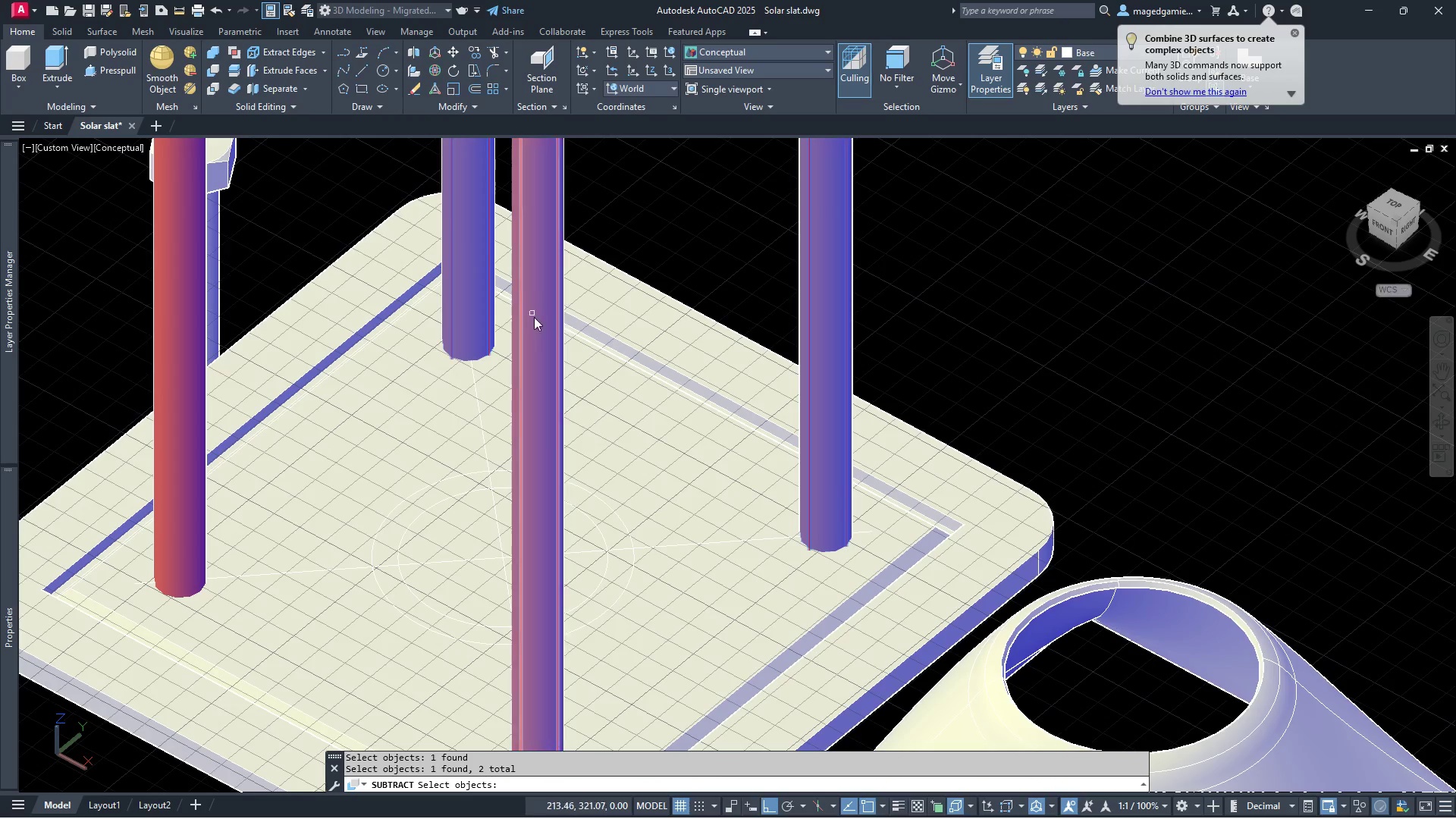 
left_click([538, 321])
 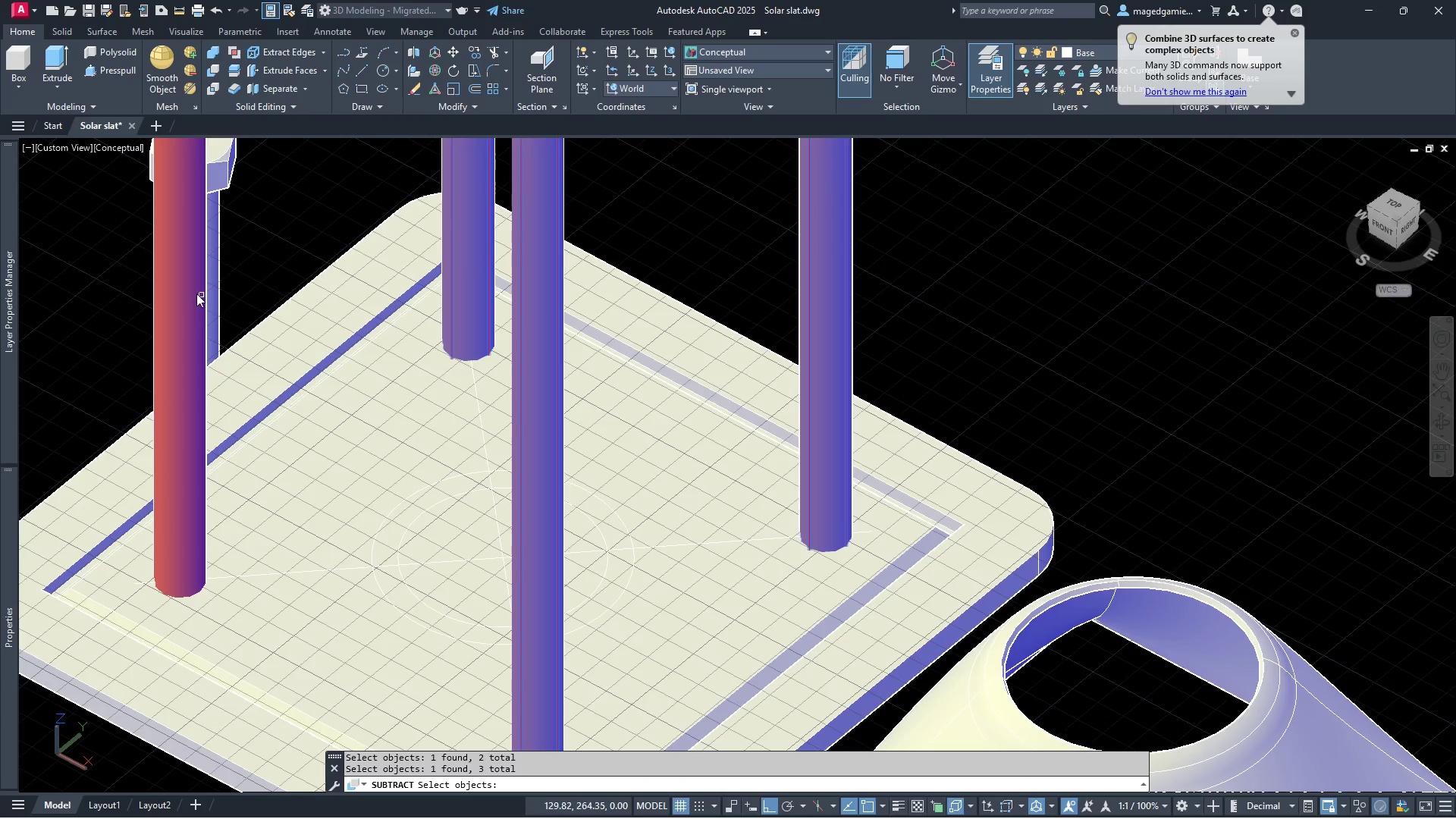 
left_click([183, 290])
 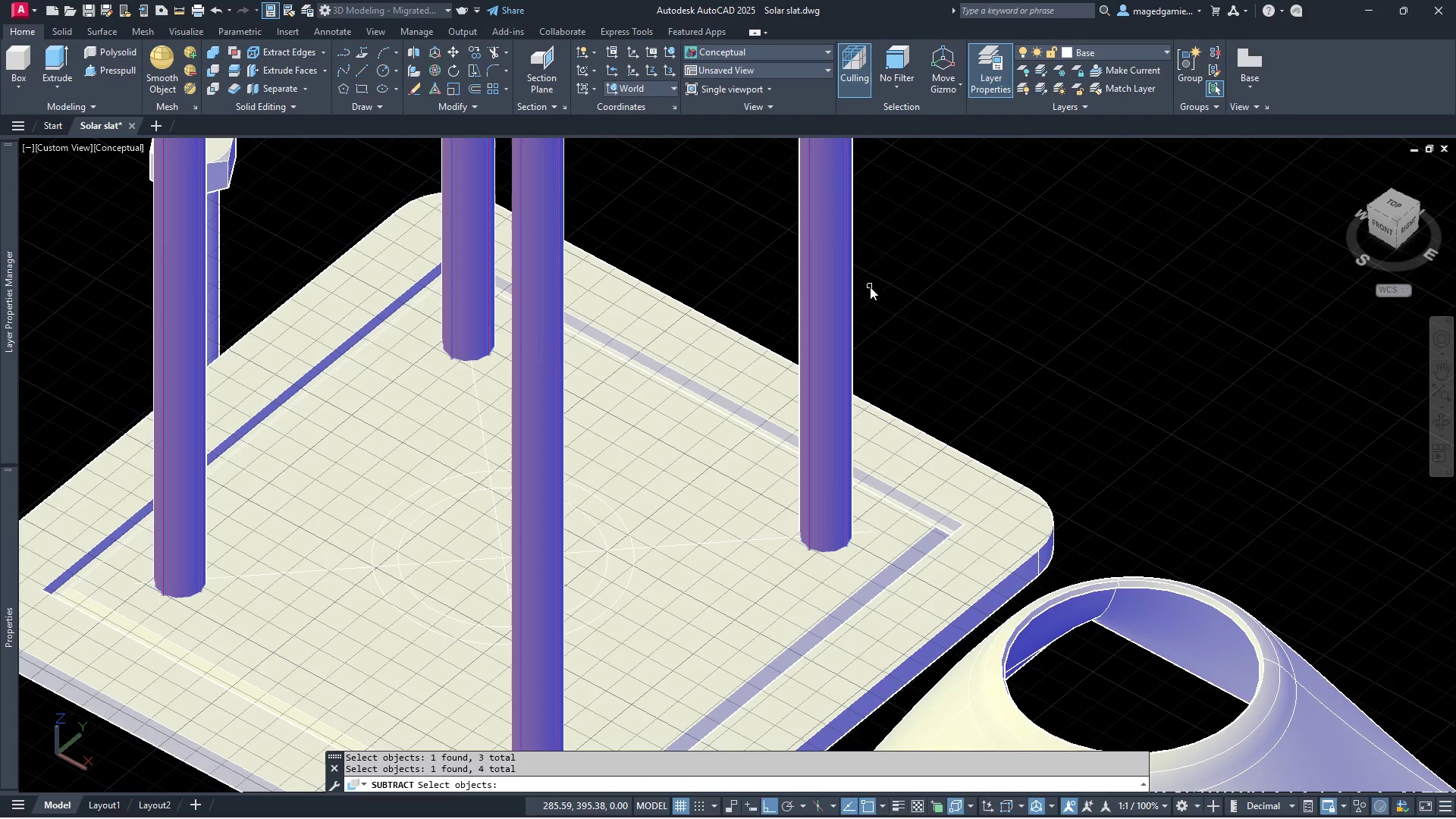 
right_click([902, 278])
 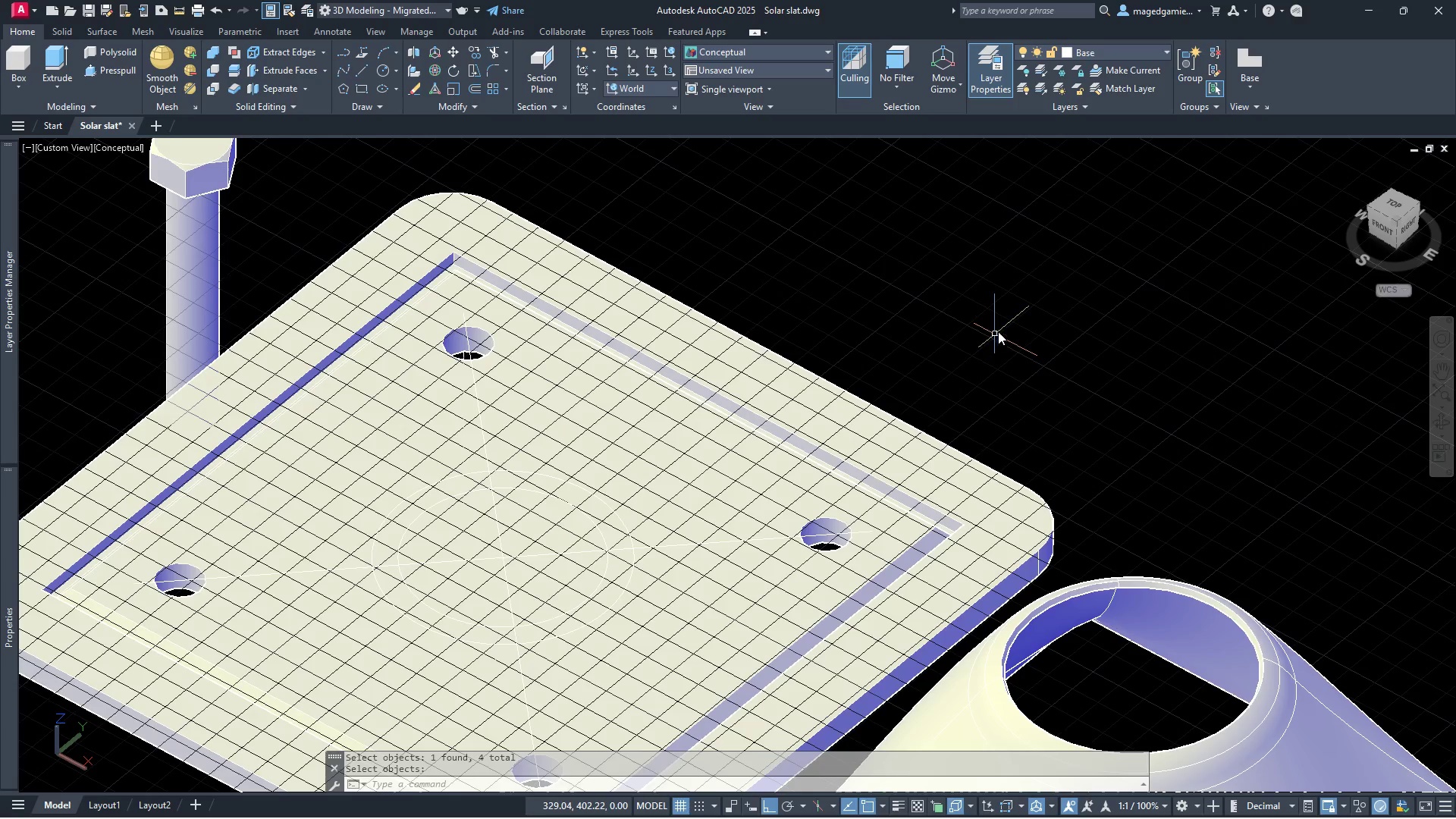 
scroll: coordinate [1039, 284], scroll_direction: down, amount: 1.0
 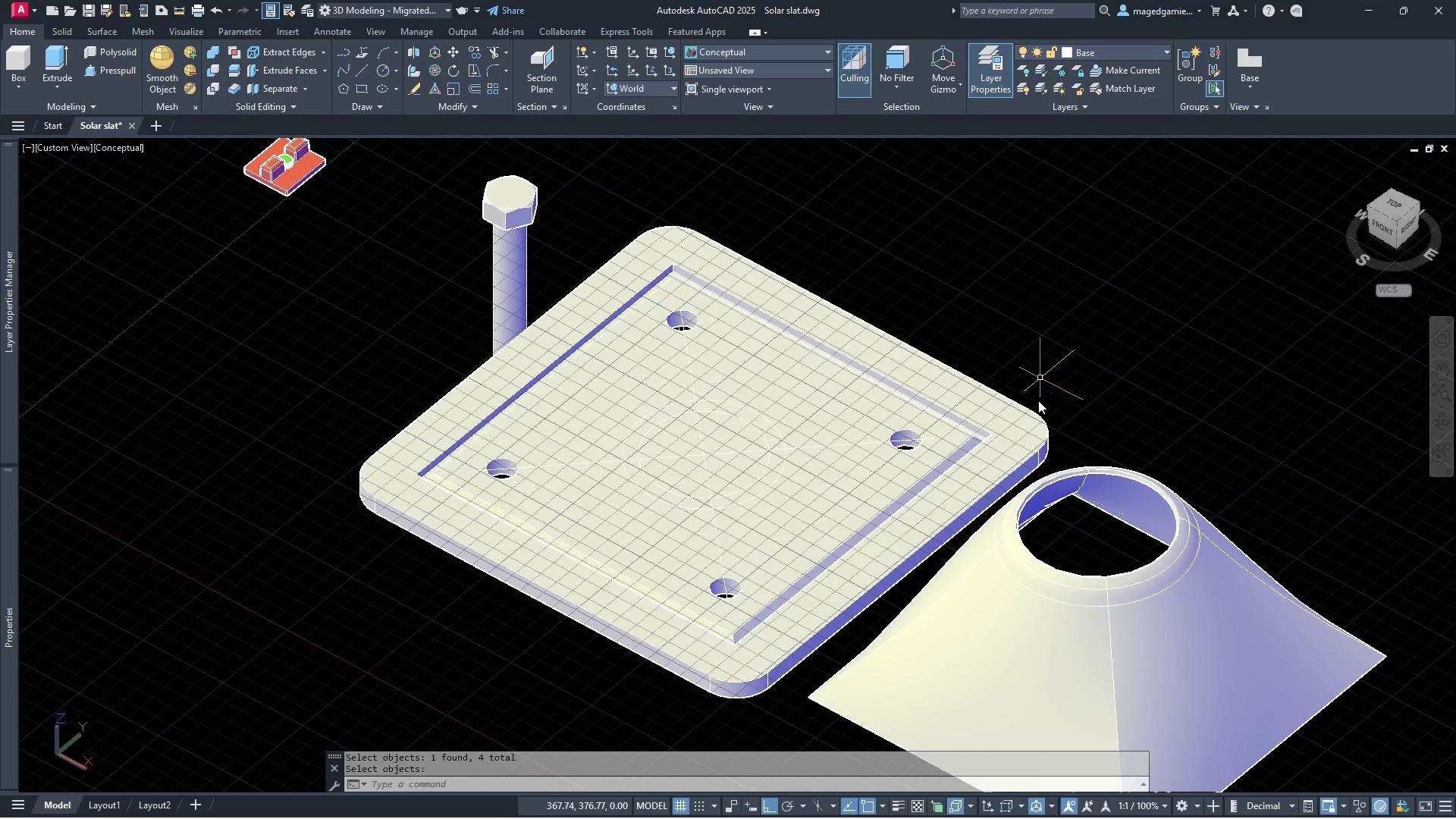 
scroll: coordinate [1006, 435], scroll_direction: up, amount: 1.0
 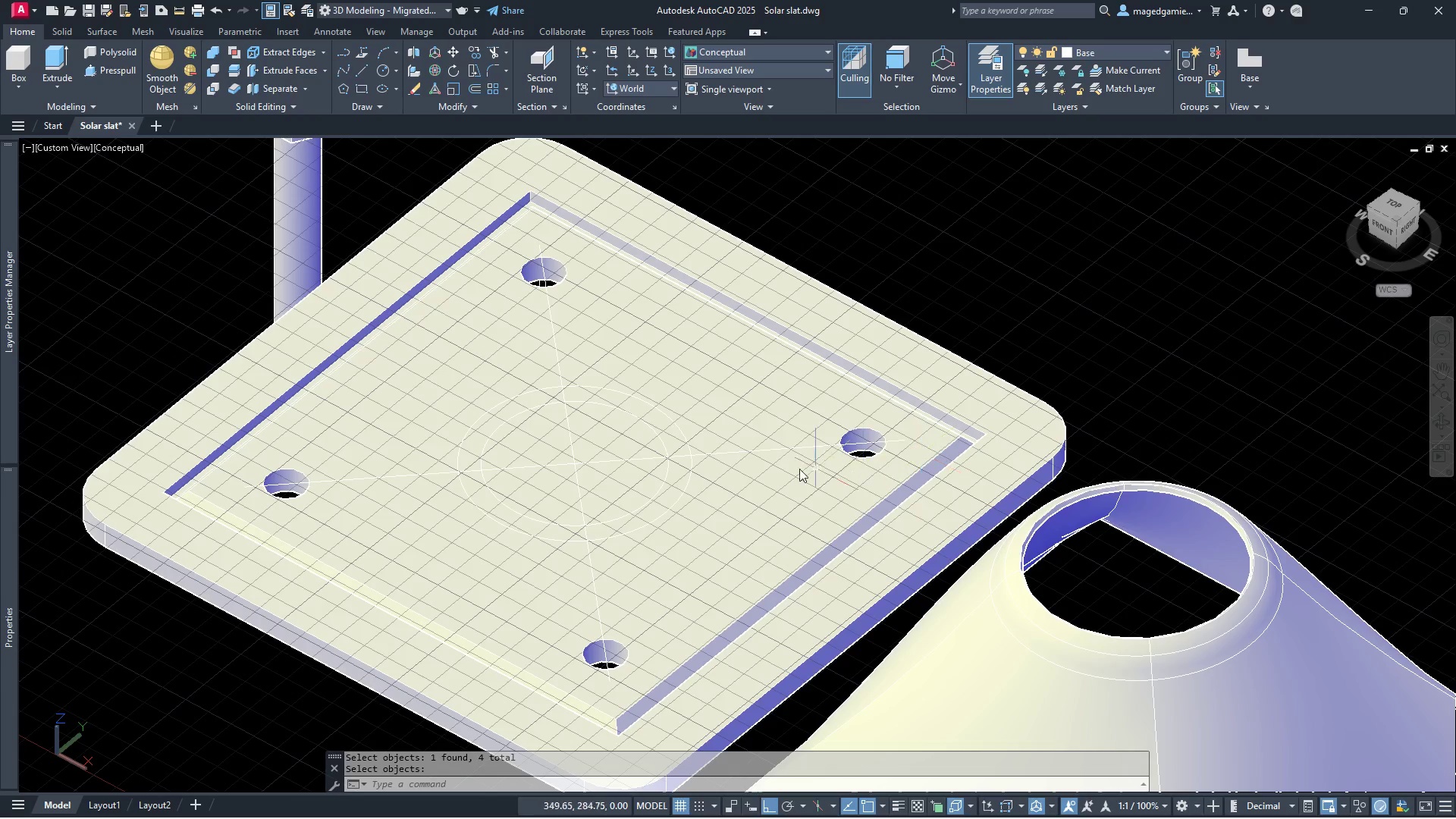 
key(Escape)
 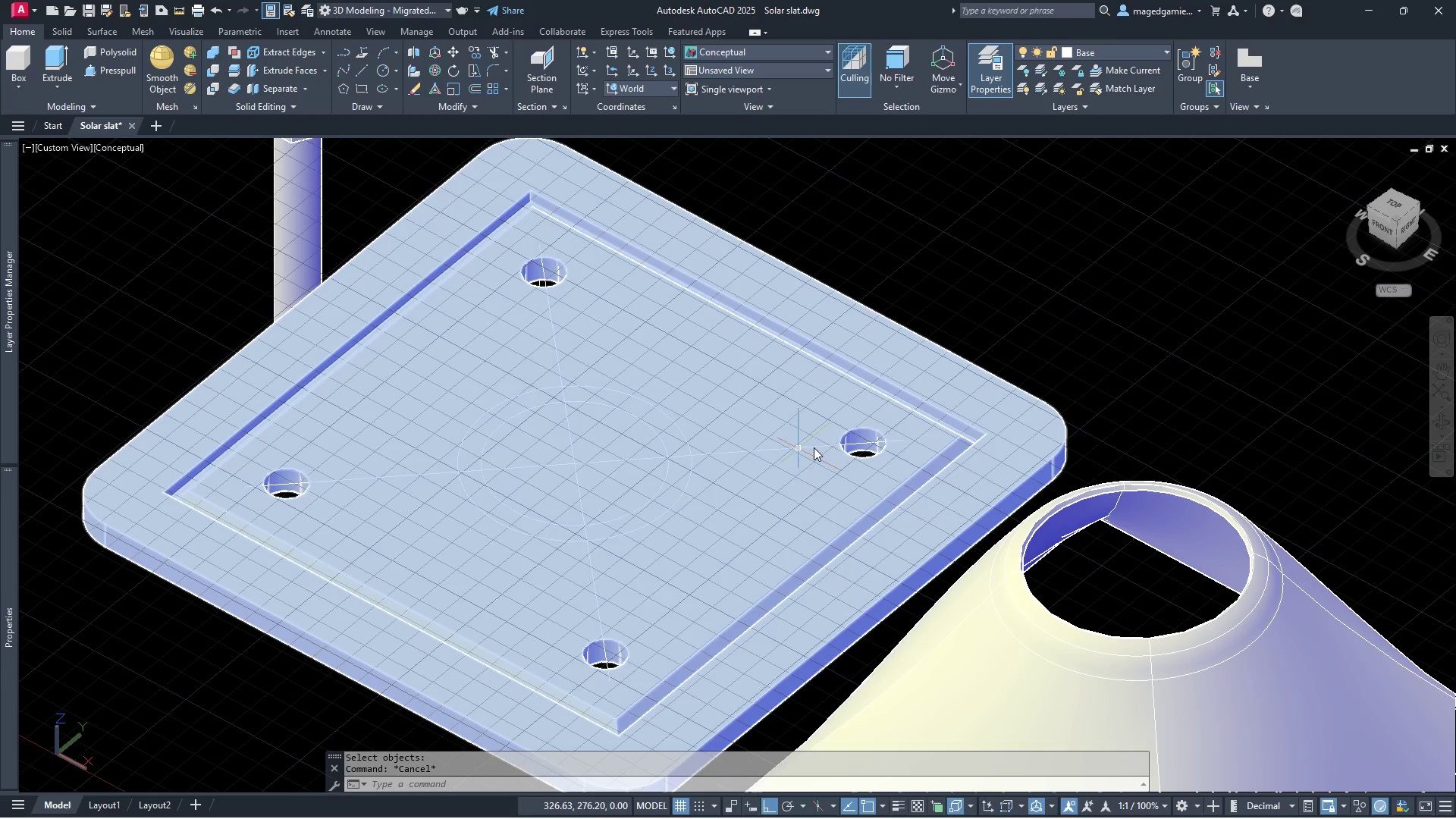 
left_click([872, 442])
 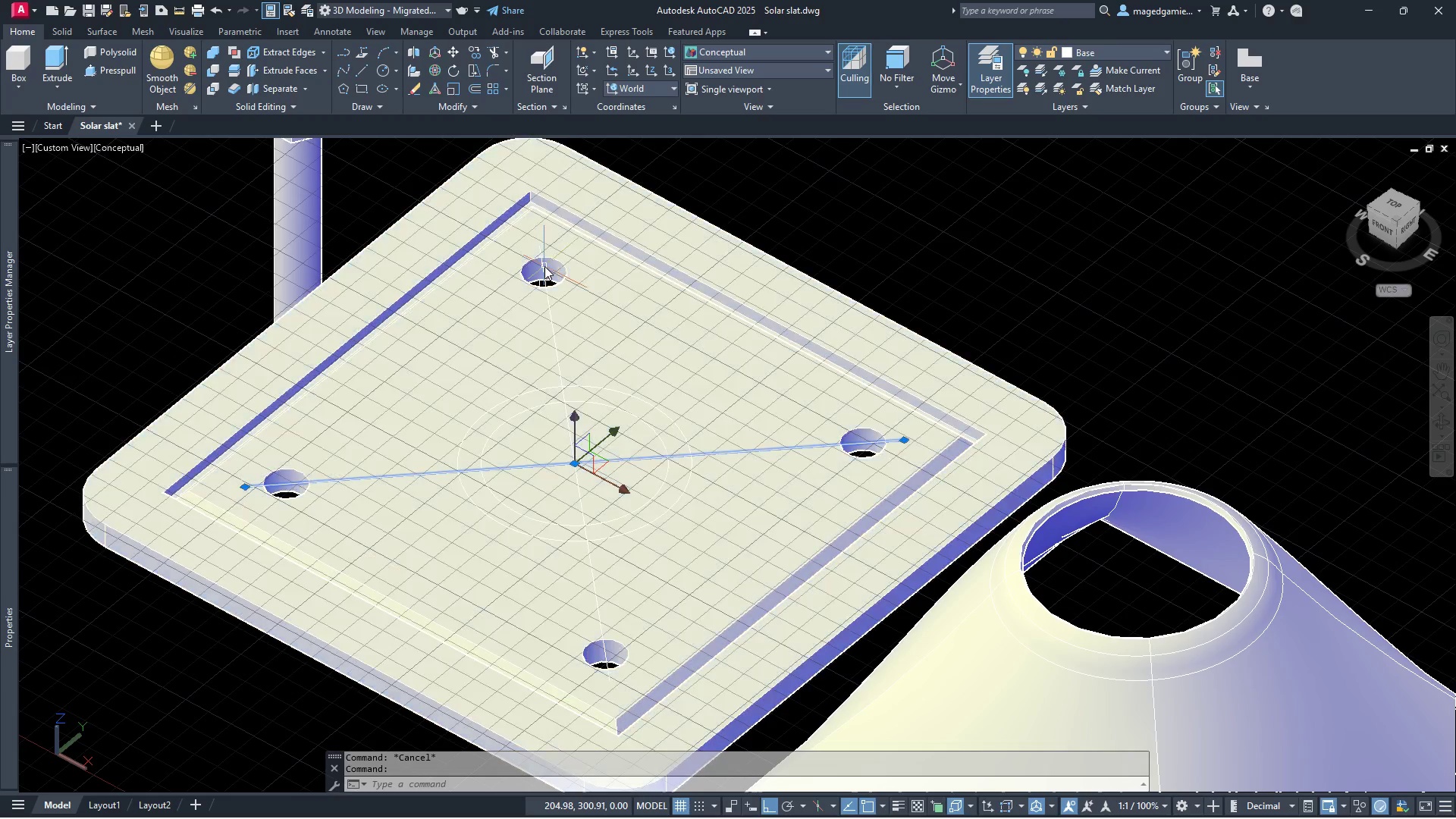 
left_click([541, 266])
 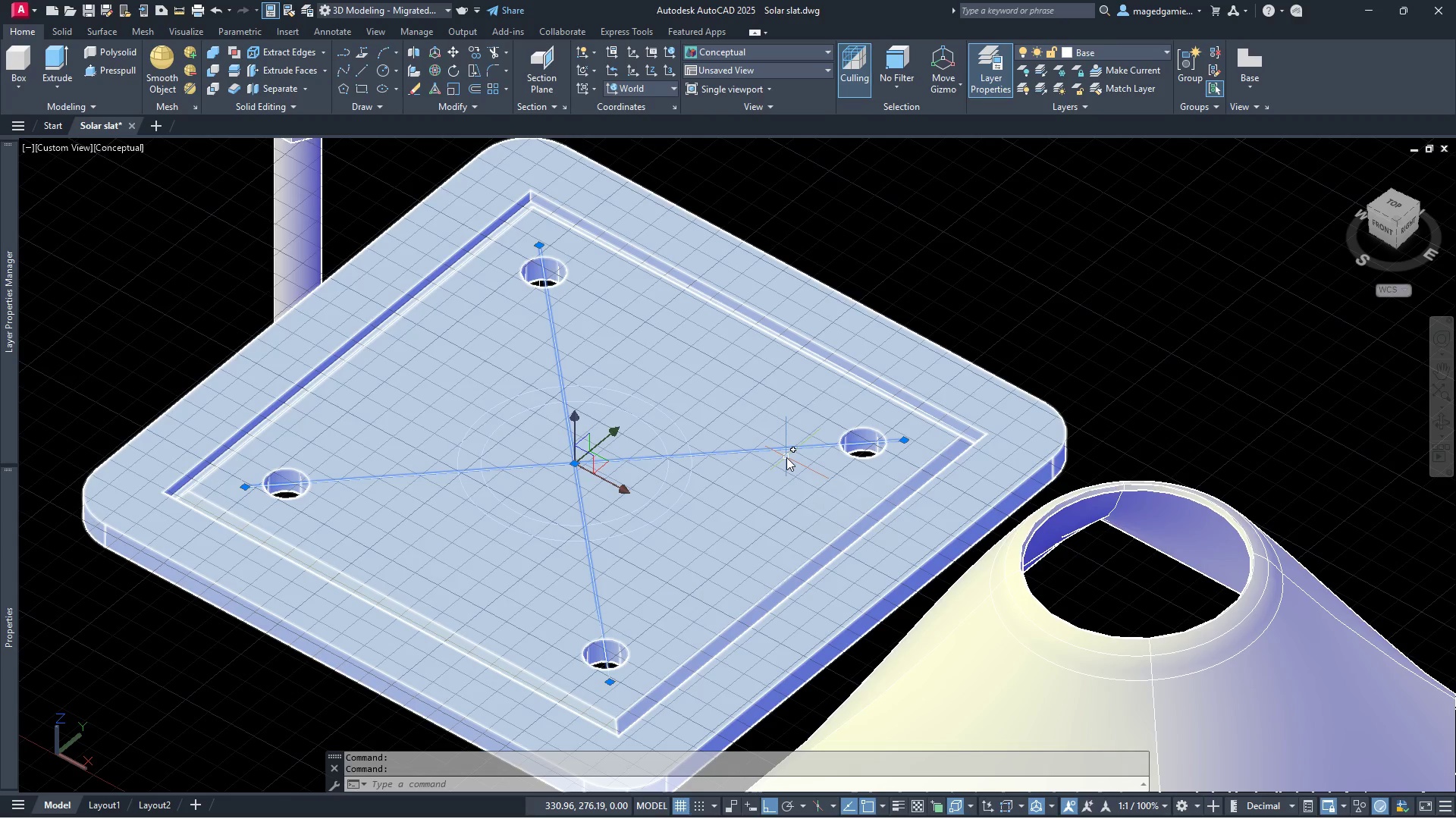 
key(Delete)
 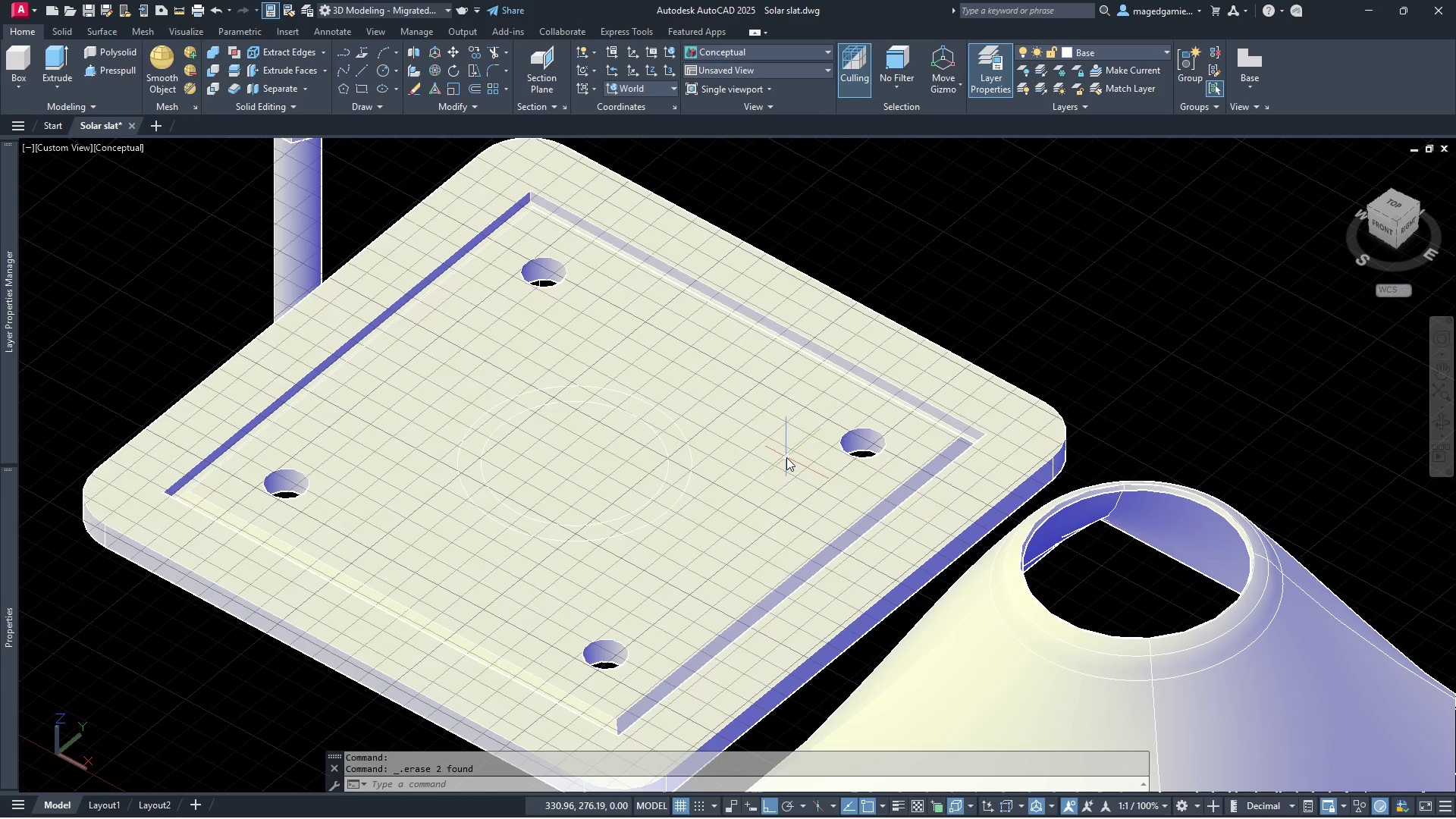 
mouse_move([752, 464])
 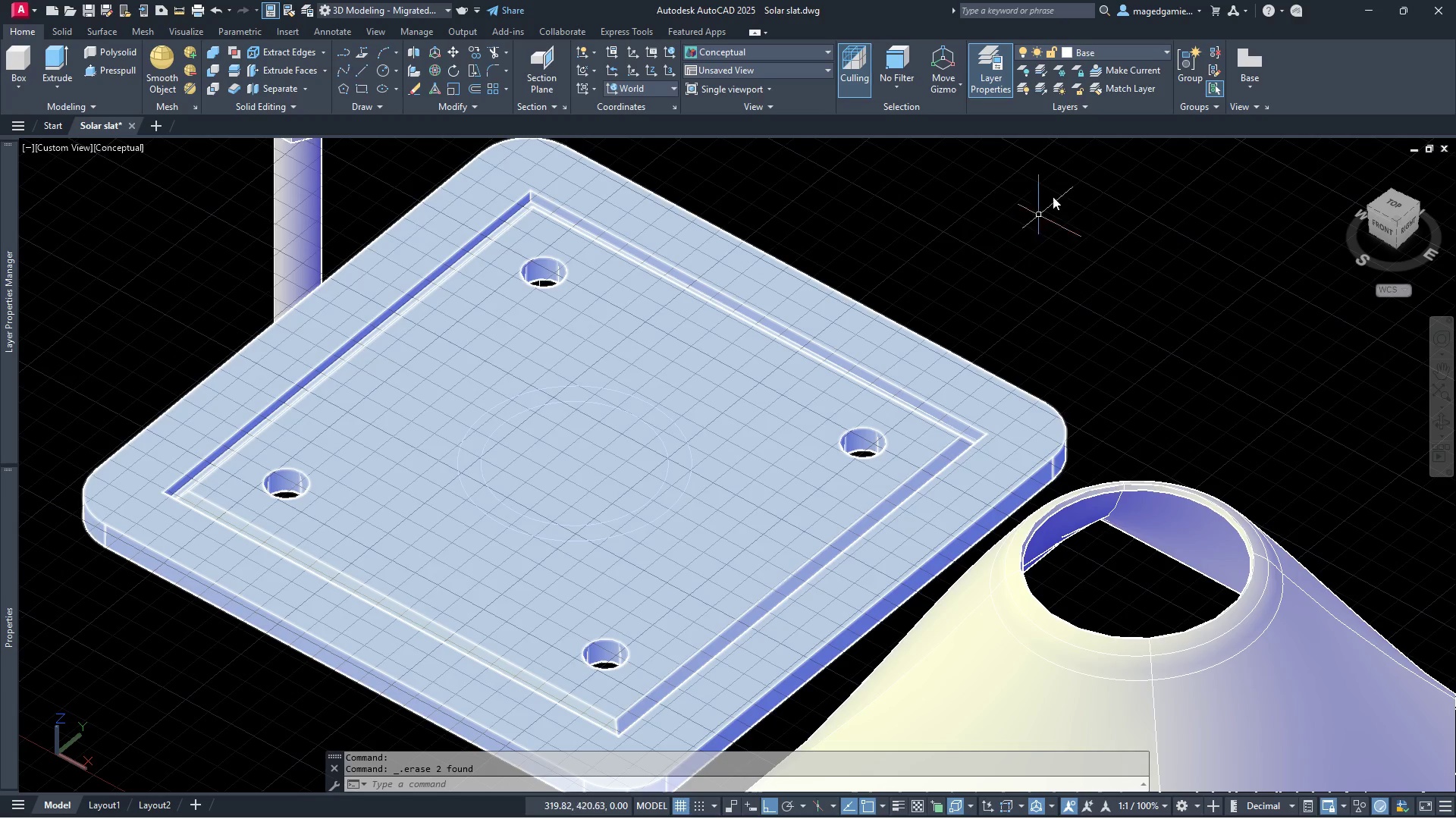 
scroll: coordinate [1073, 201], scroll_direction: down, amount: 2.0
 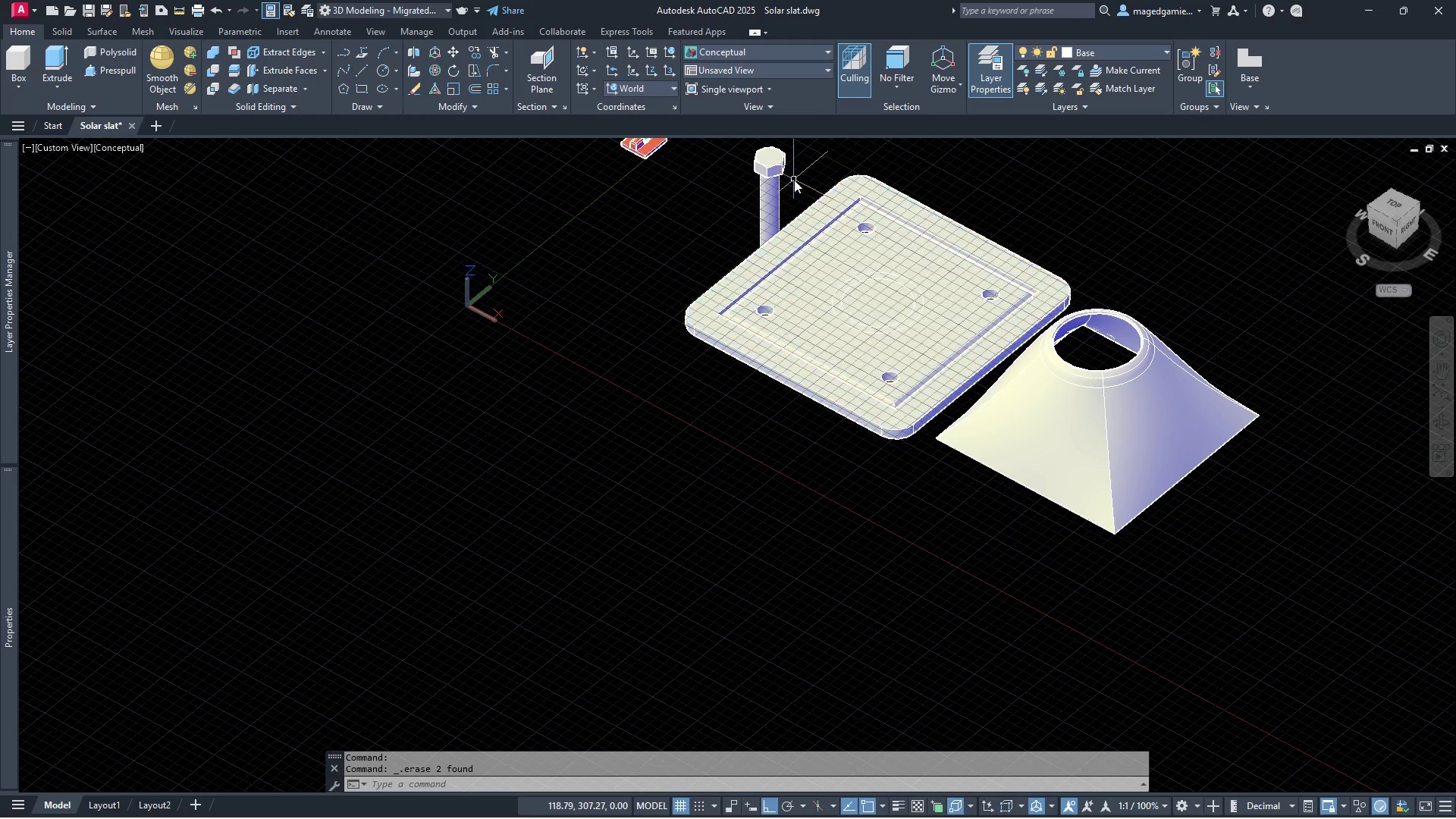 
left_click([787, 194])
 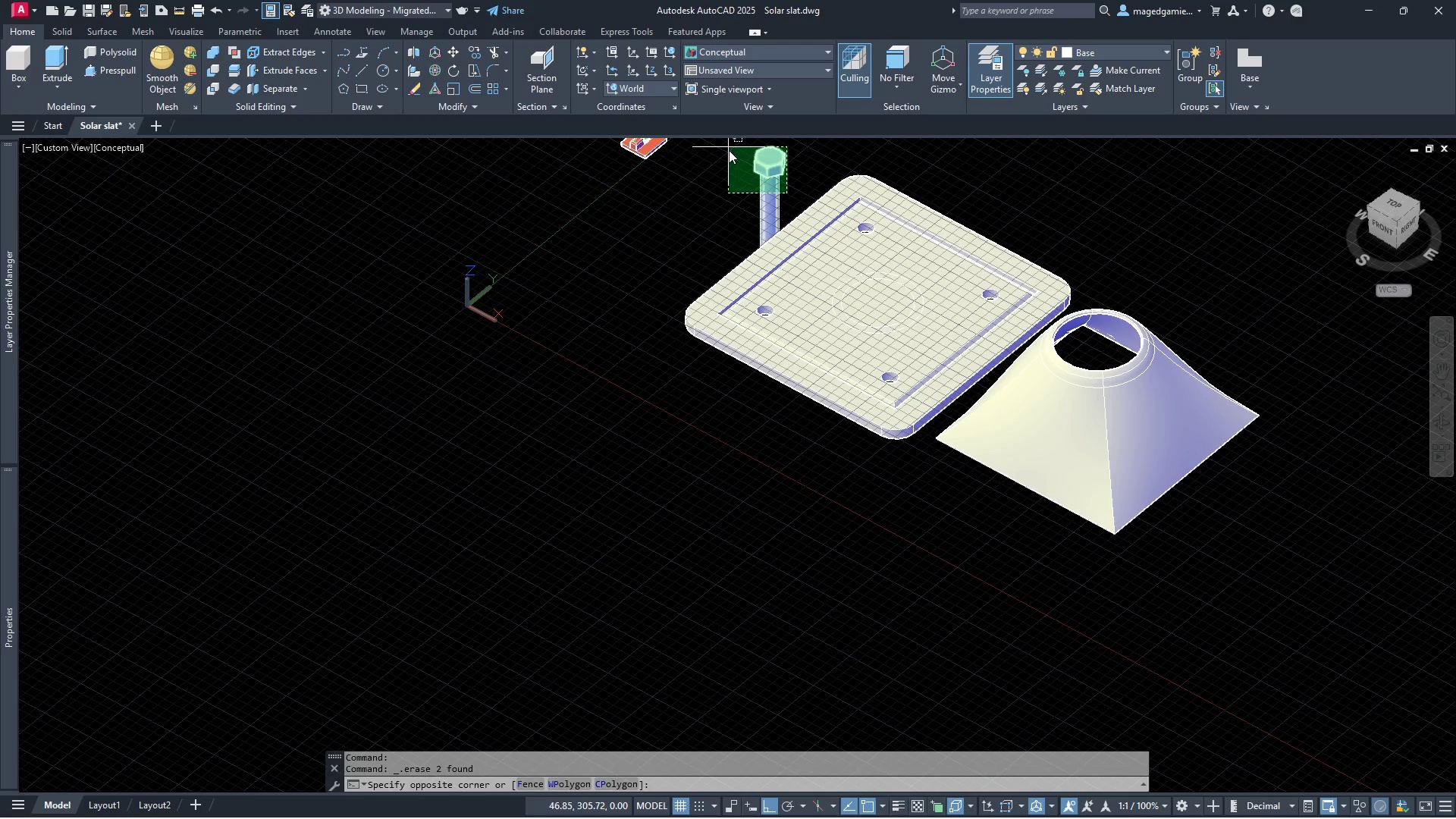 
left_click([729, 150])
 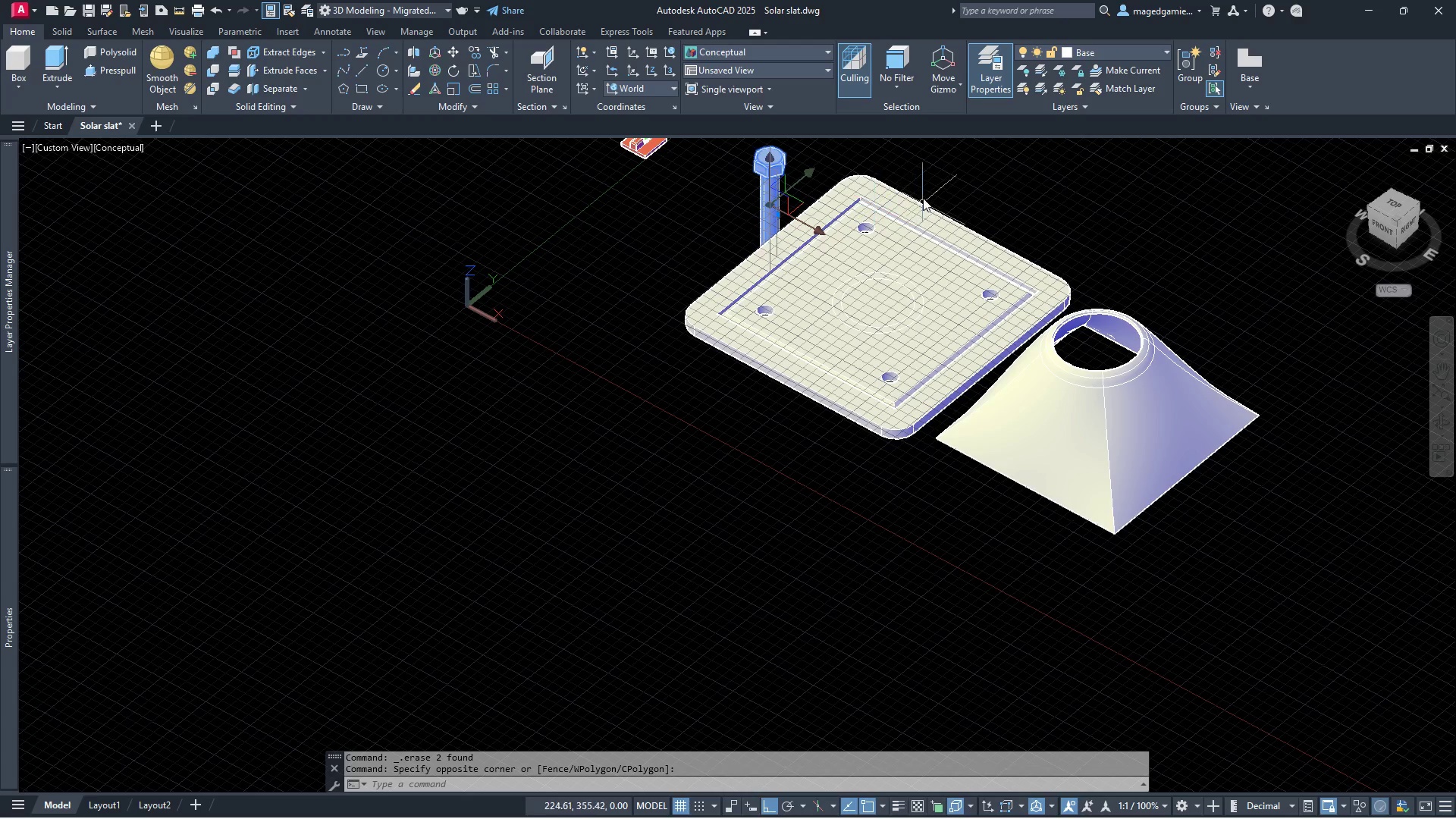 
scroll: coordinate [956, 699], scroll_direction: up, amount: 6.0
 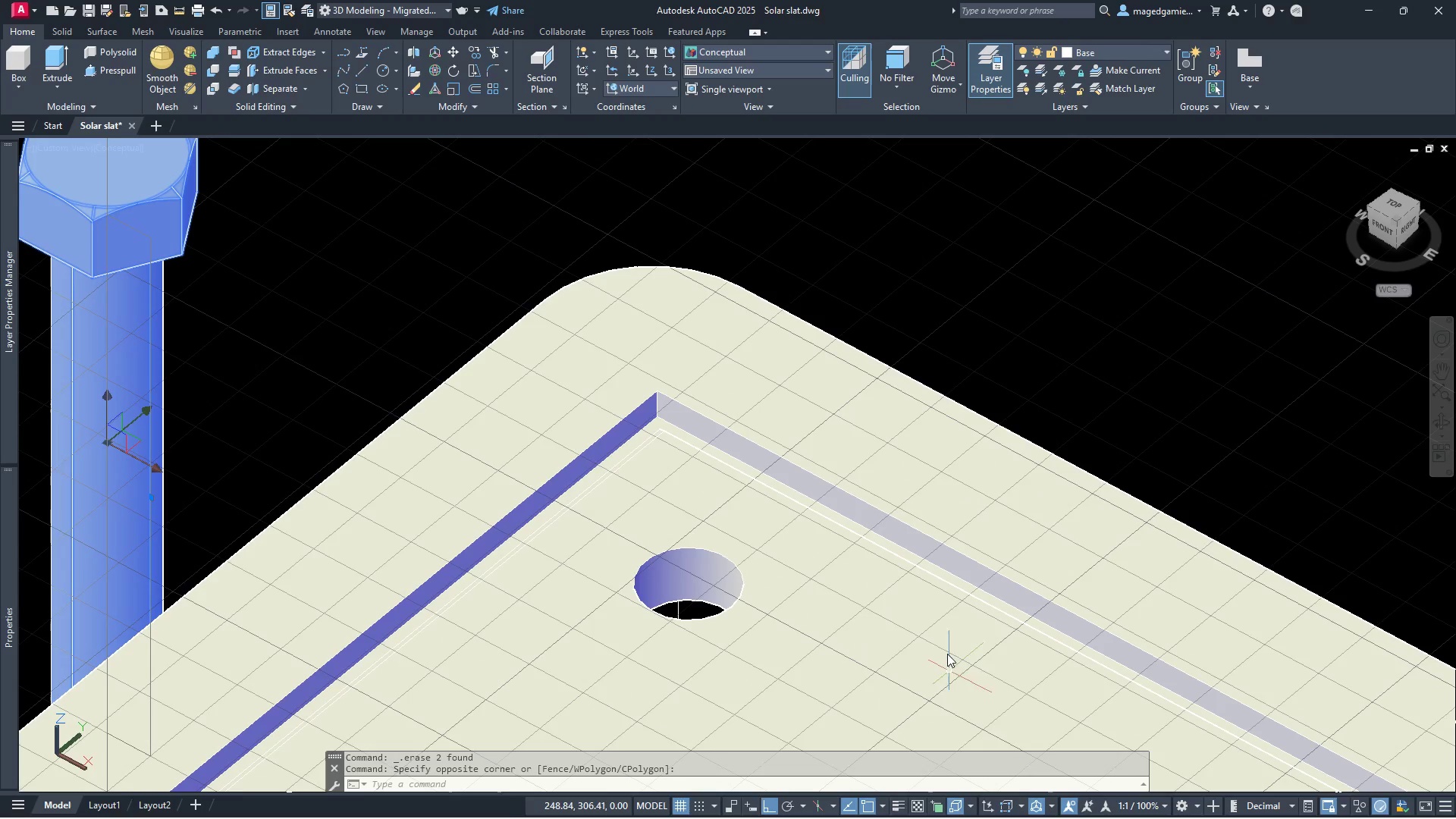 
scroll: coordinate [947, 632], scroll_direction: down, amount: 1.0
 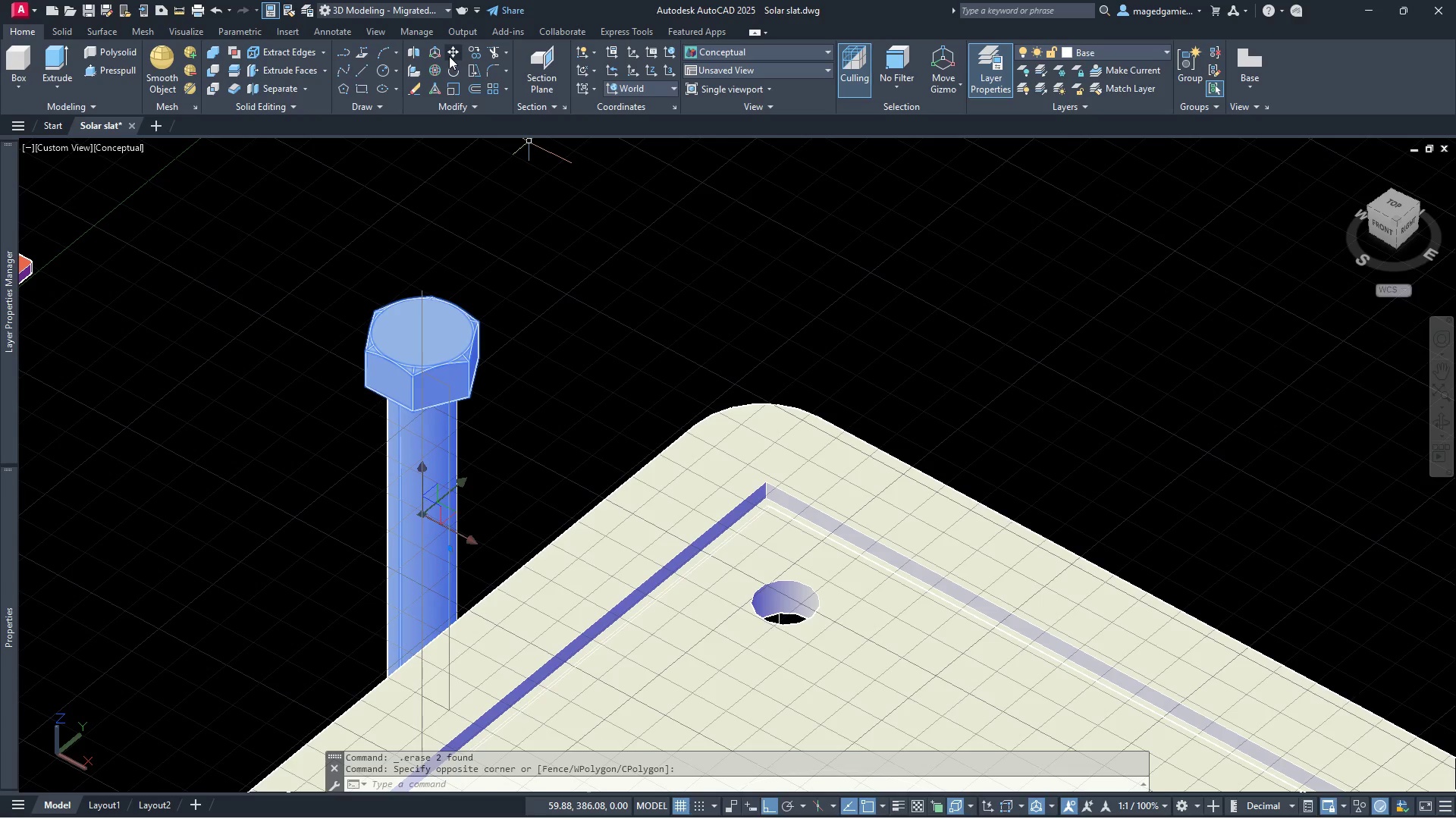 
left_click([452, 52])
 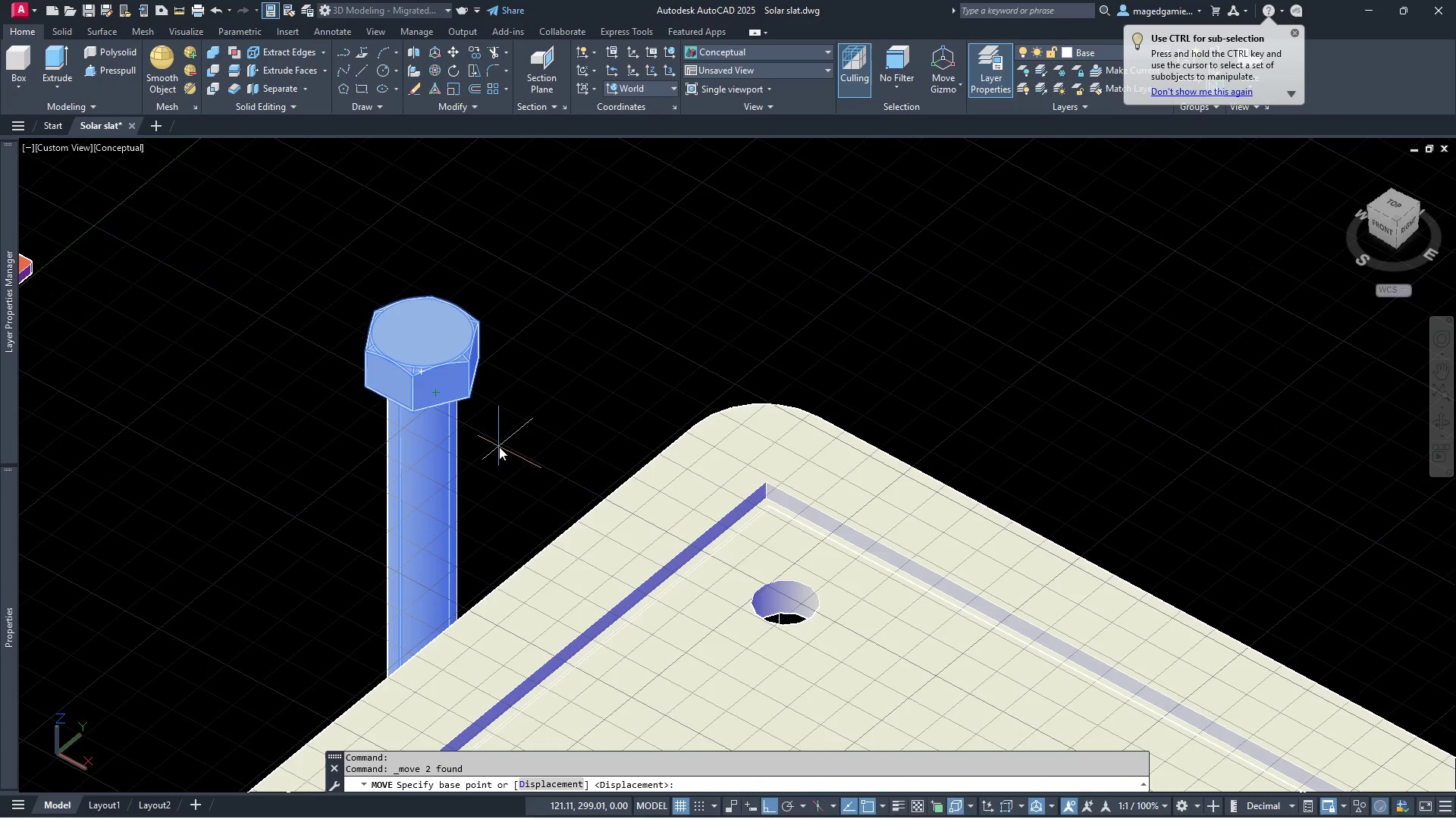 
key(Escape)
 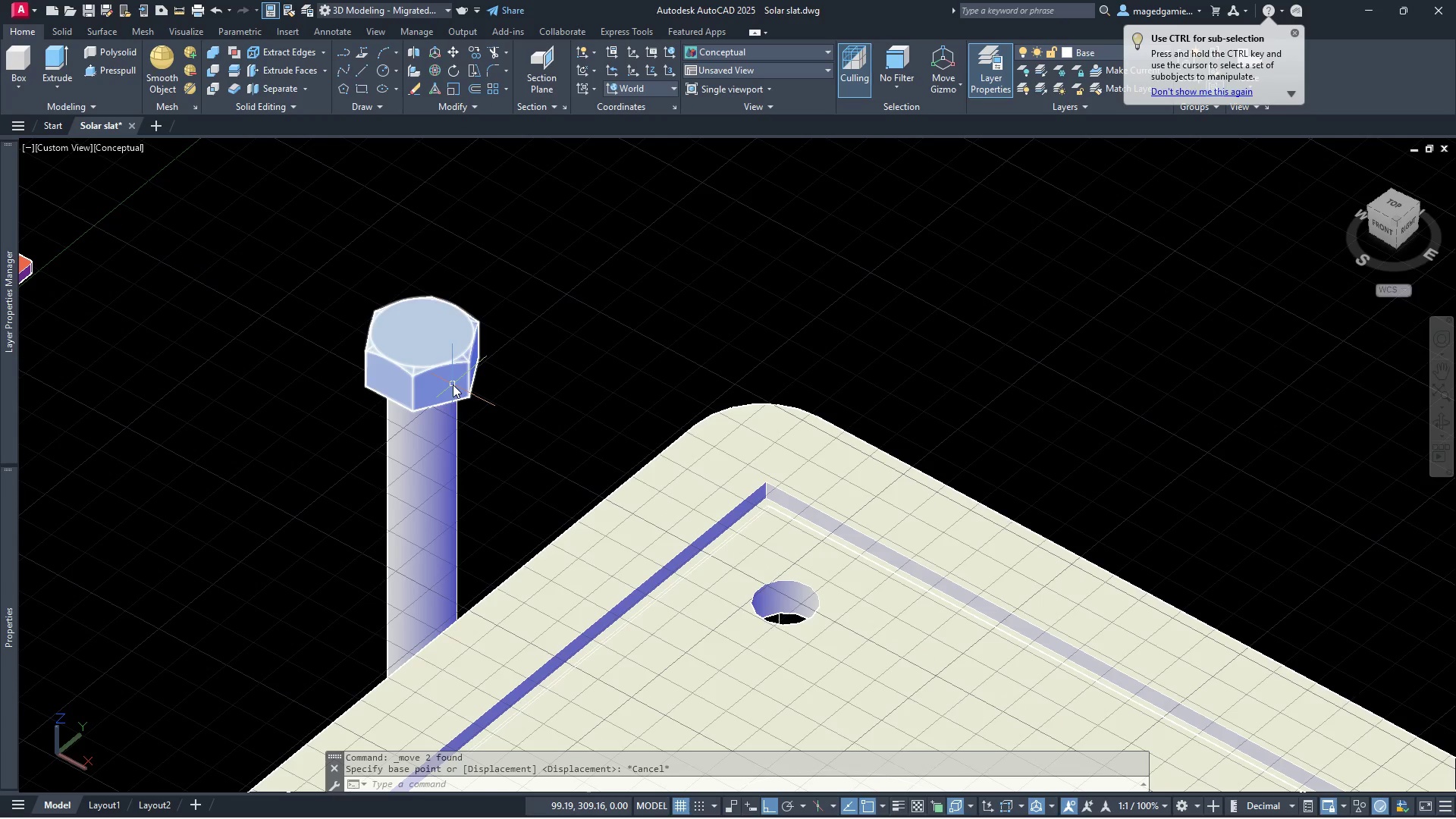 
left_click([453, 384])
 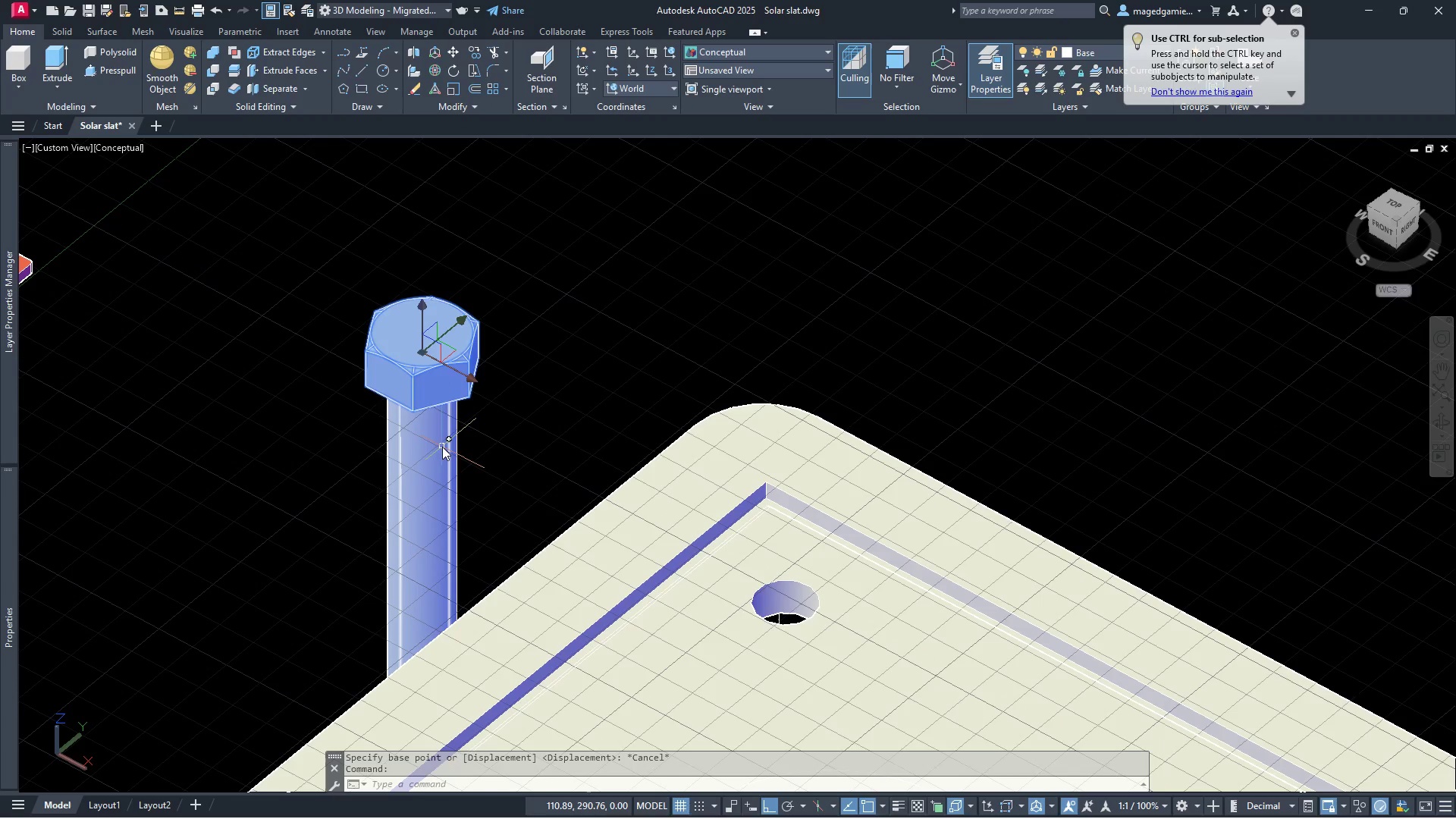 
key(Escape)
 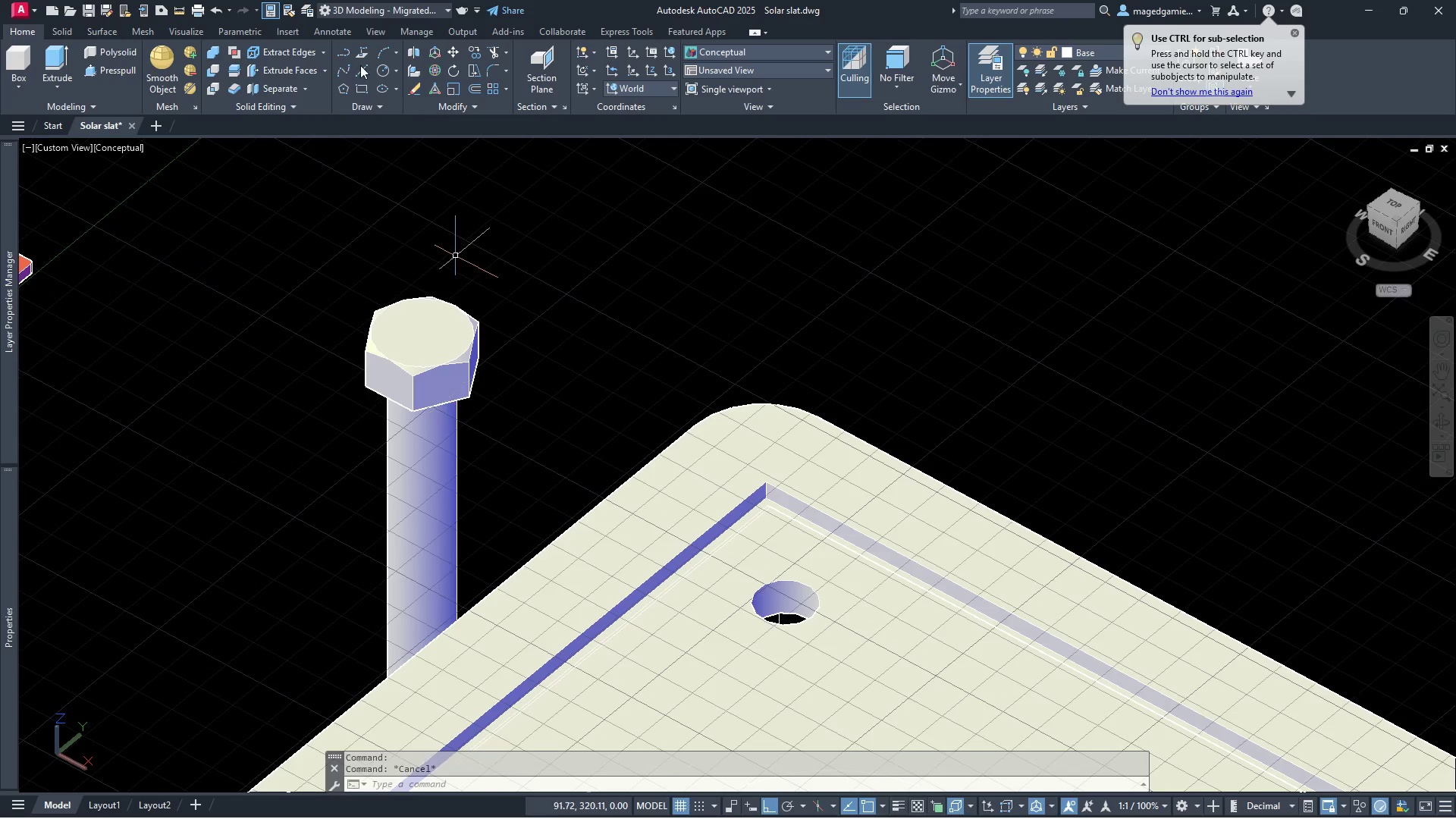 
key(Escape)
 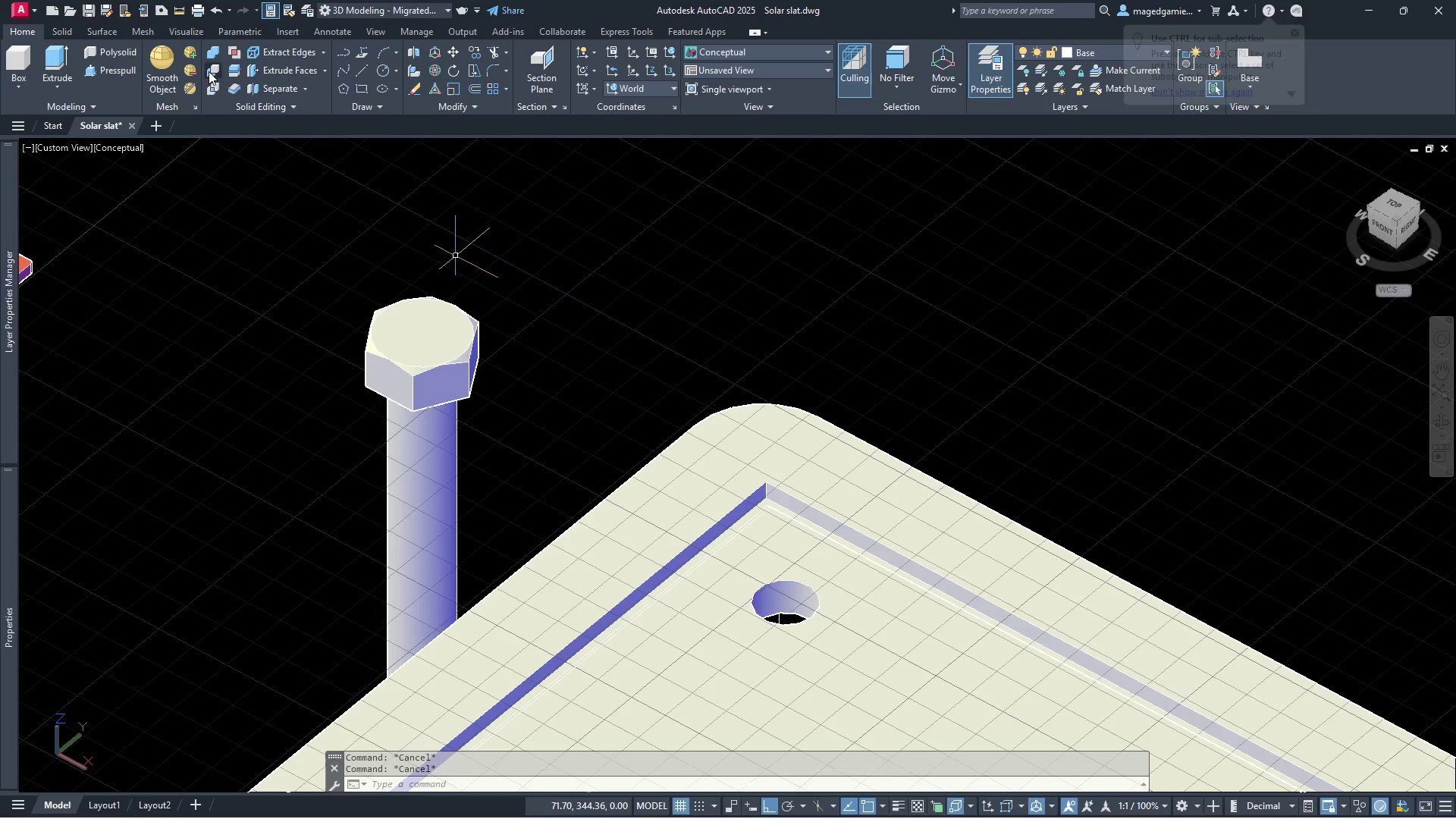 
left_click([209, 71])
 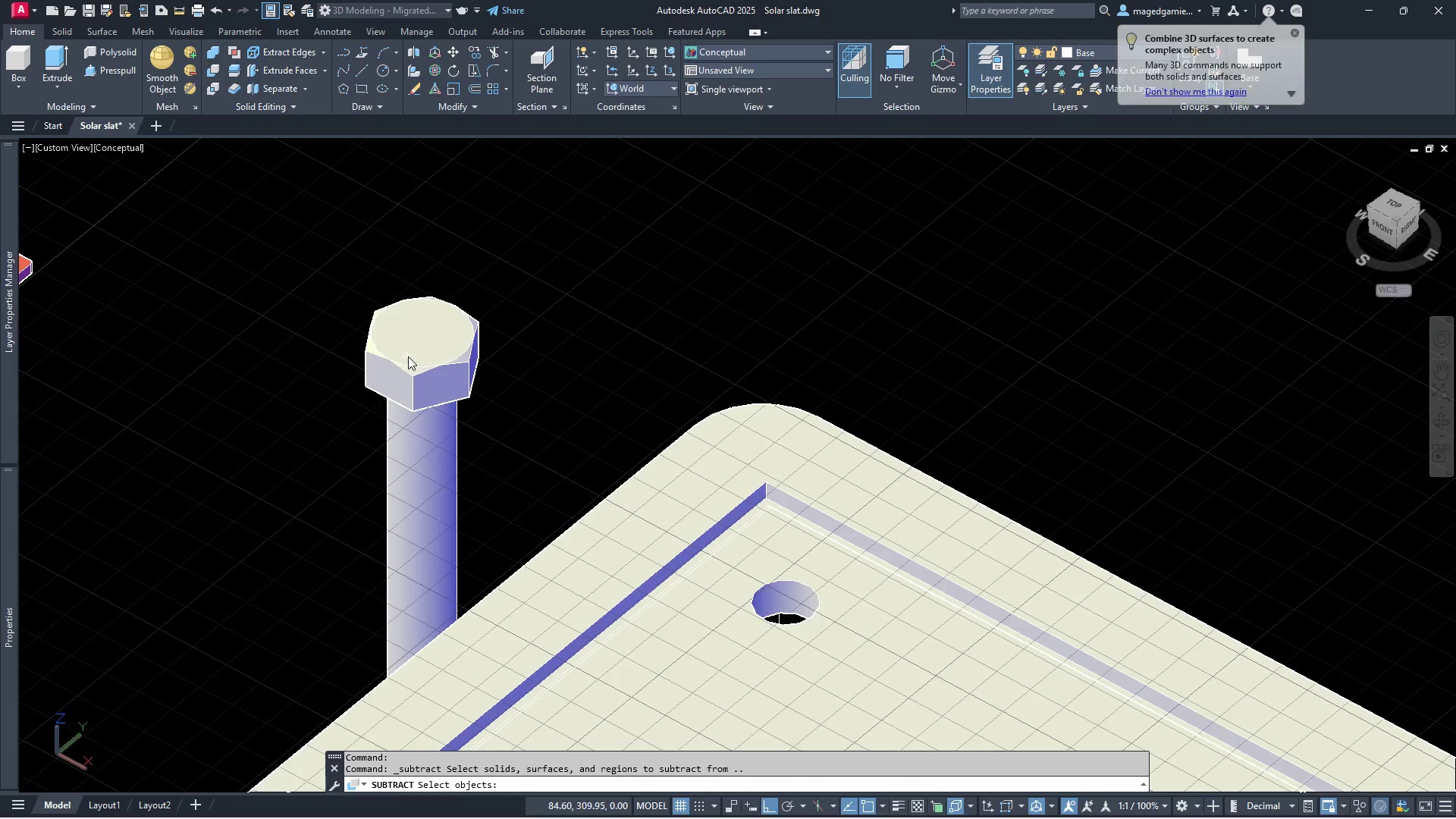 
left_click([408, 356])
 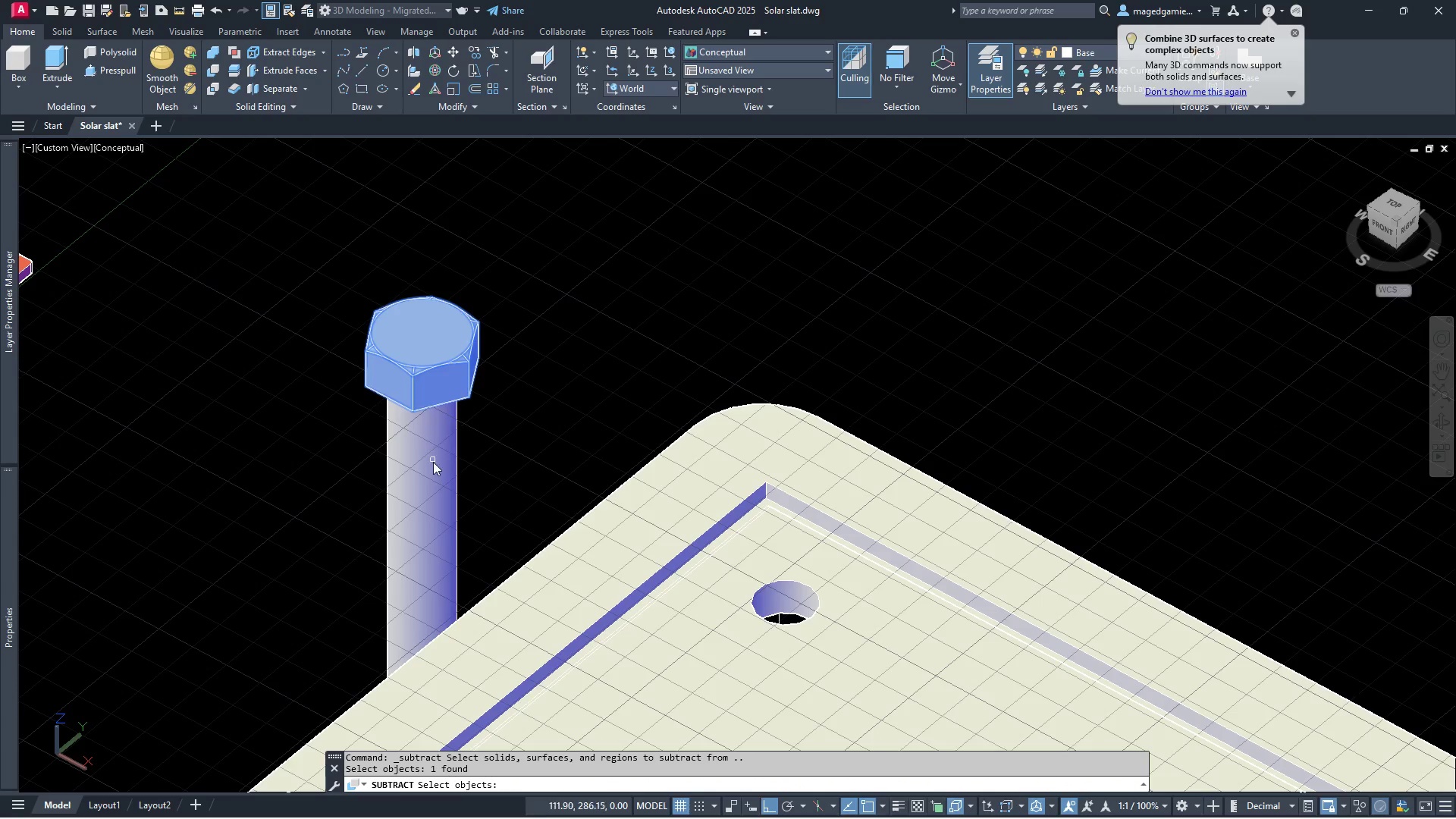 
left_click([433, 464])
 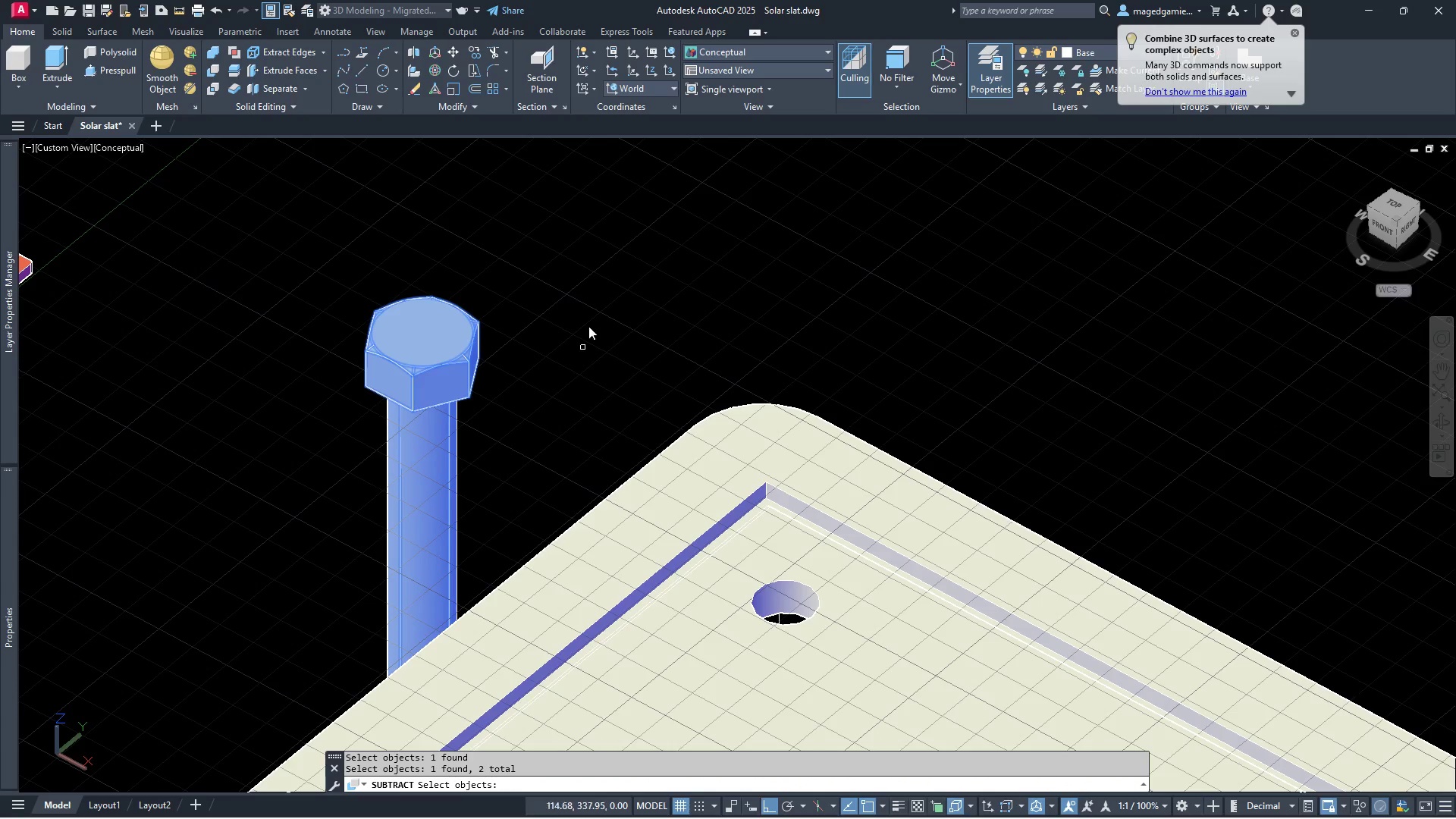 
right_click([588, 321])
 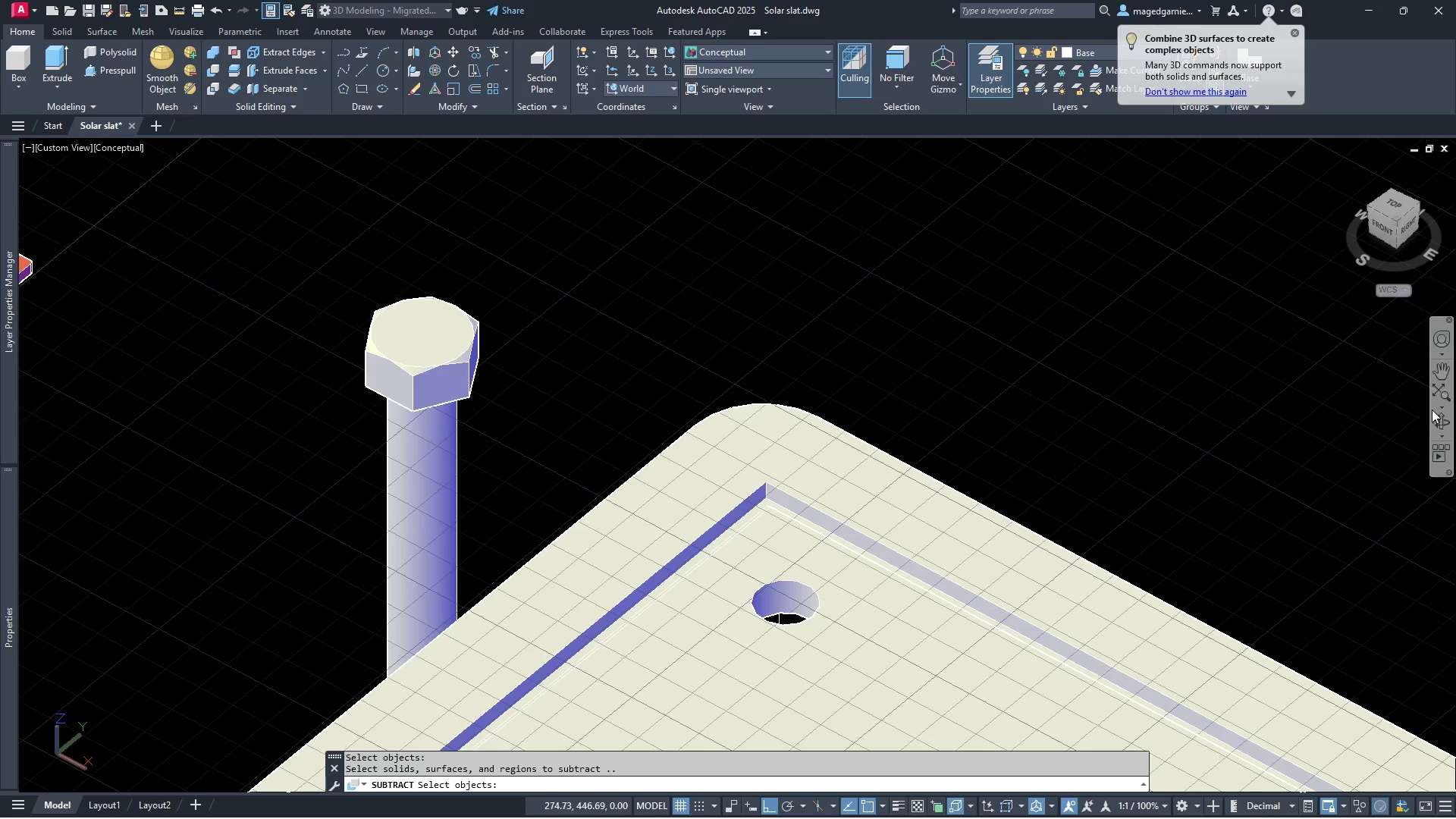 
left_click([1441, 423])
 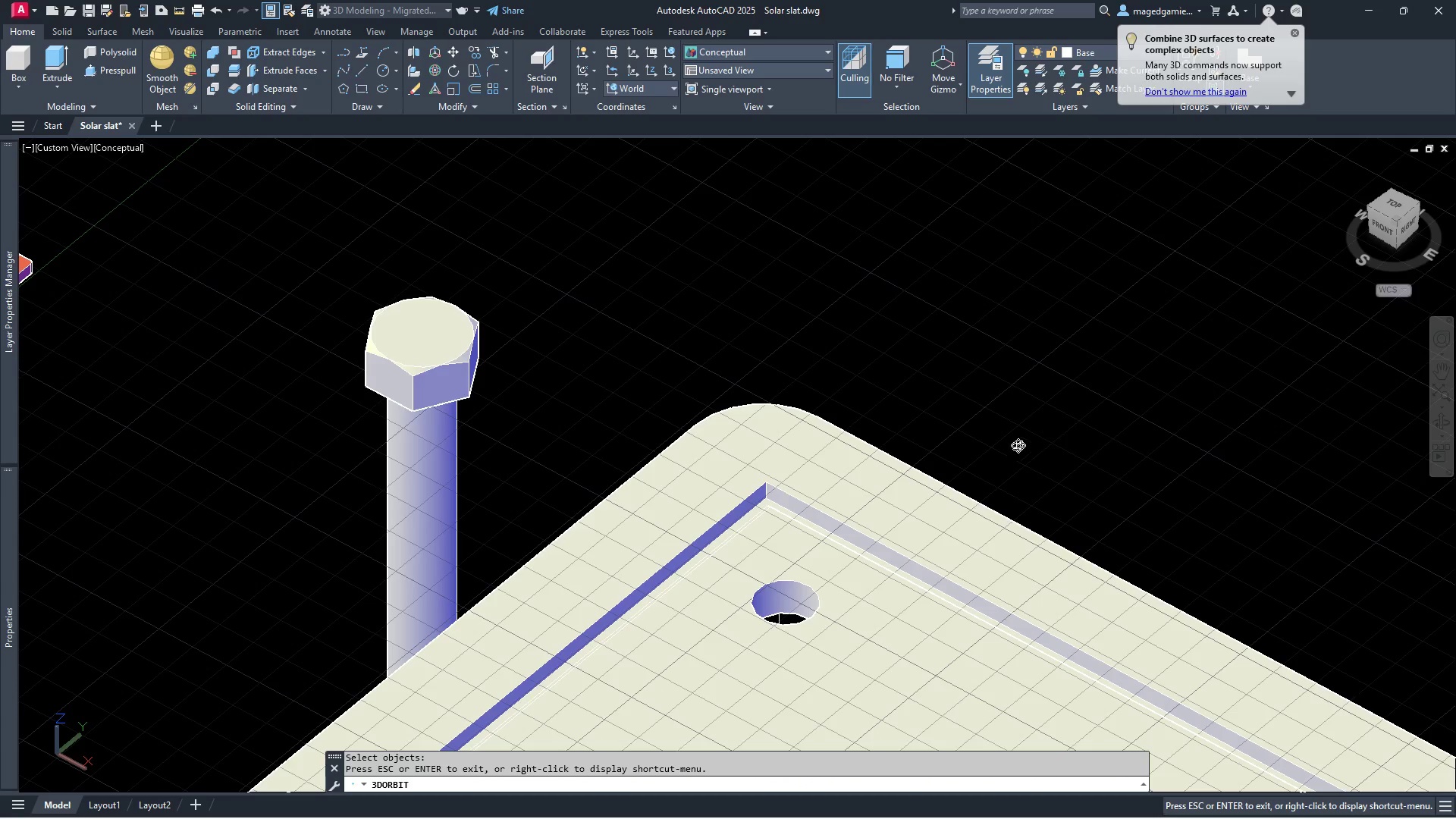 
left_click_drag(start_coordinate=[1027, 452], to_coordinate=[1037, 455])
 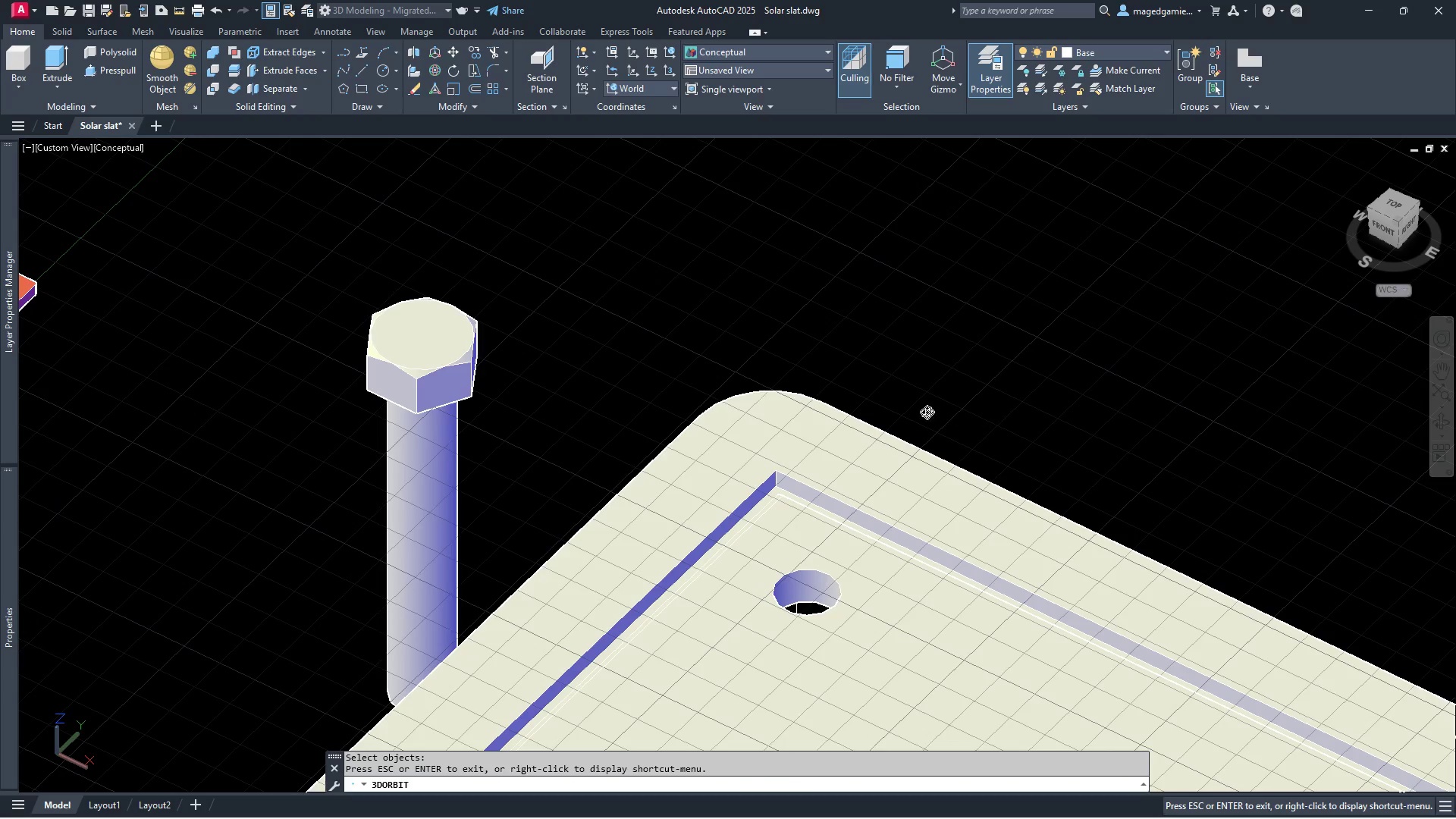 
scroll: coordinate [922, 412], scroll_direction: down, amount: 2.0
 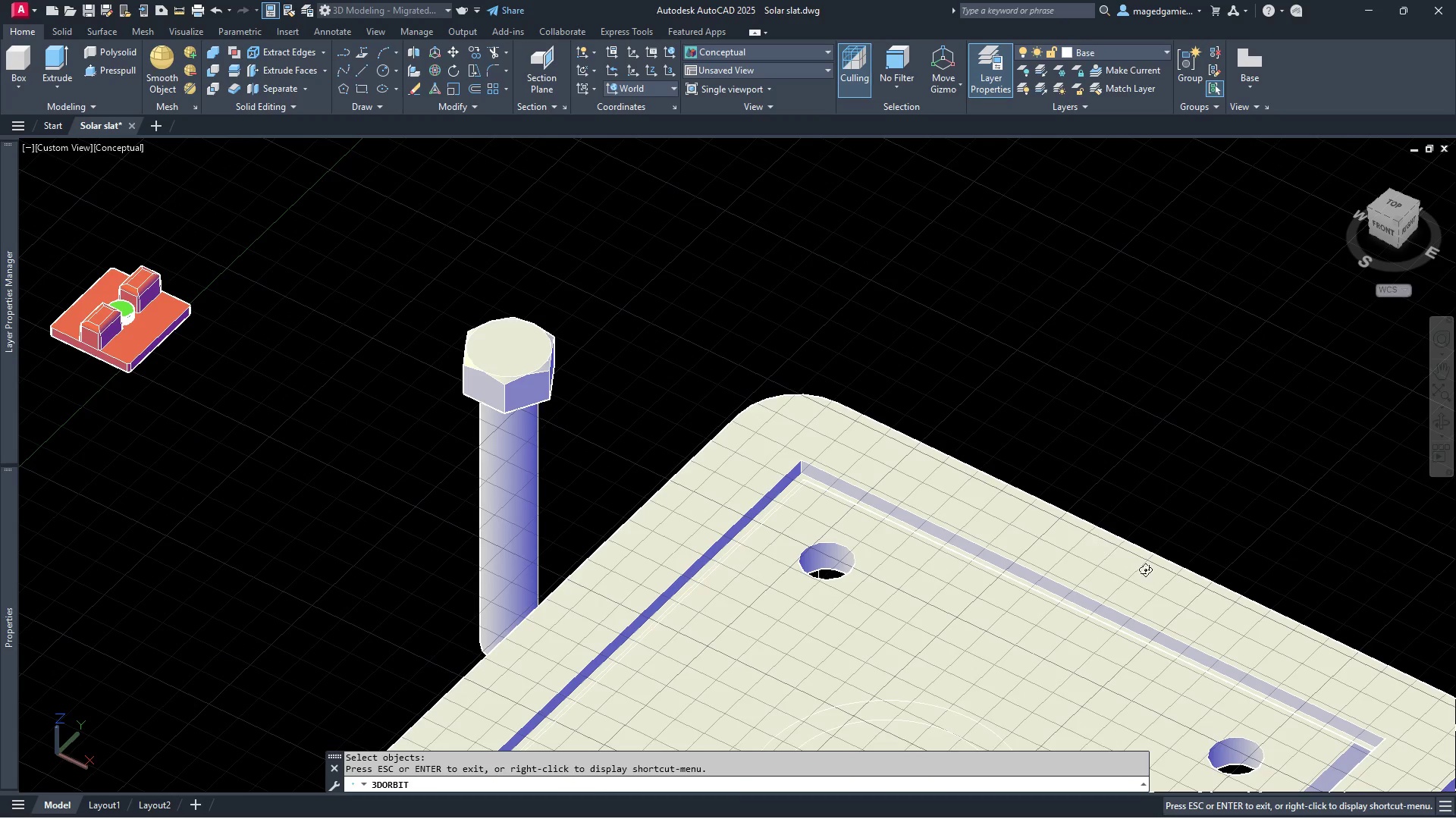 
scroll: coordinate [1182, 576], scroll_direction: up, amount: 4.0
 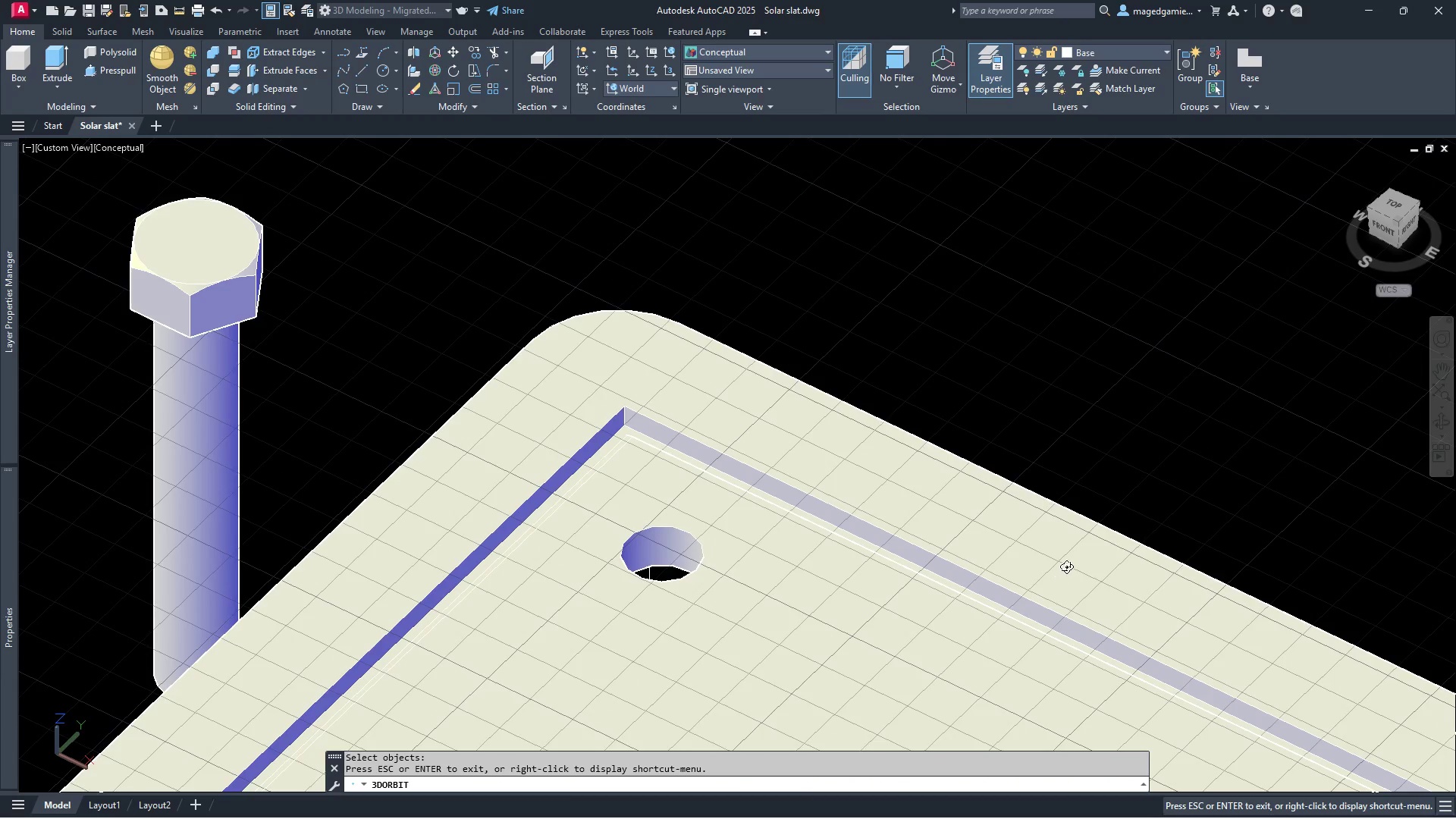 
left_click_drag(start_coordinate=[1078, 551], to_coordinate=[1089, 480])
 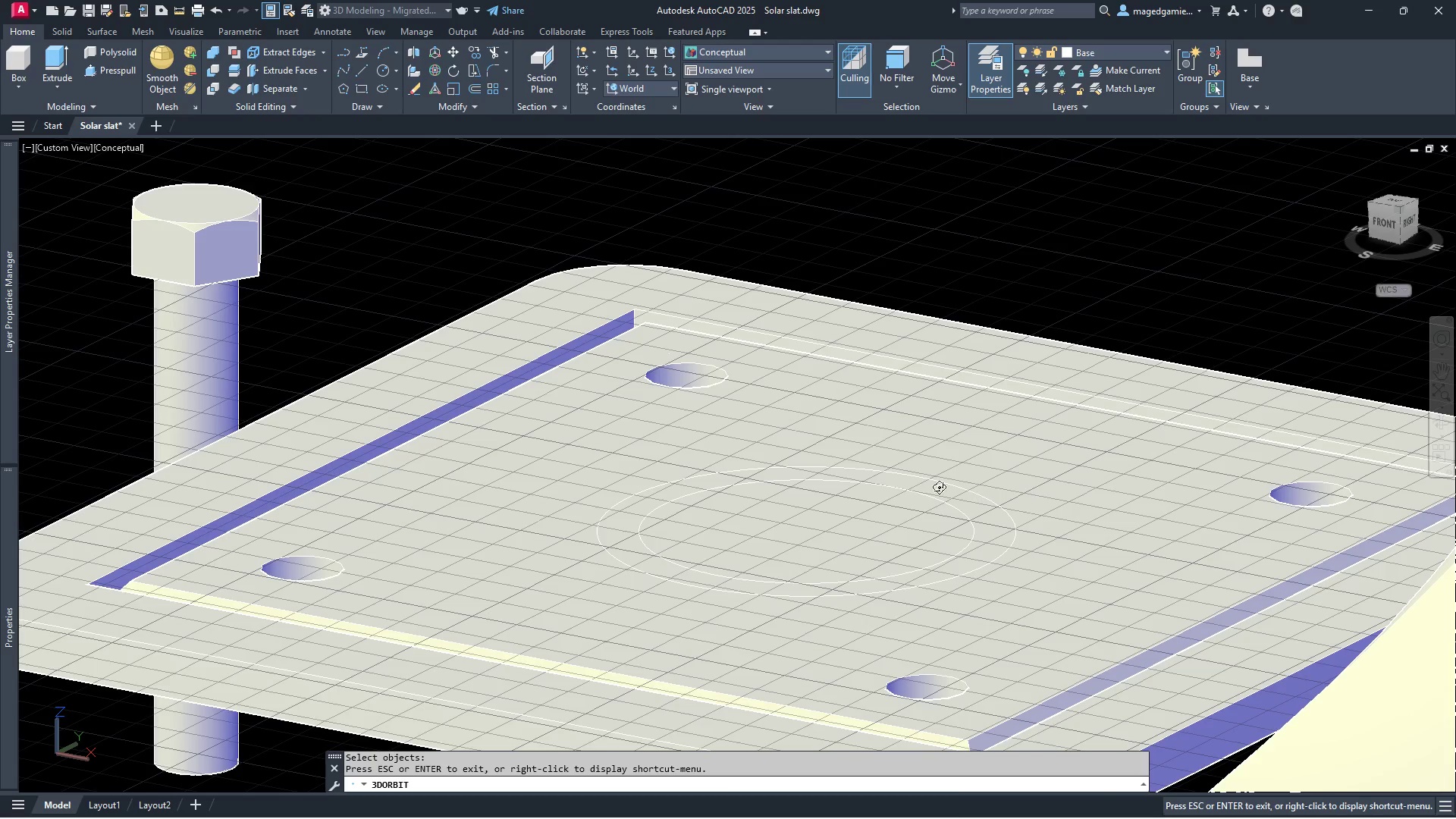 
key(Escape)
 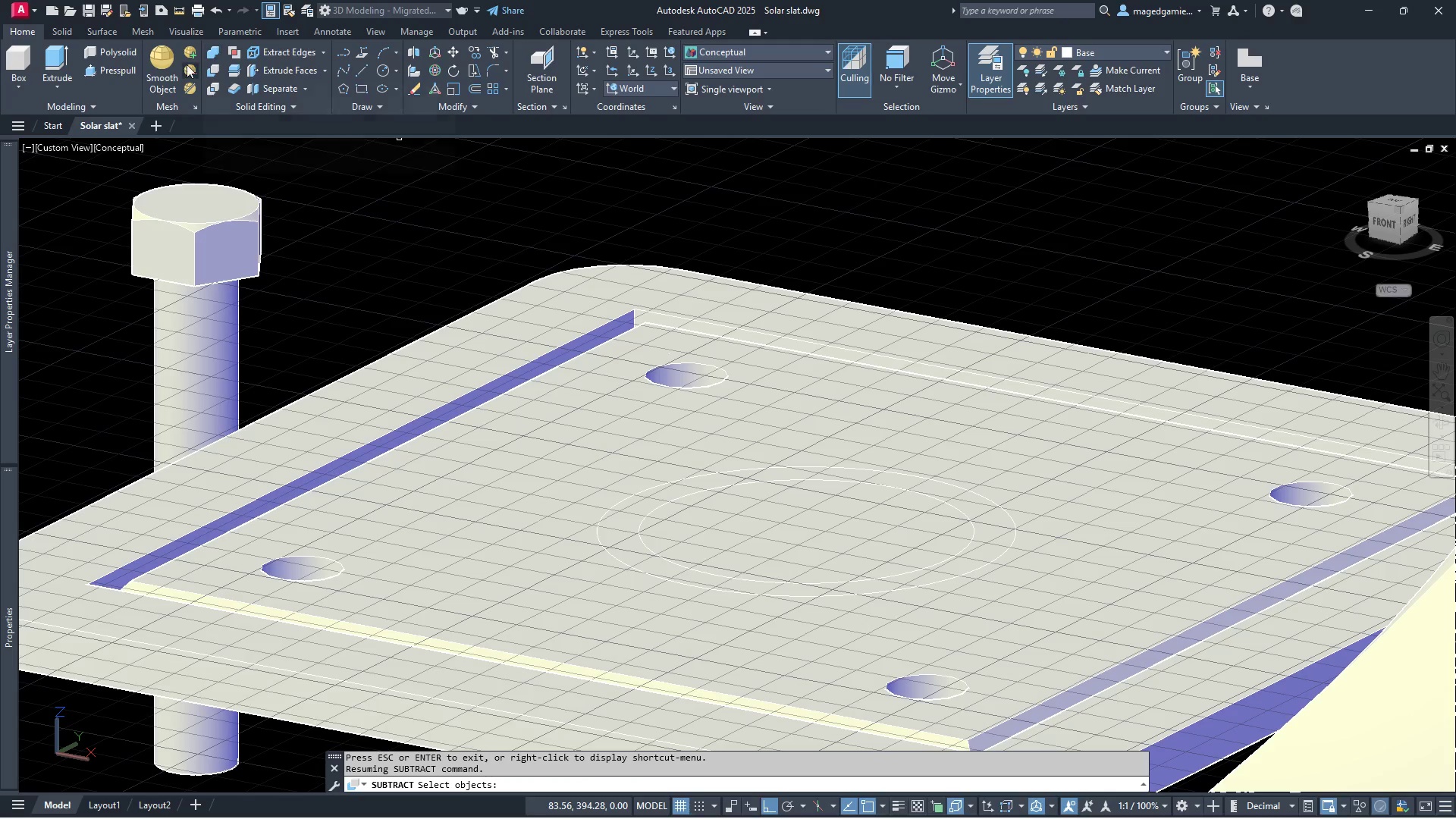 
mouse_move([312, 82])
 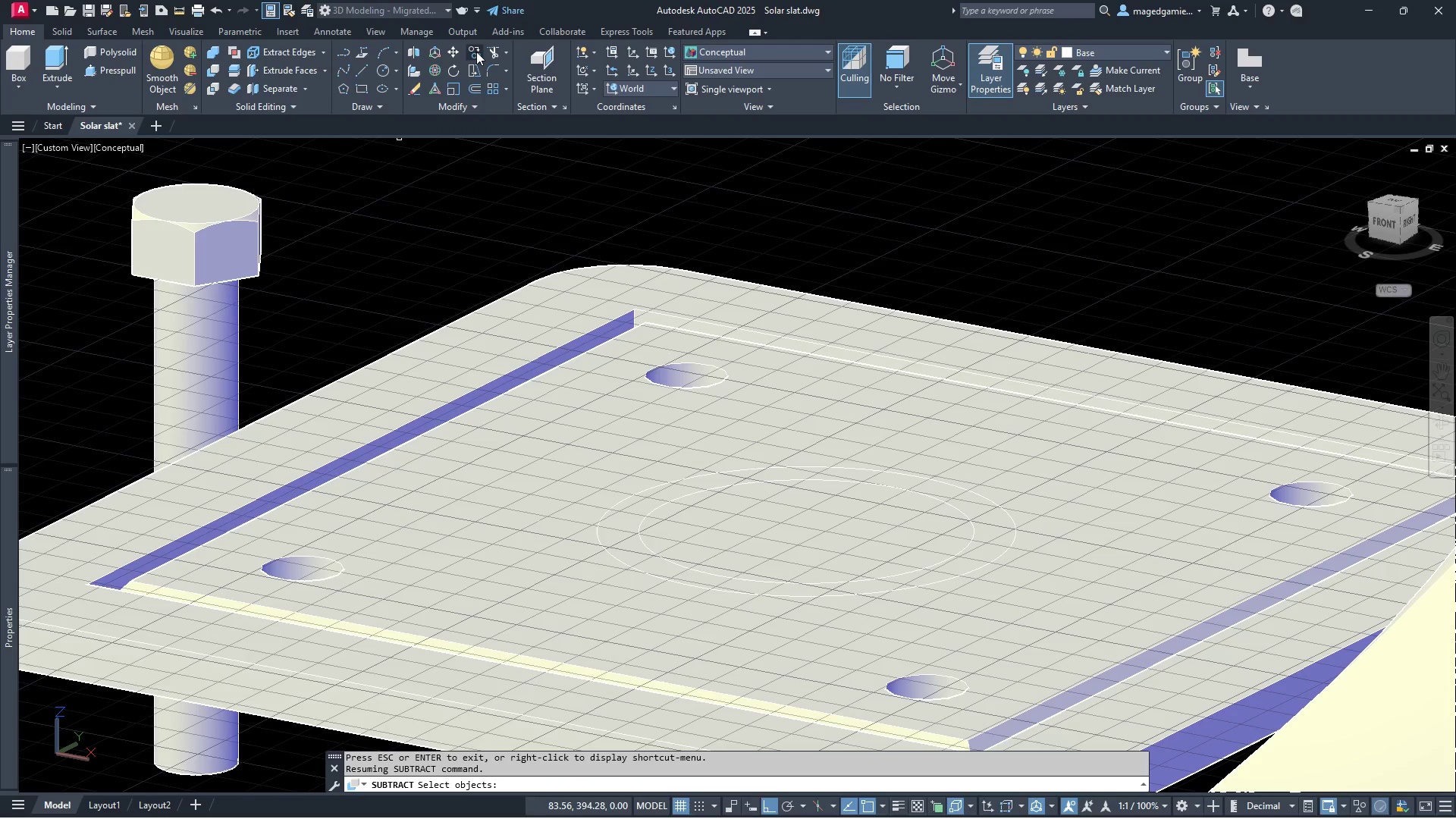 
left_click([476, 52])
 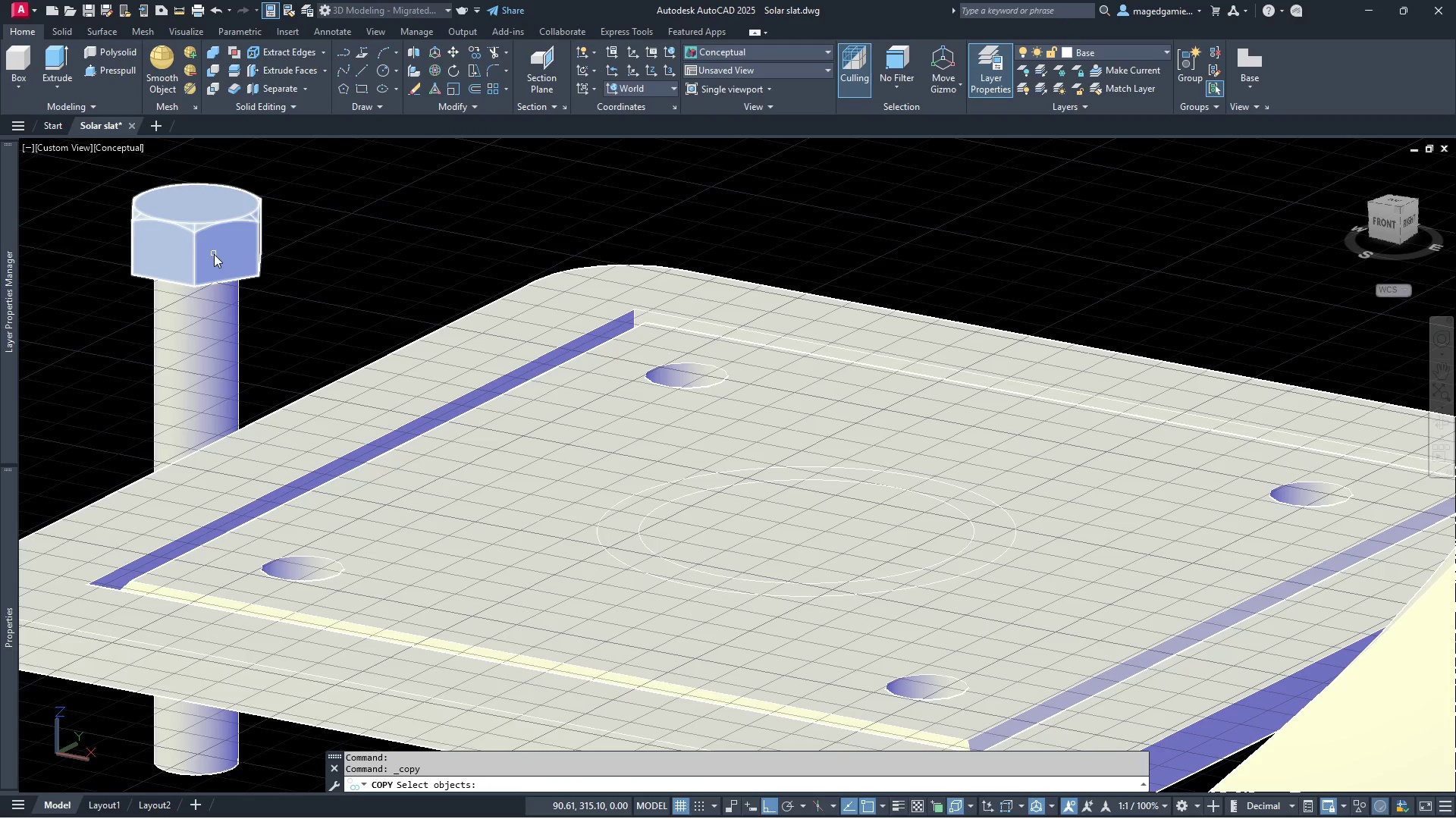 
key(Escape)
 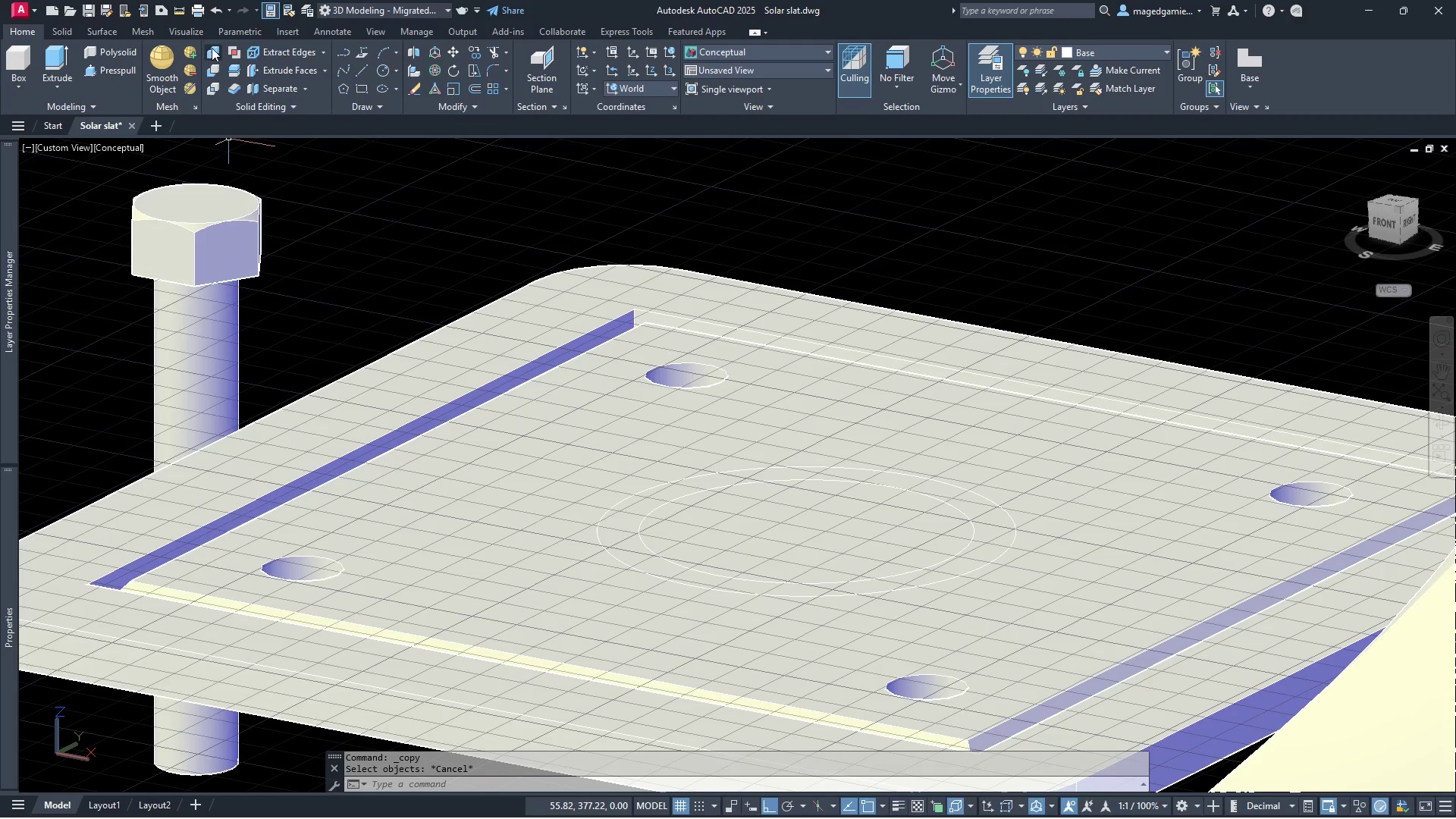 
left_click([213, 48])
 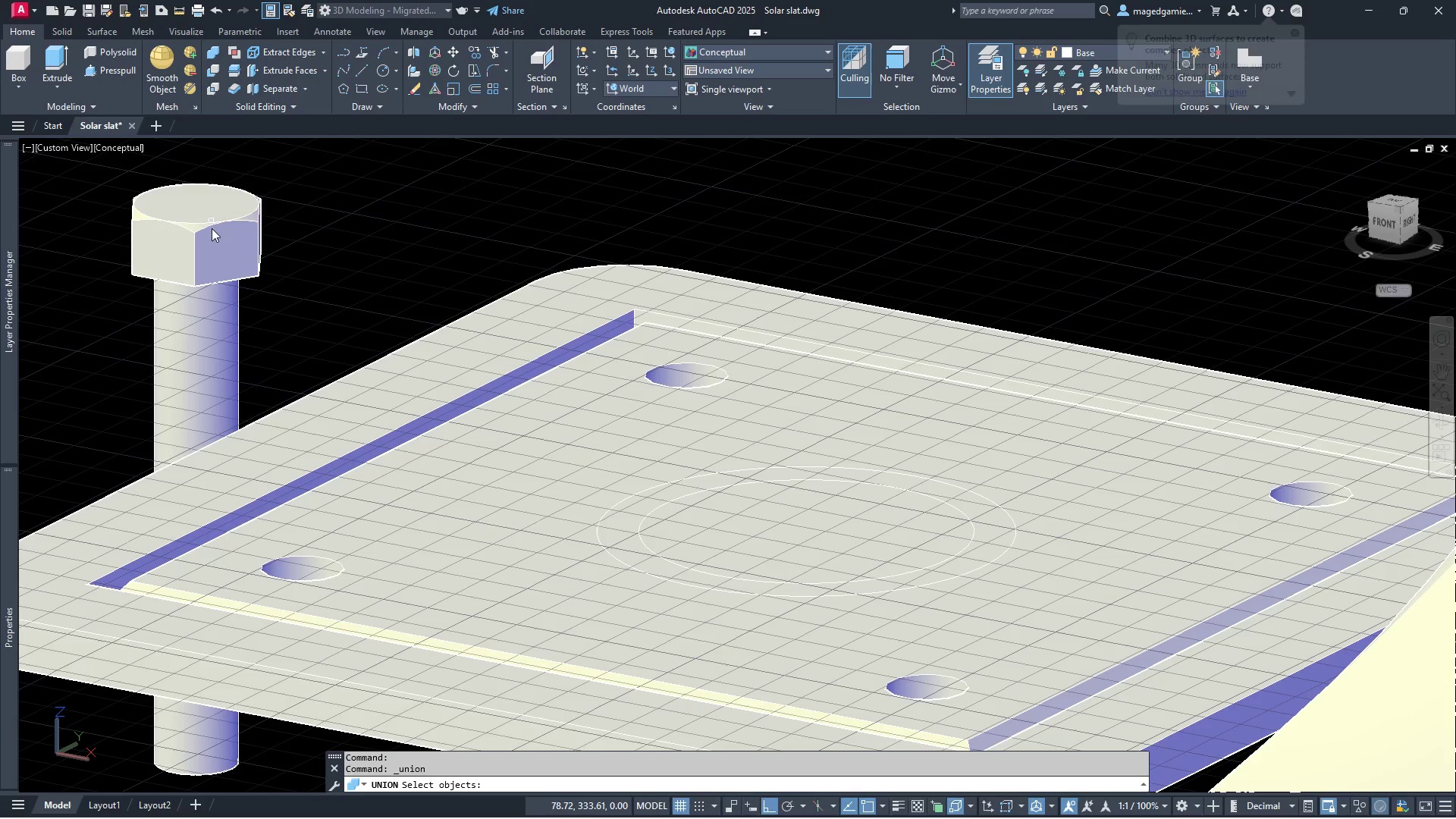 
left_click([212, 240])
 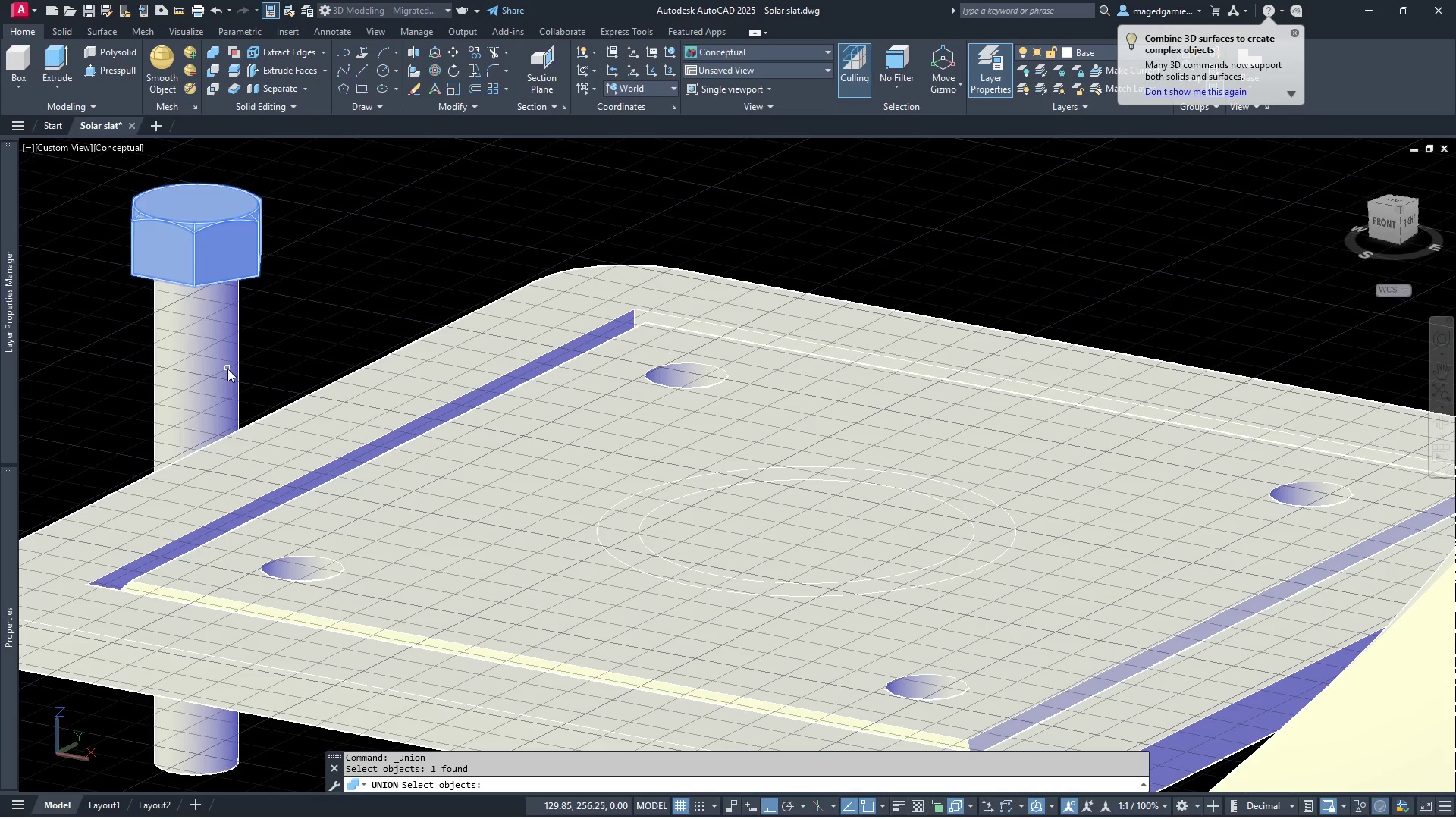 
left_click([228, 369])
 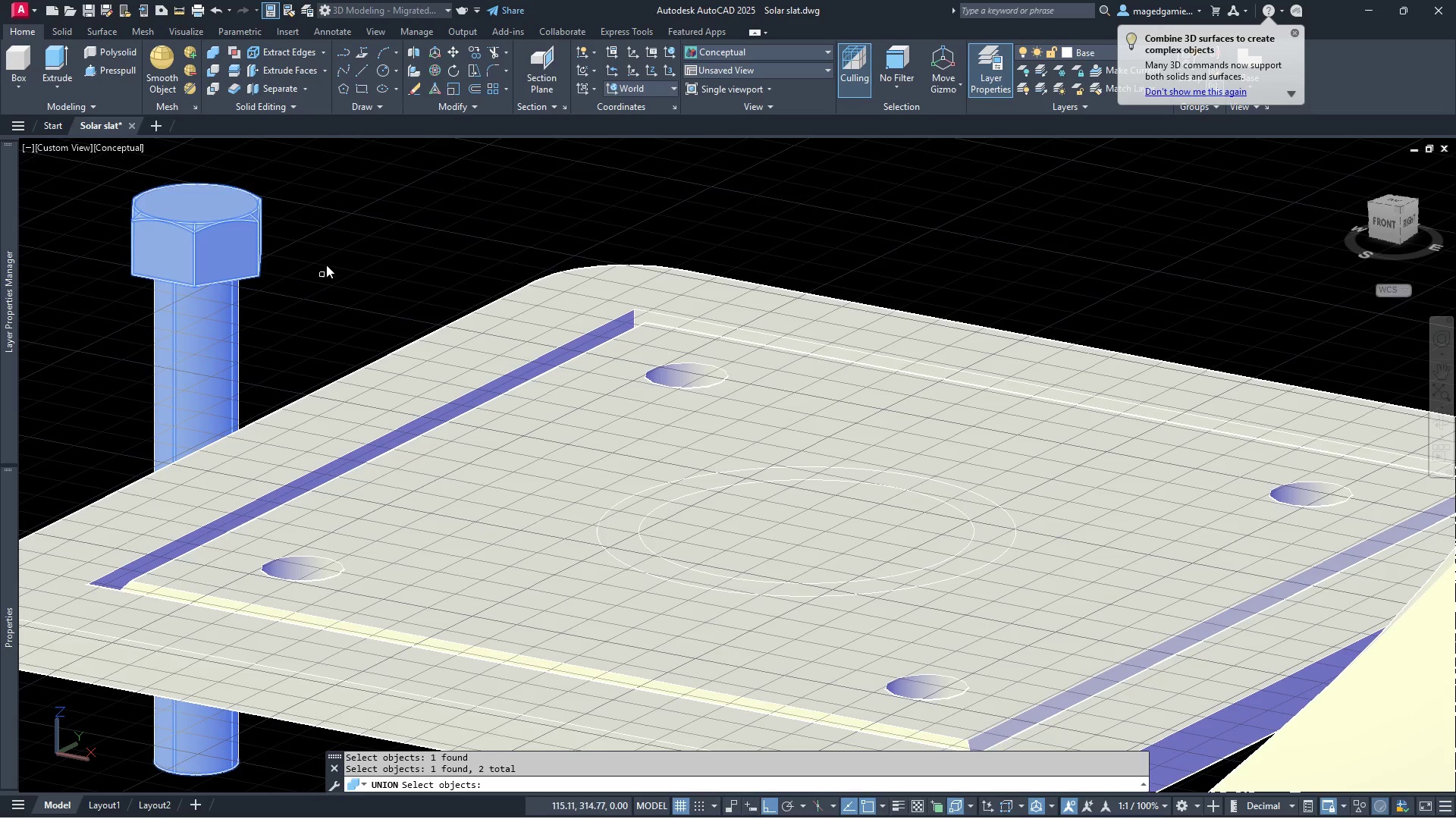 
right_click([328, 258])
 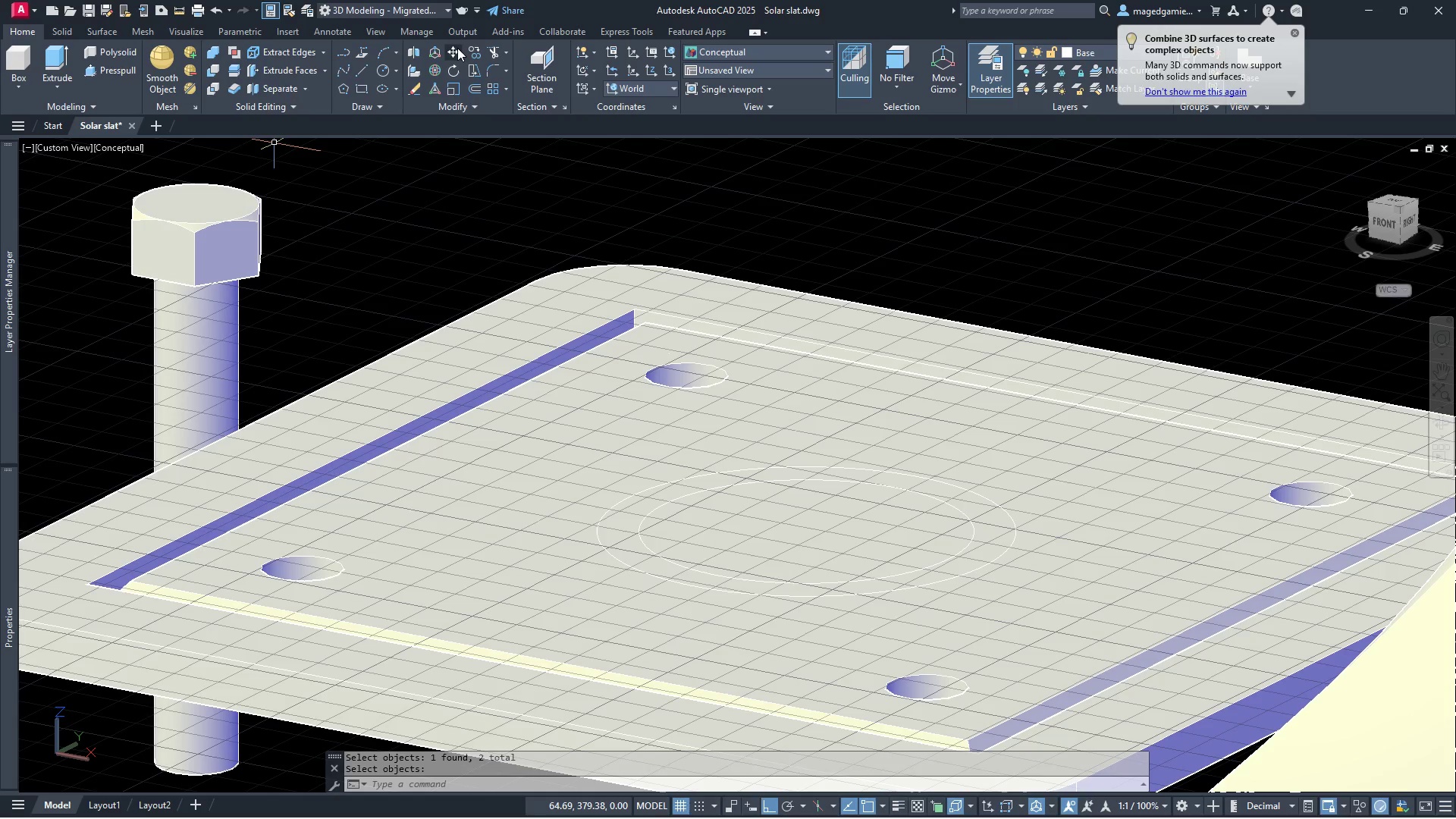 
wait(5.14)
 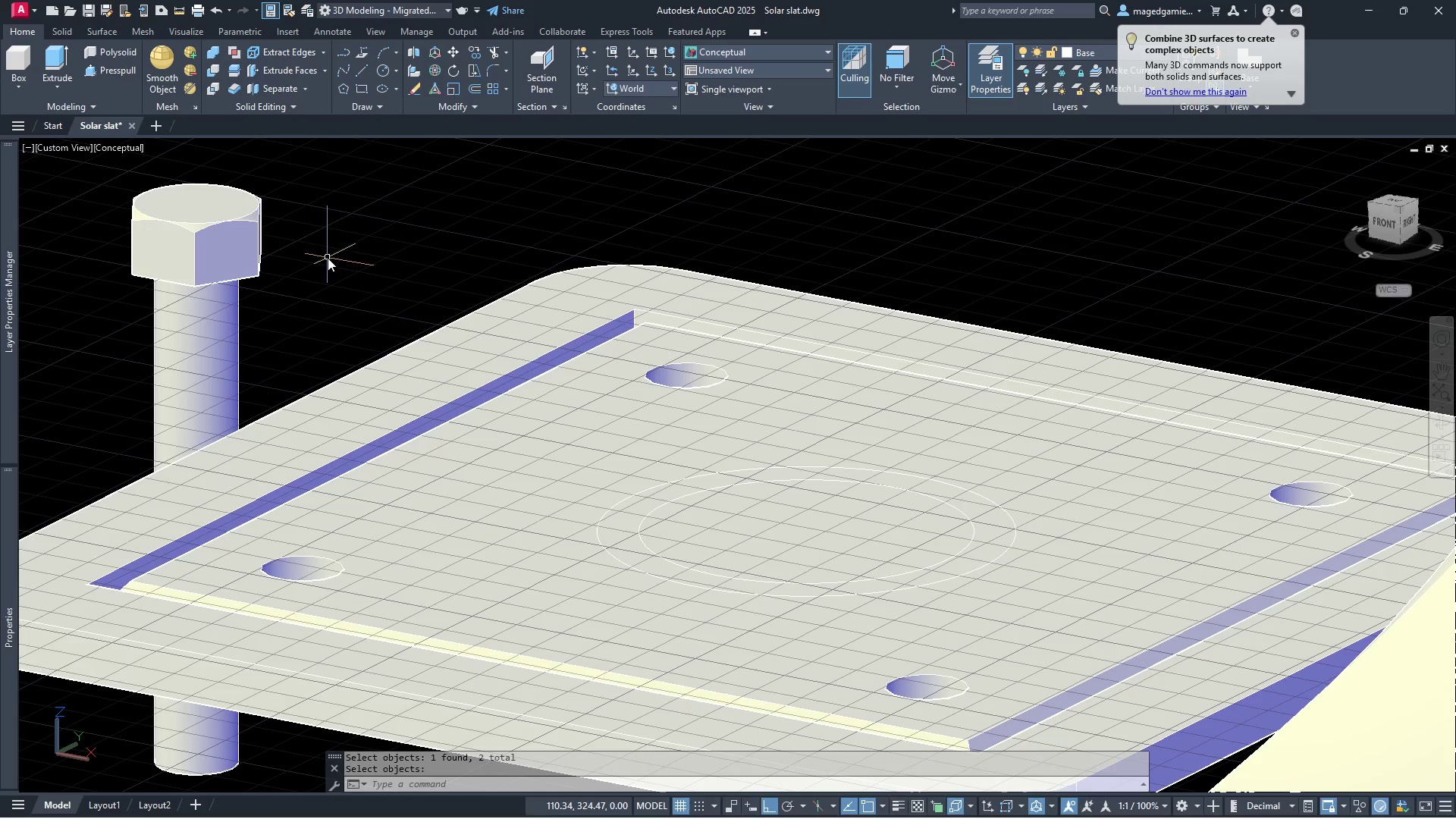 
left_click([478, 53])
 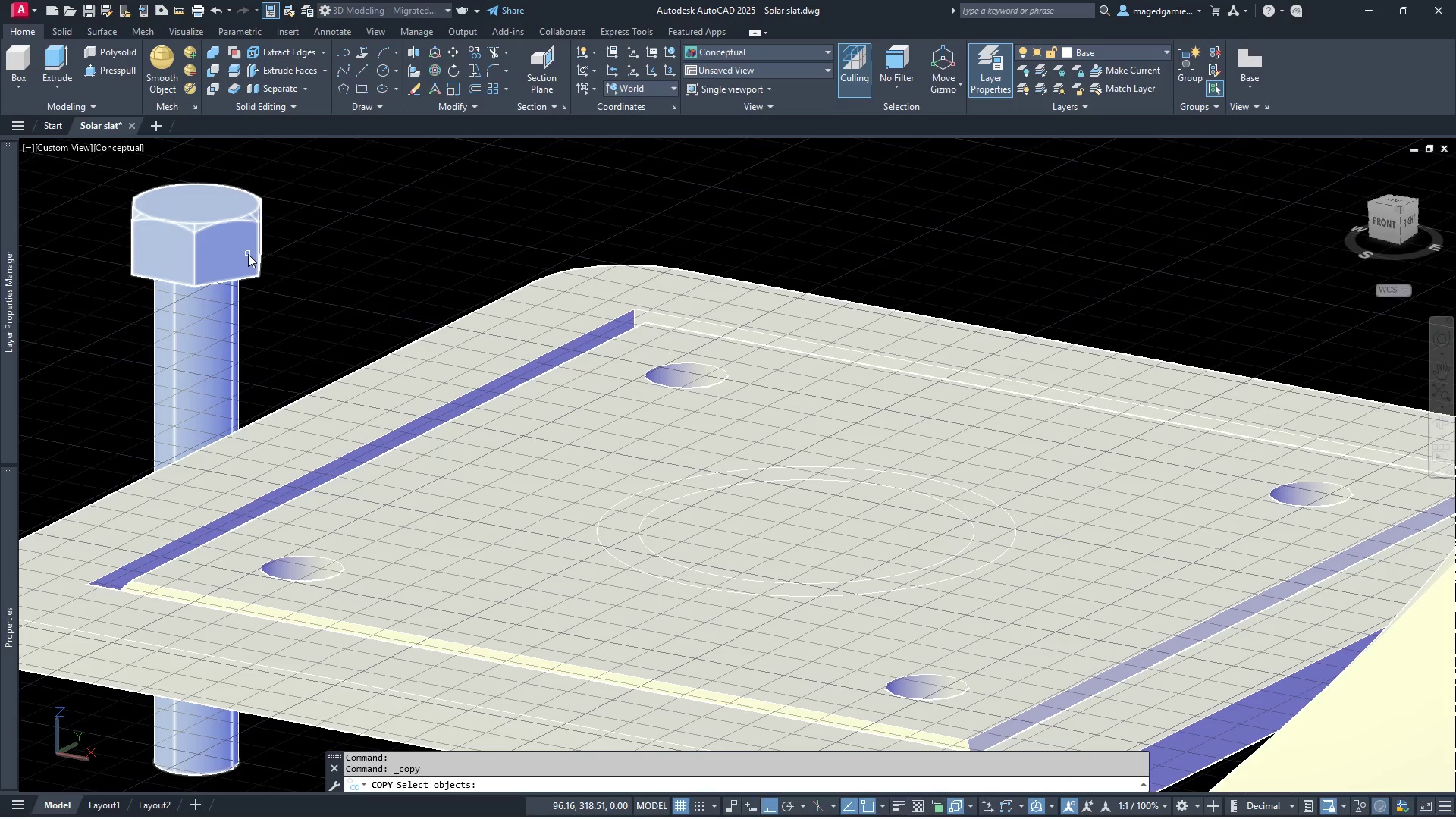 
left_click([248, 254])
 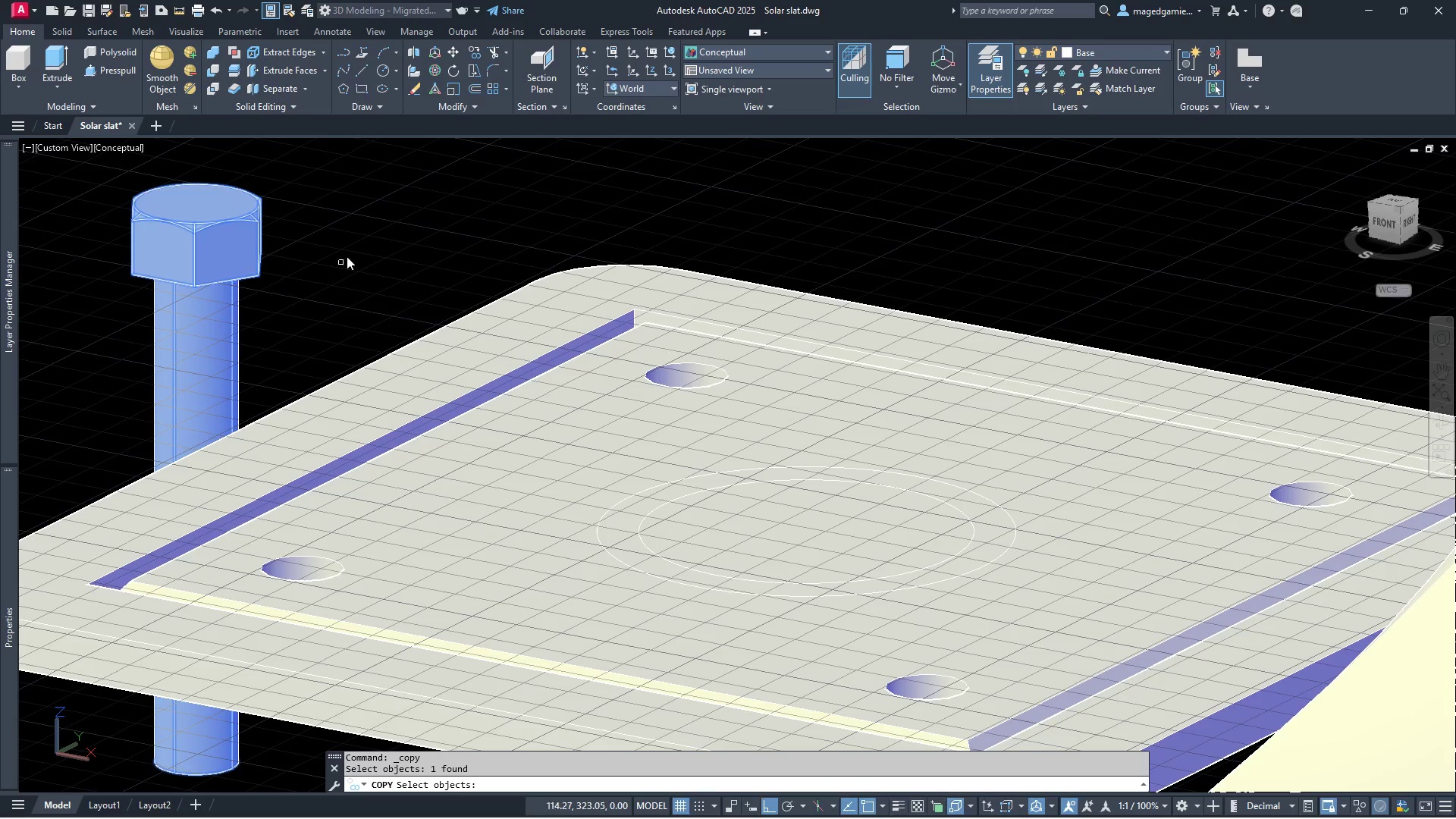 
right_click([348, 246])
 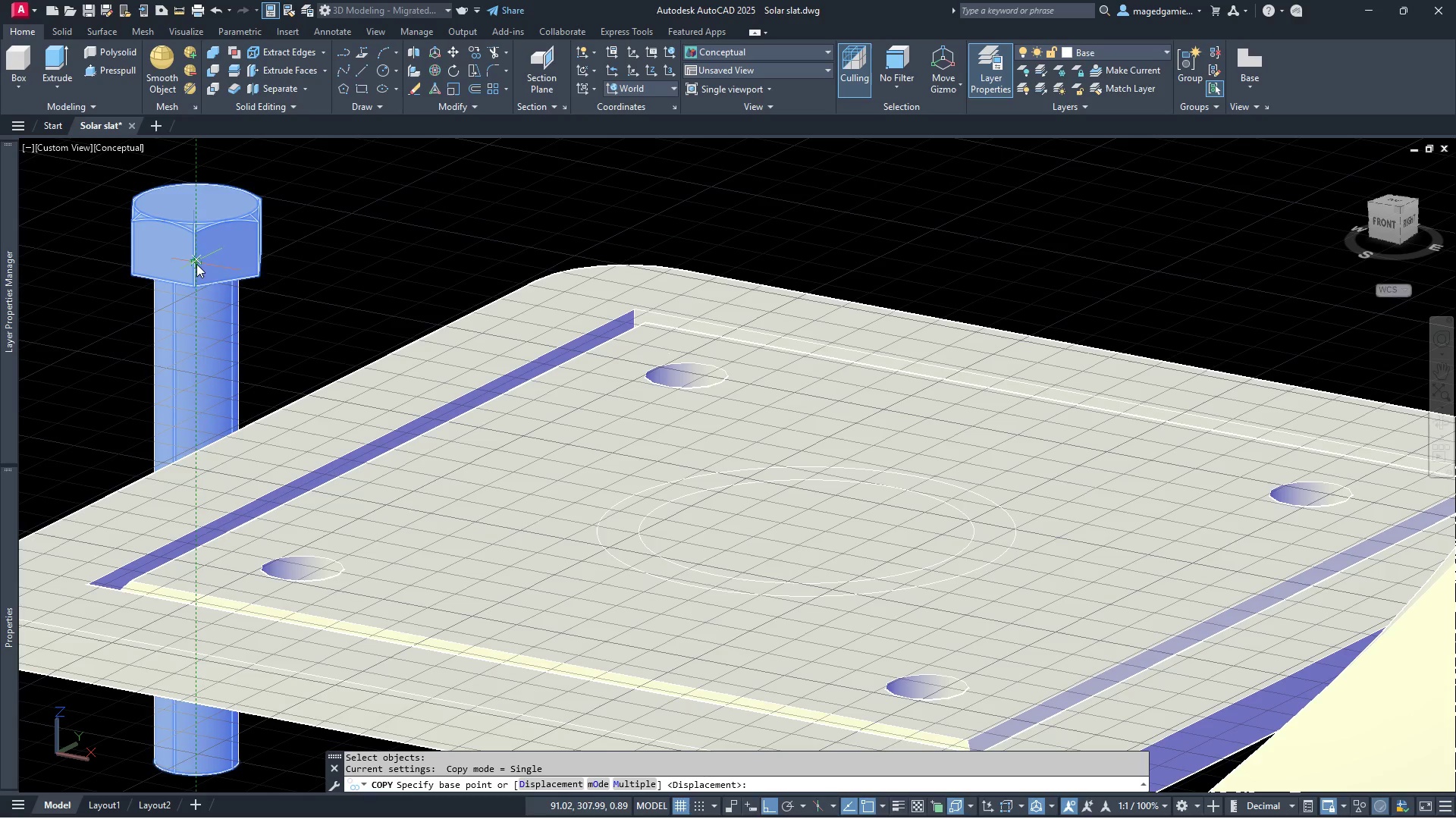 
left_click([198, 264])
 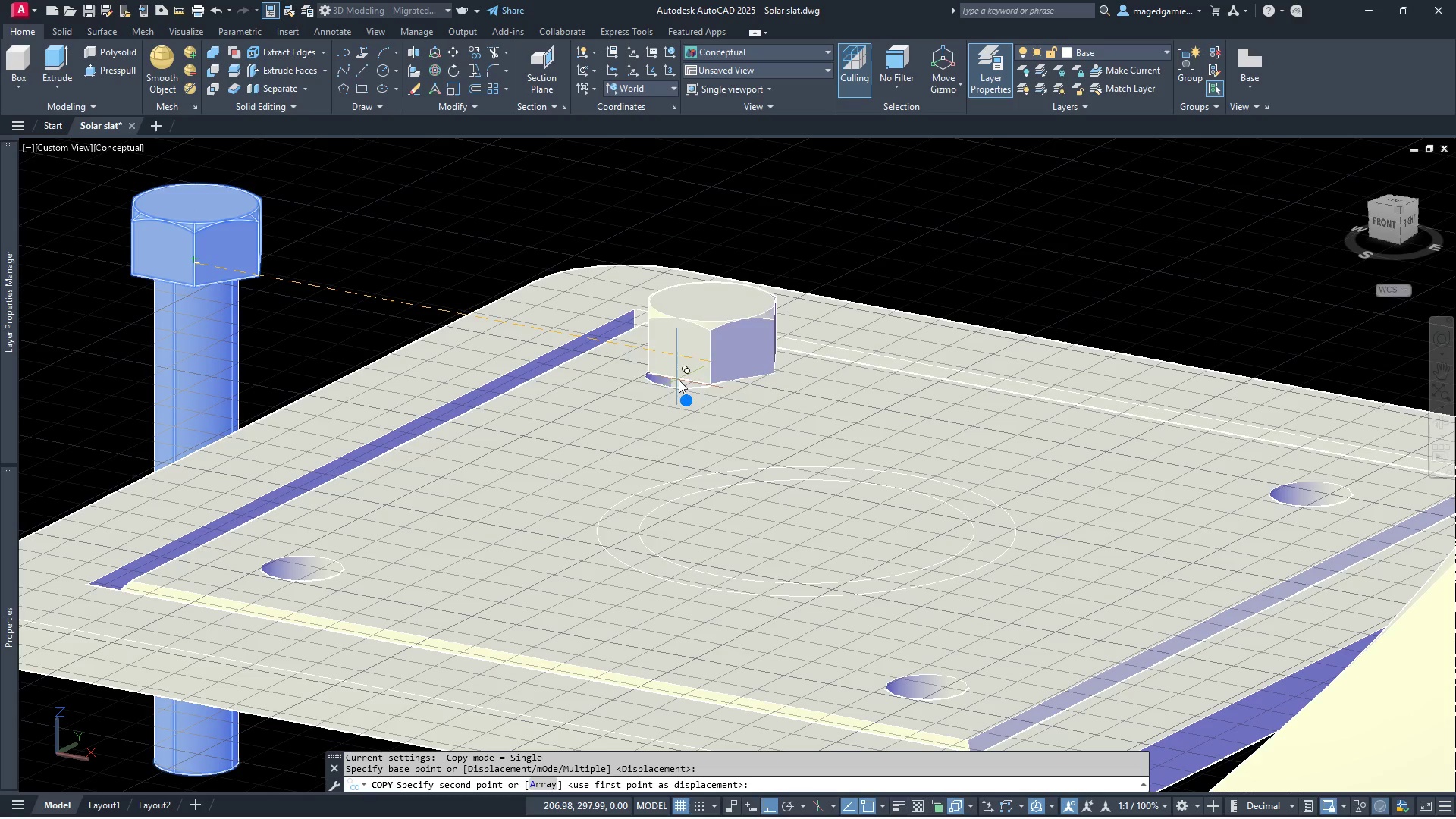 
left_click([682, 379])
 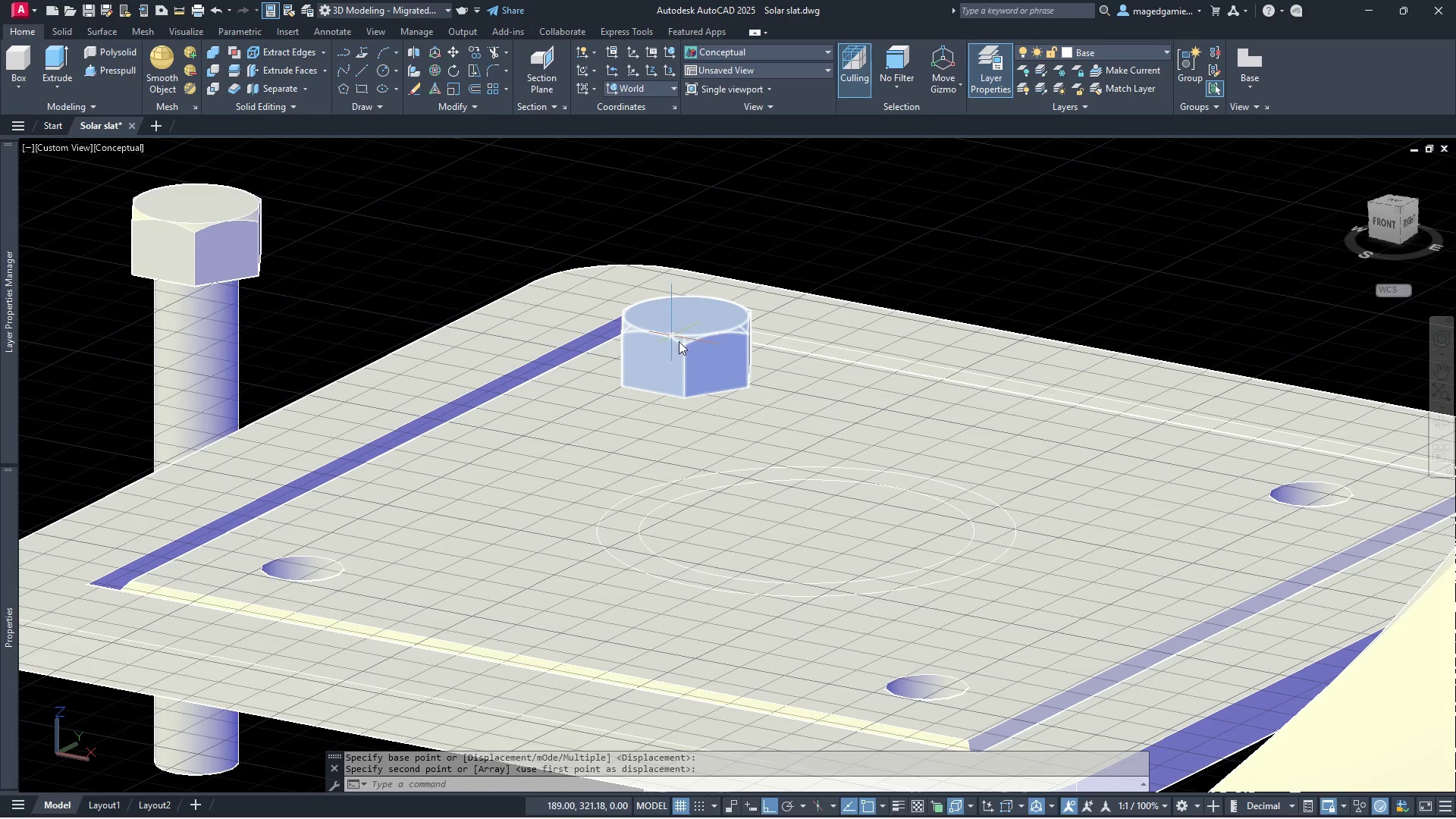 
left_click([692, 340])
 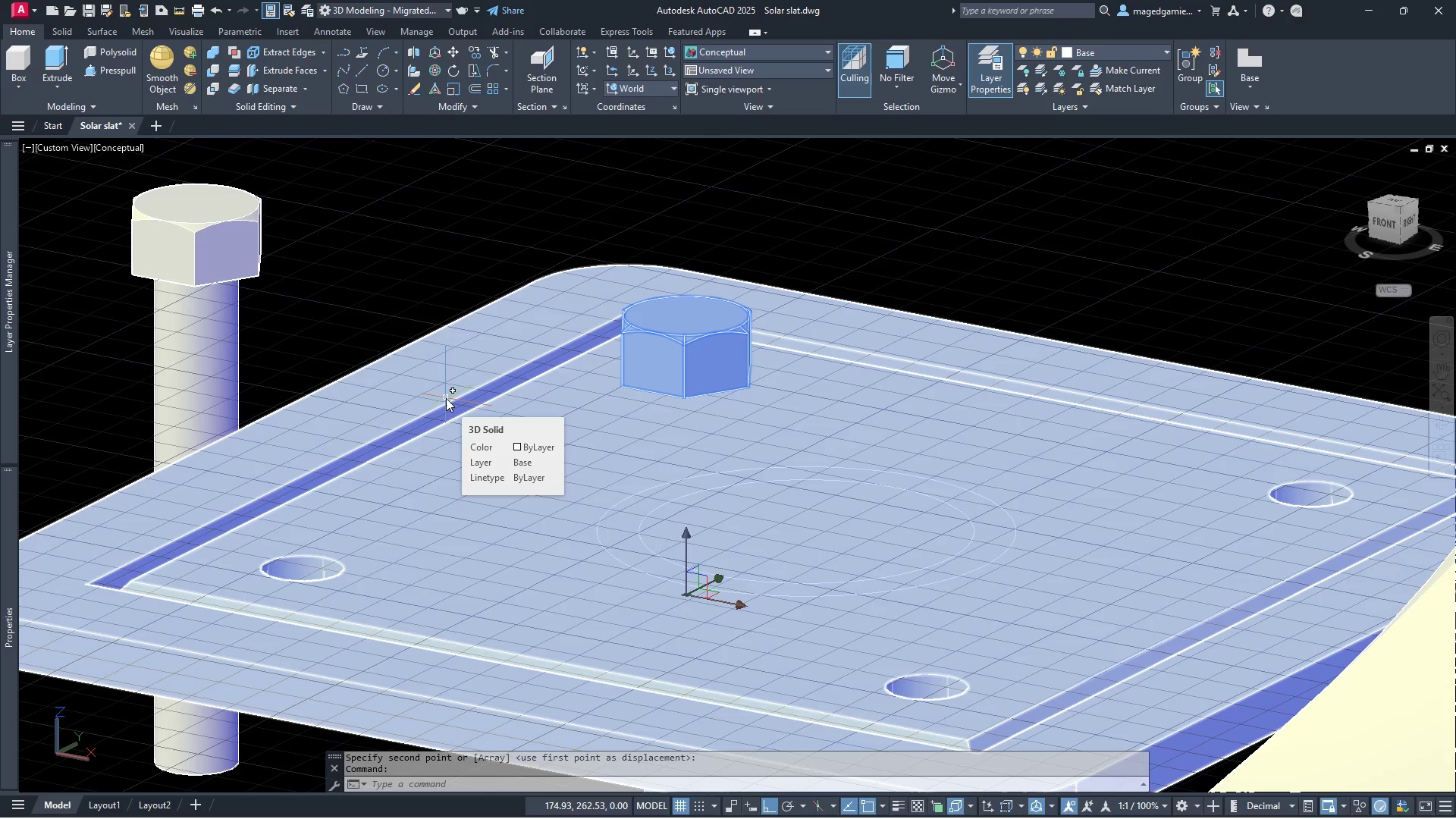 
wait(5.3)
 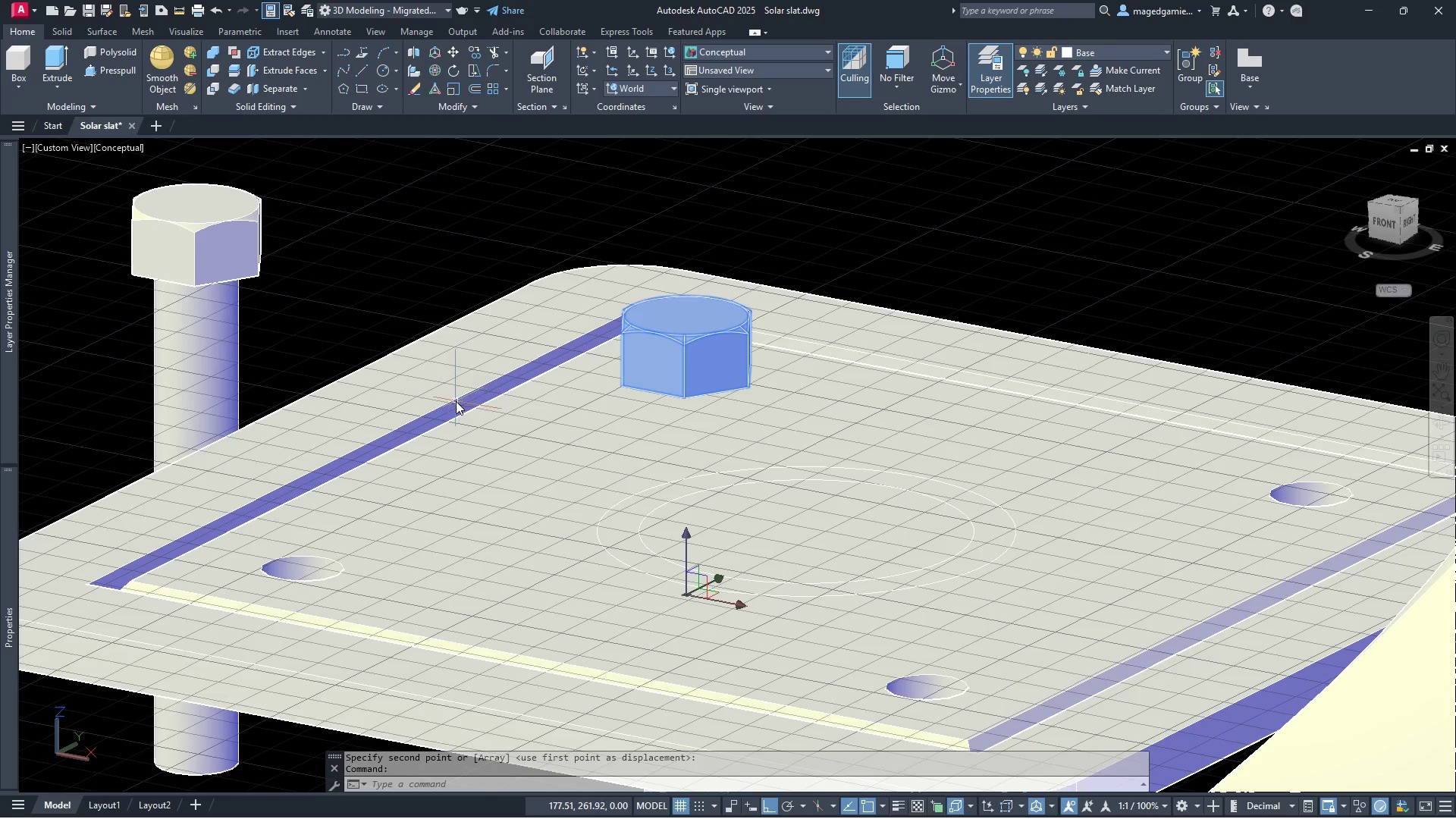 
right_click([374, 268])
 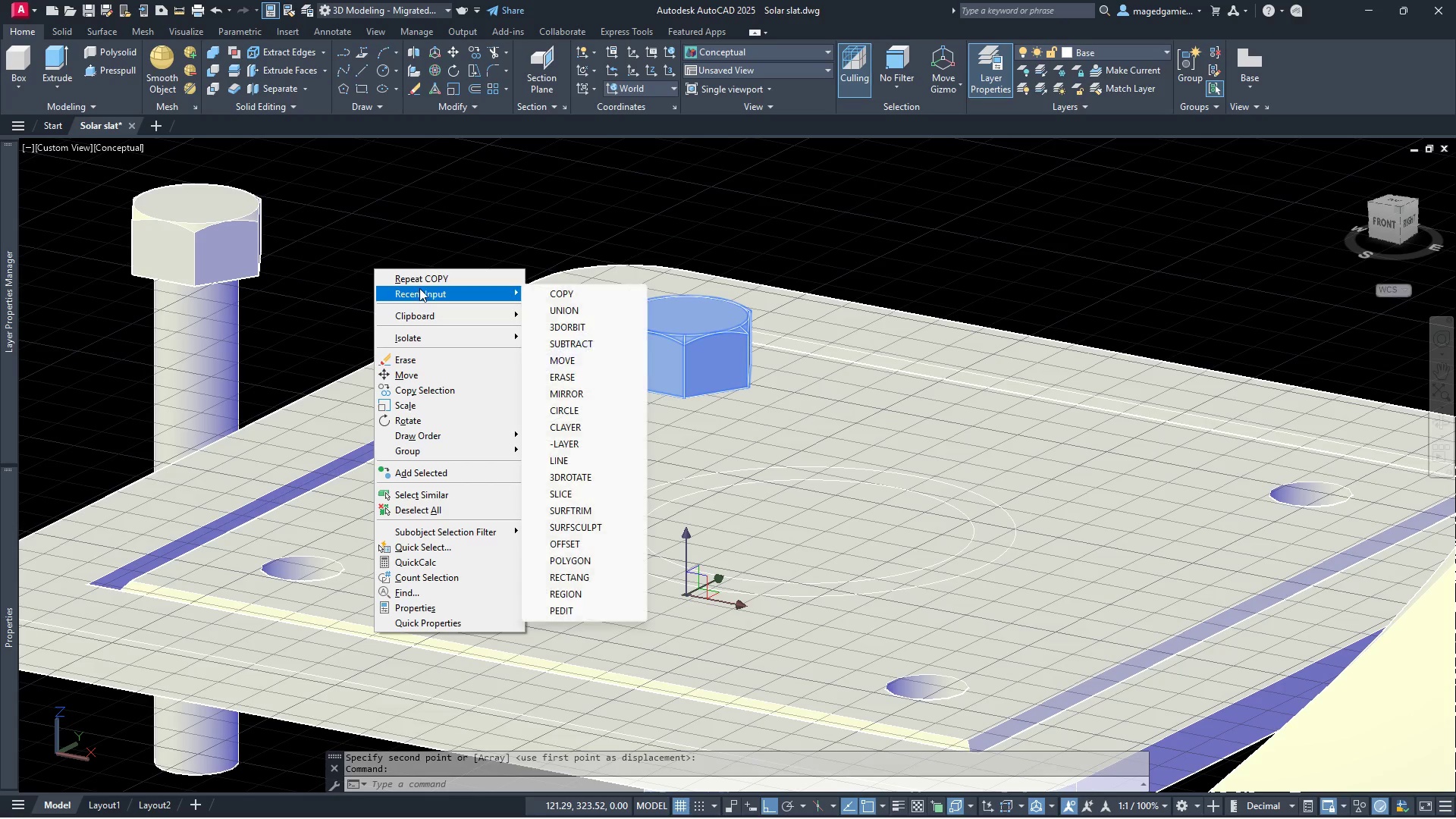 
left_click([426, 275])
 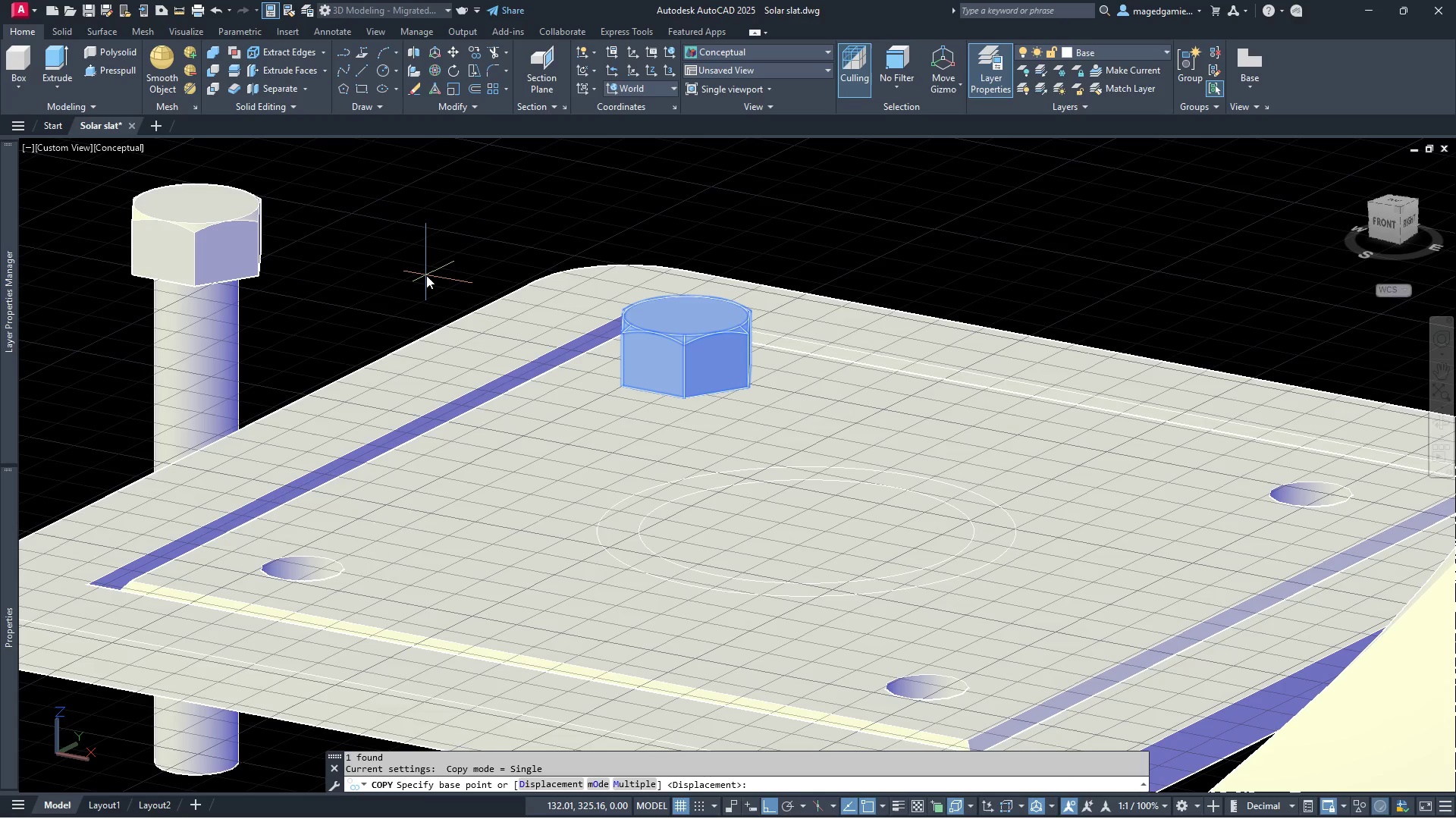 
key(M)
 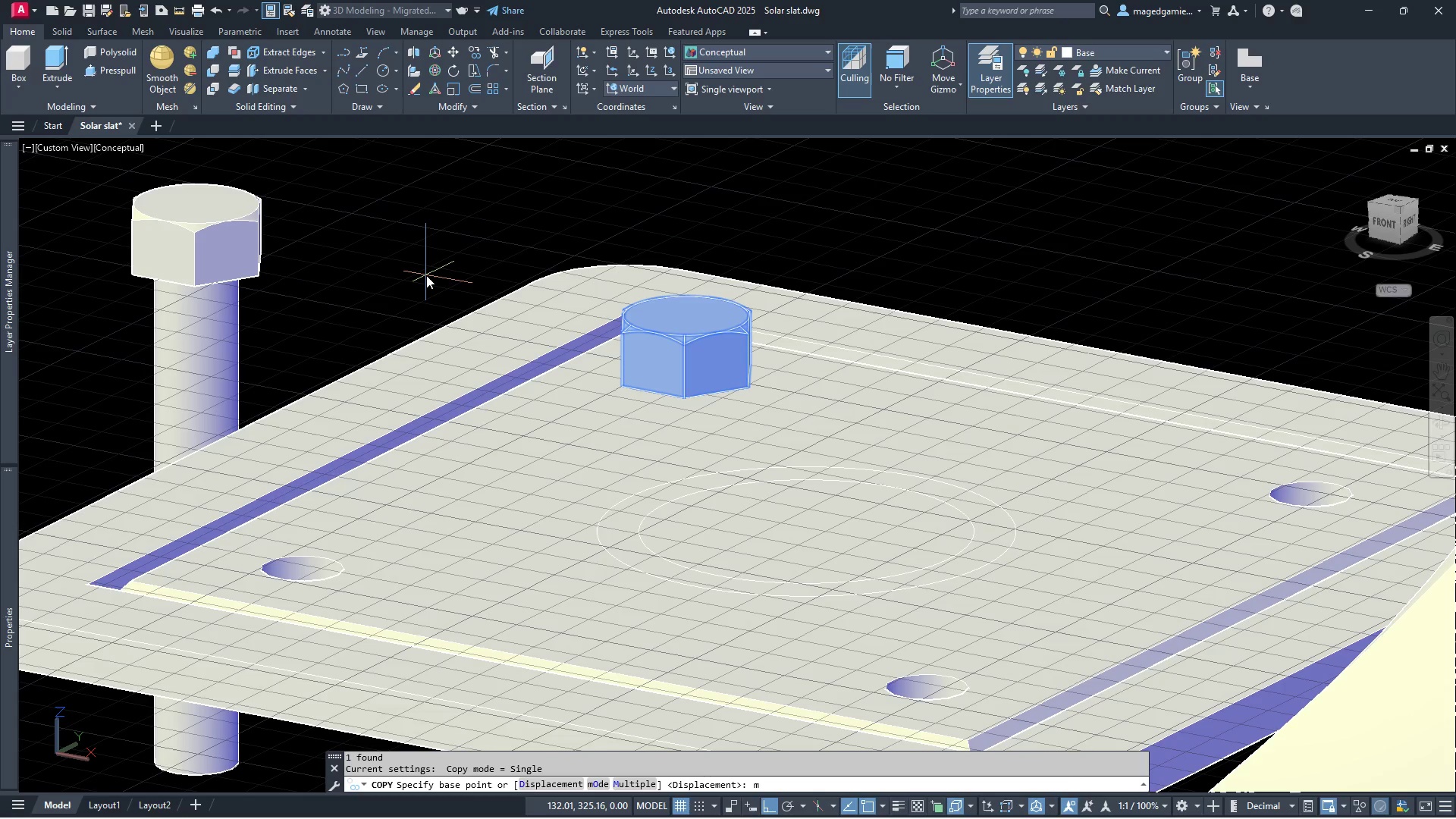 
key(Enter)
 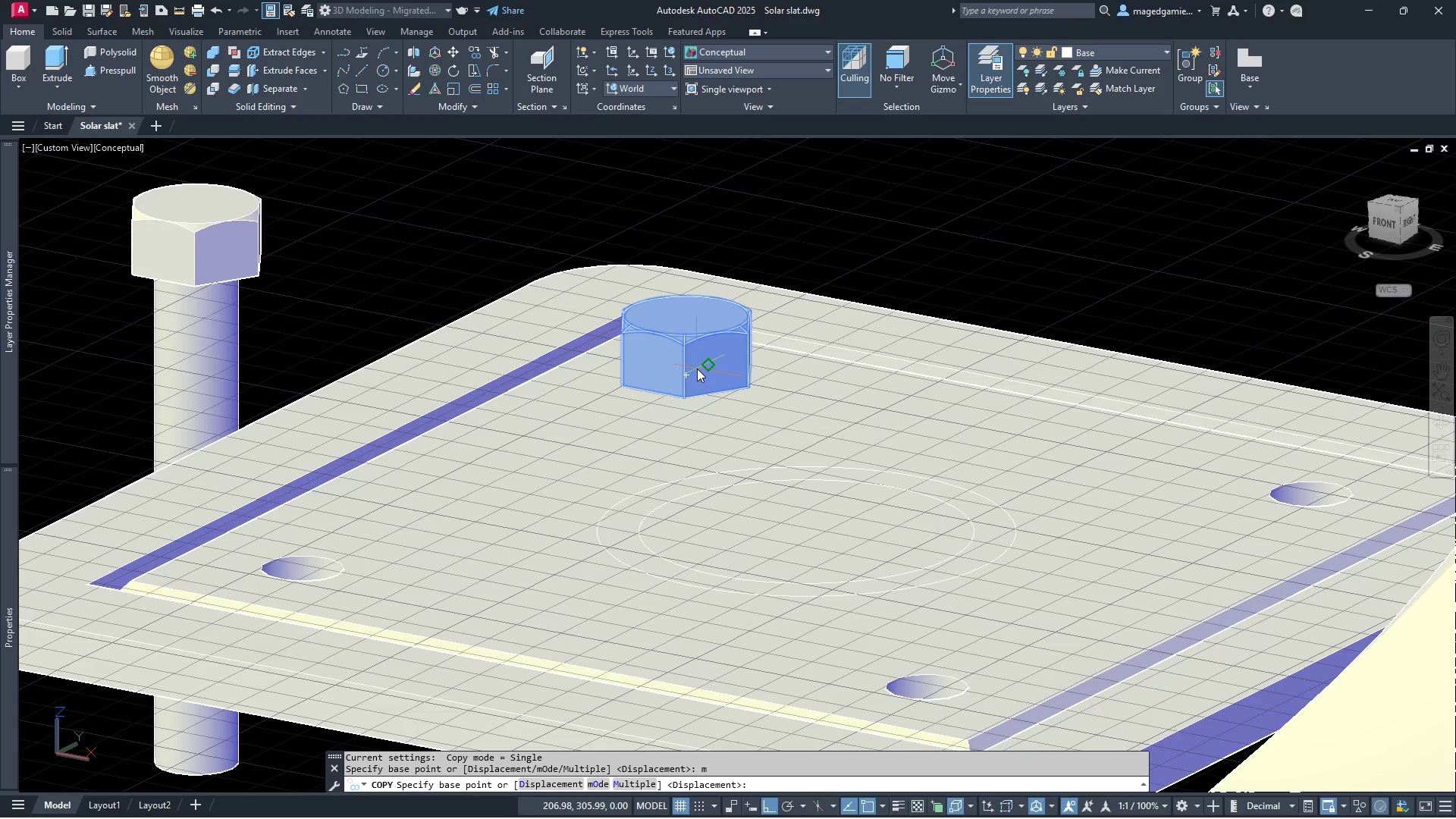 
left_click([693, 373])
 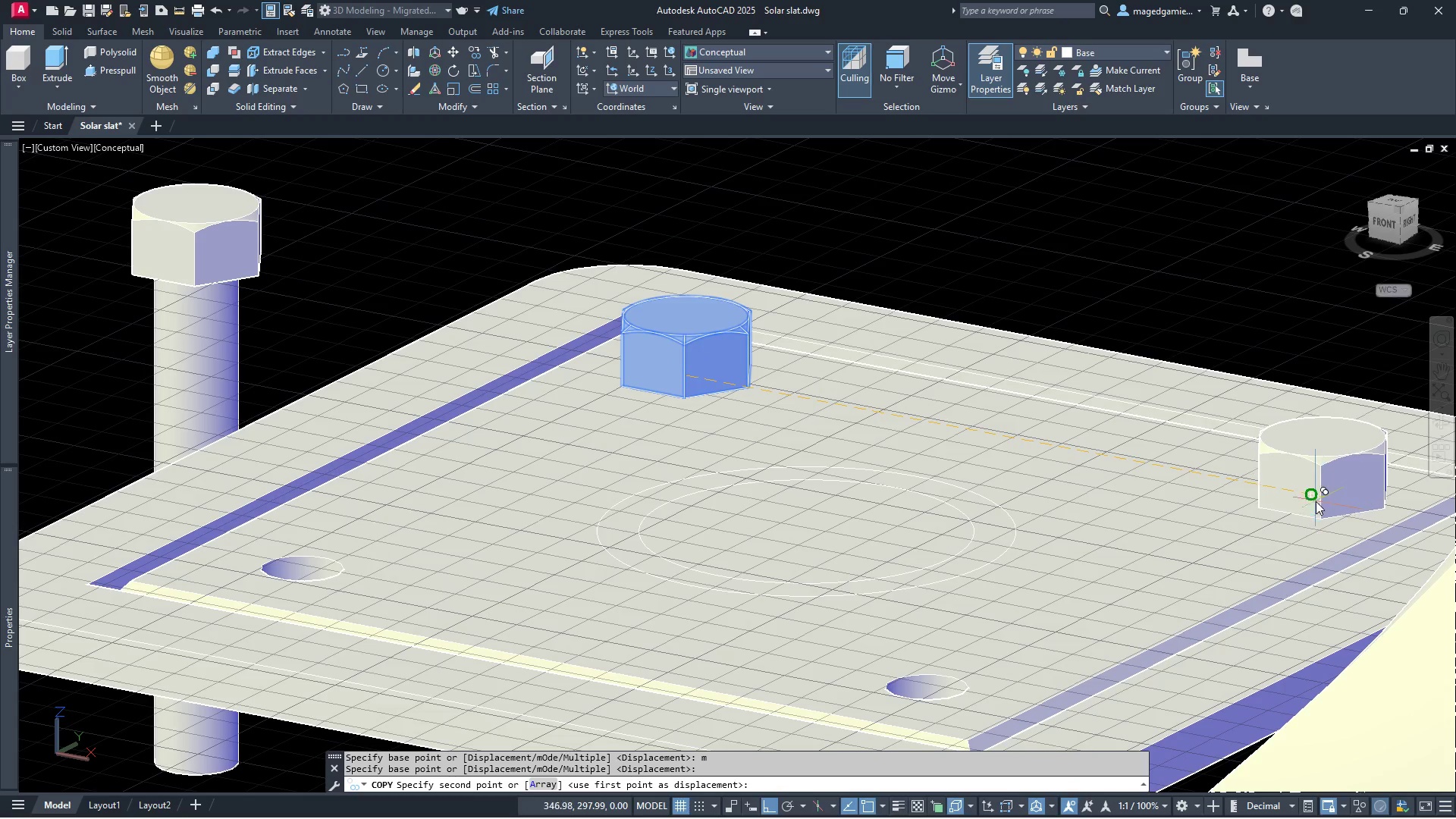 
left_click([1313, 500])
 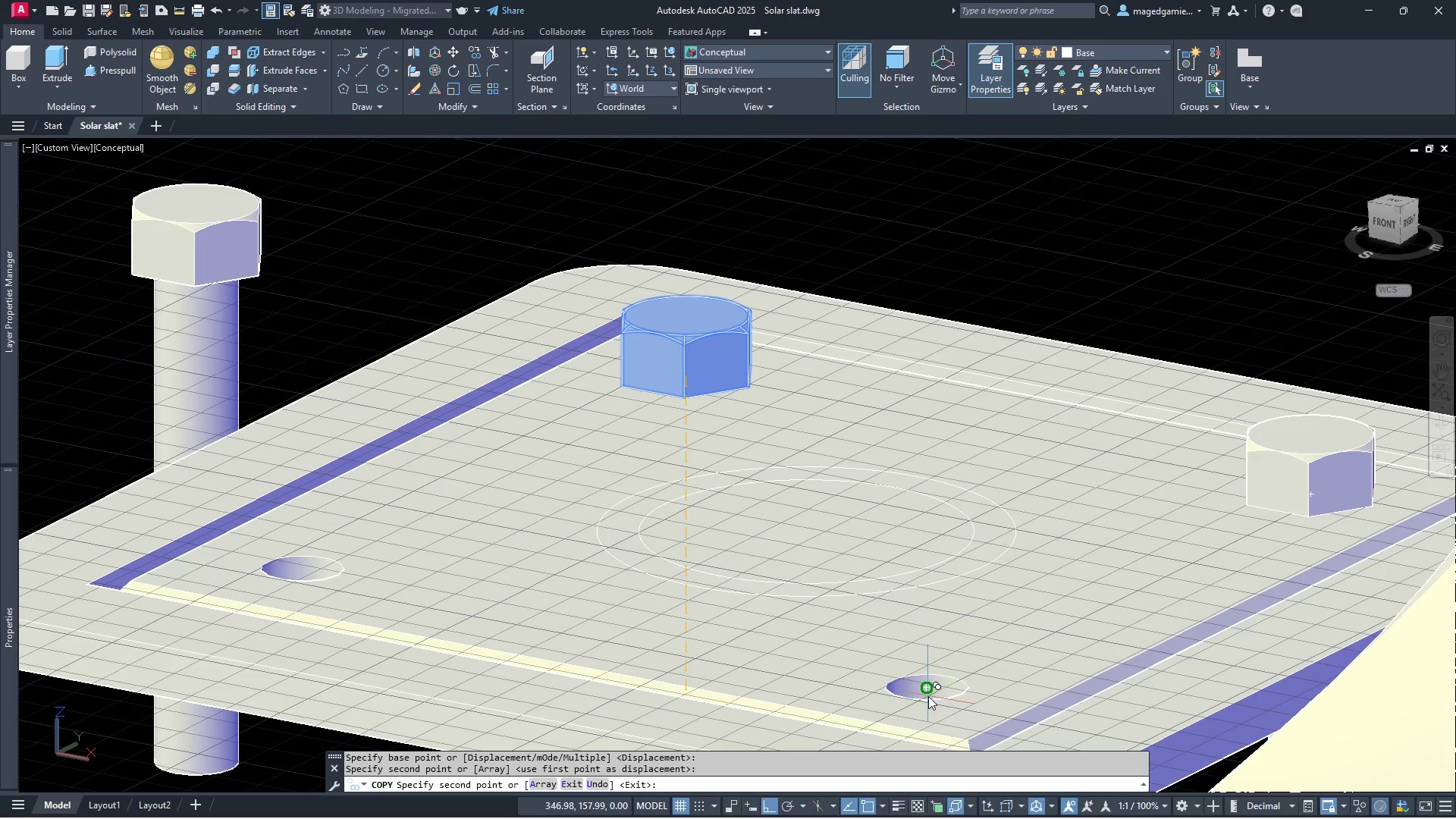 
left_click([924, 696])
 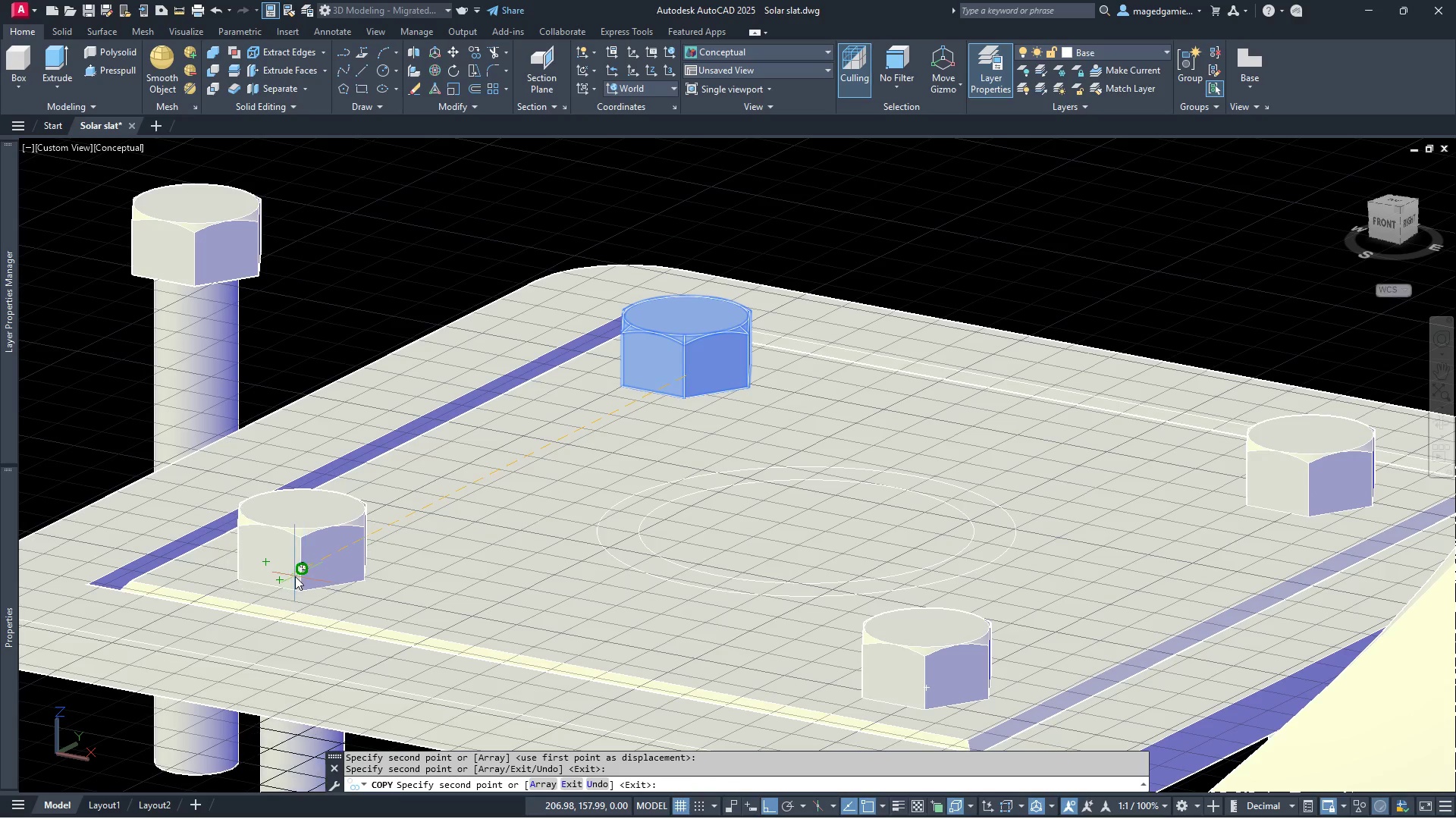 
left_click([295, 576])
 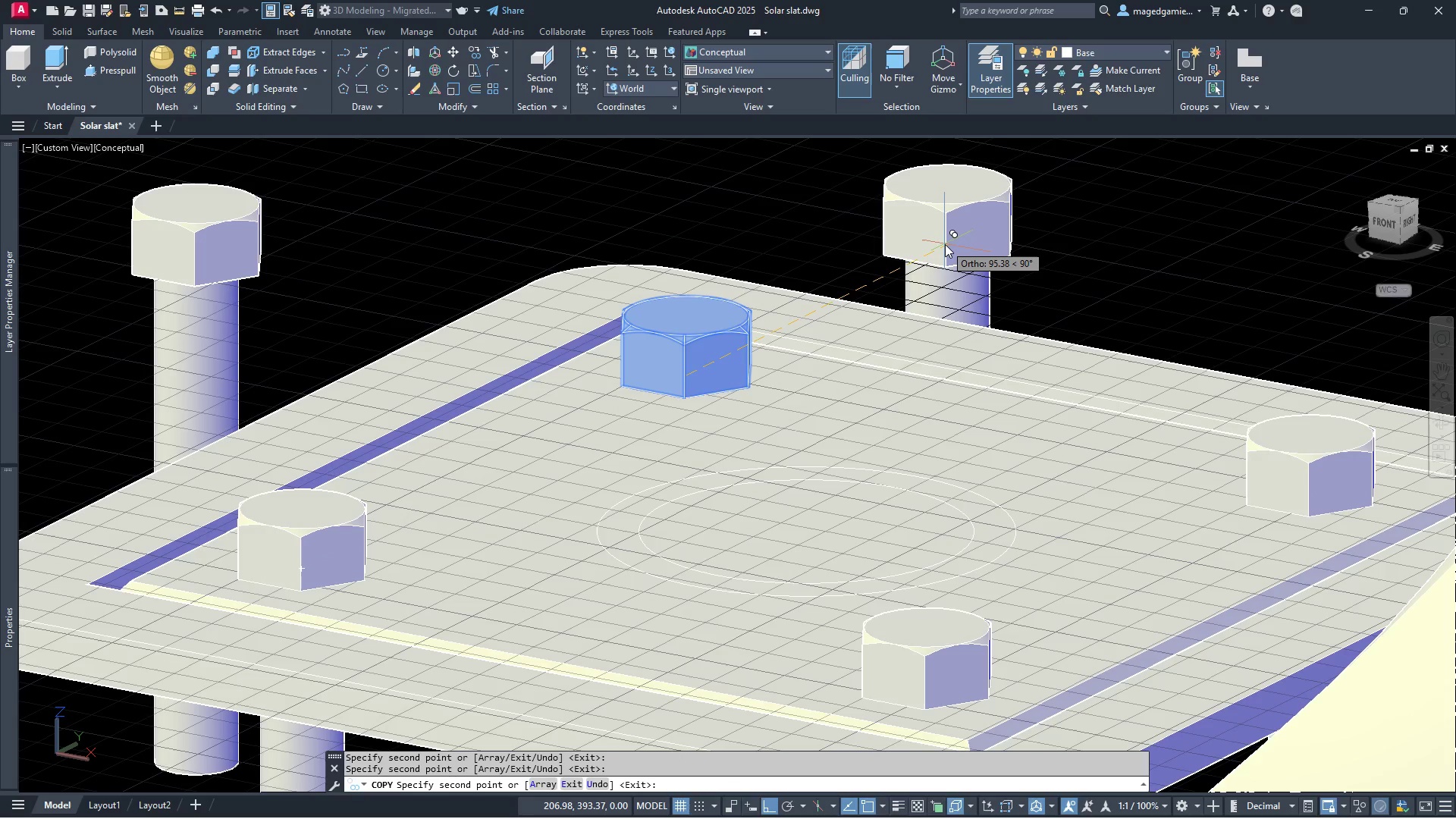 
key(Escape)
 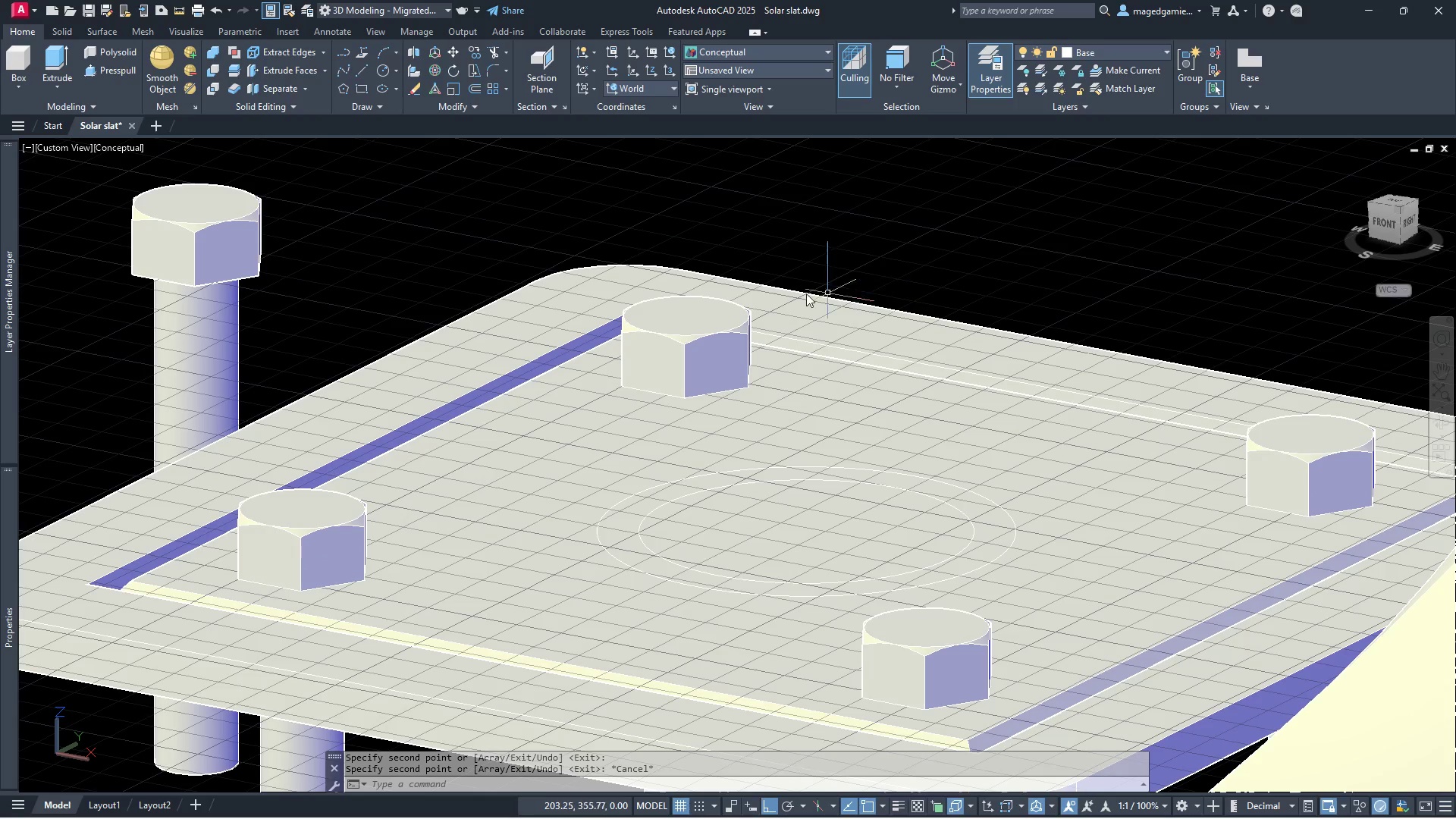 
scroll: coordinate [731, 293], scroll_direction: down, amount: 2.0
 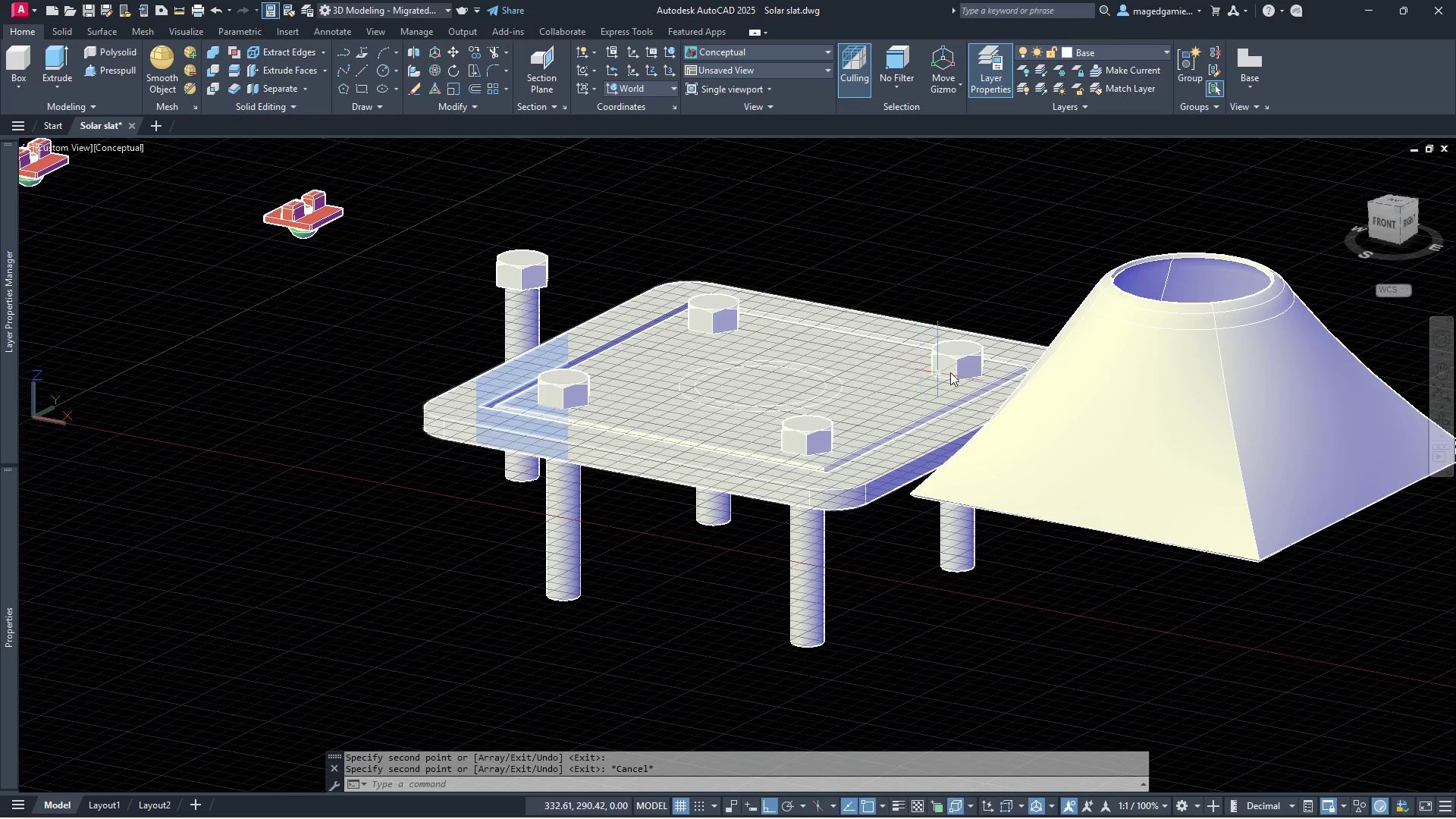 
left_click([1445, 421])
 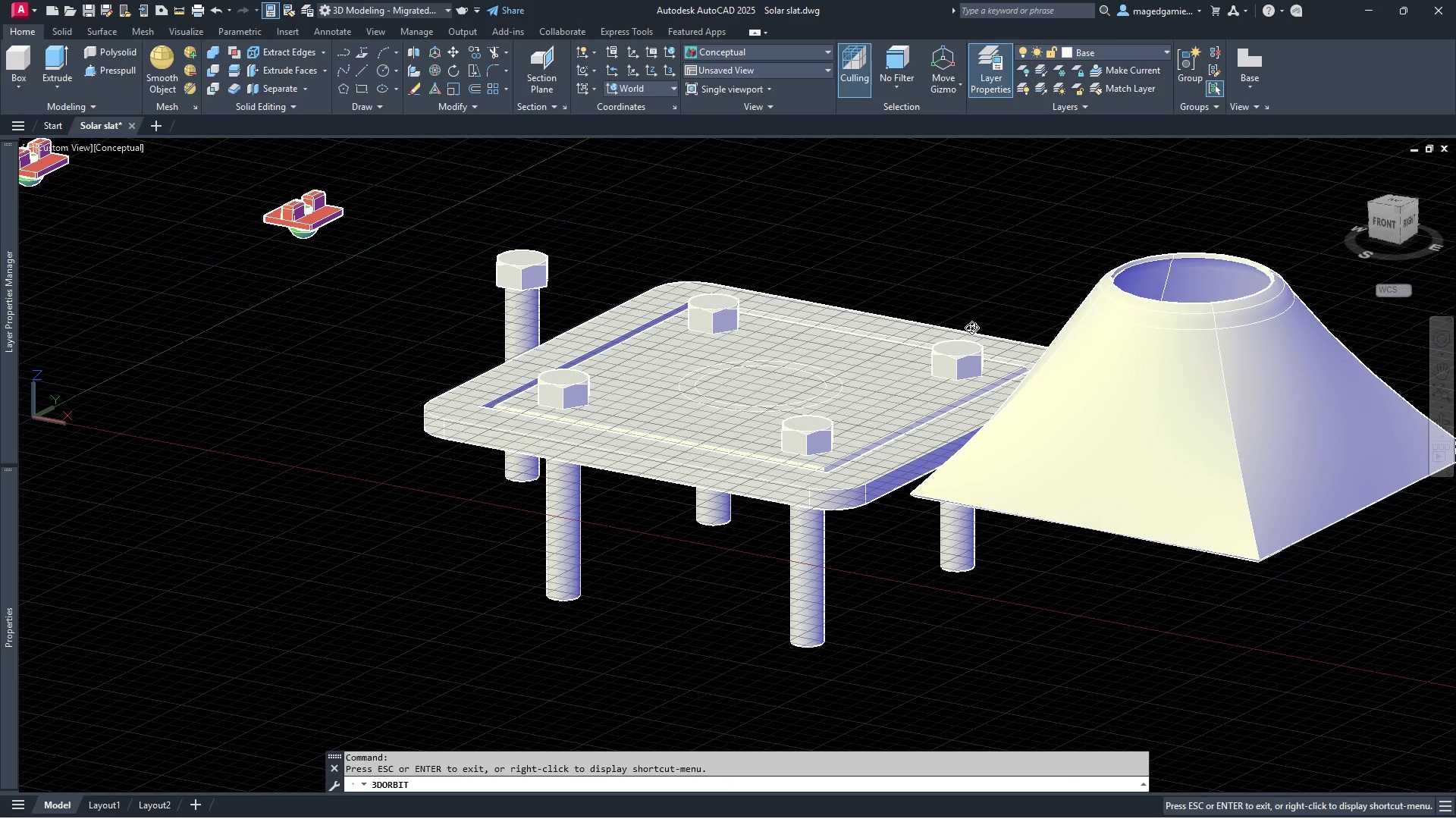 
left_click_drag(start_coordinate=[972, 325], to_coordinate=[1058, 441])
 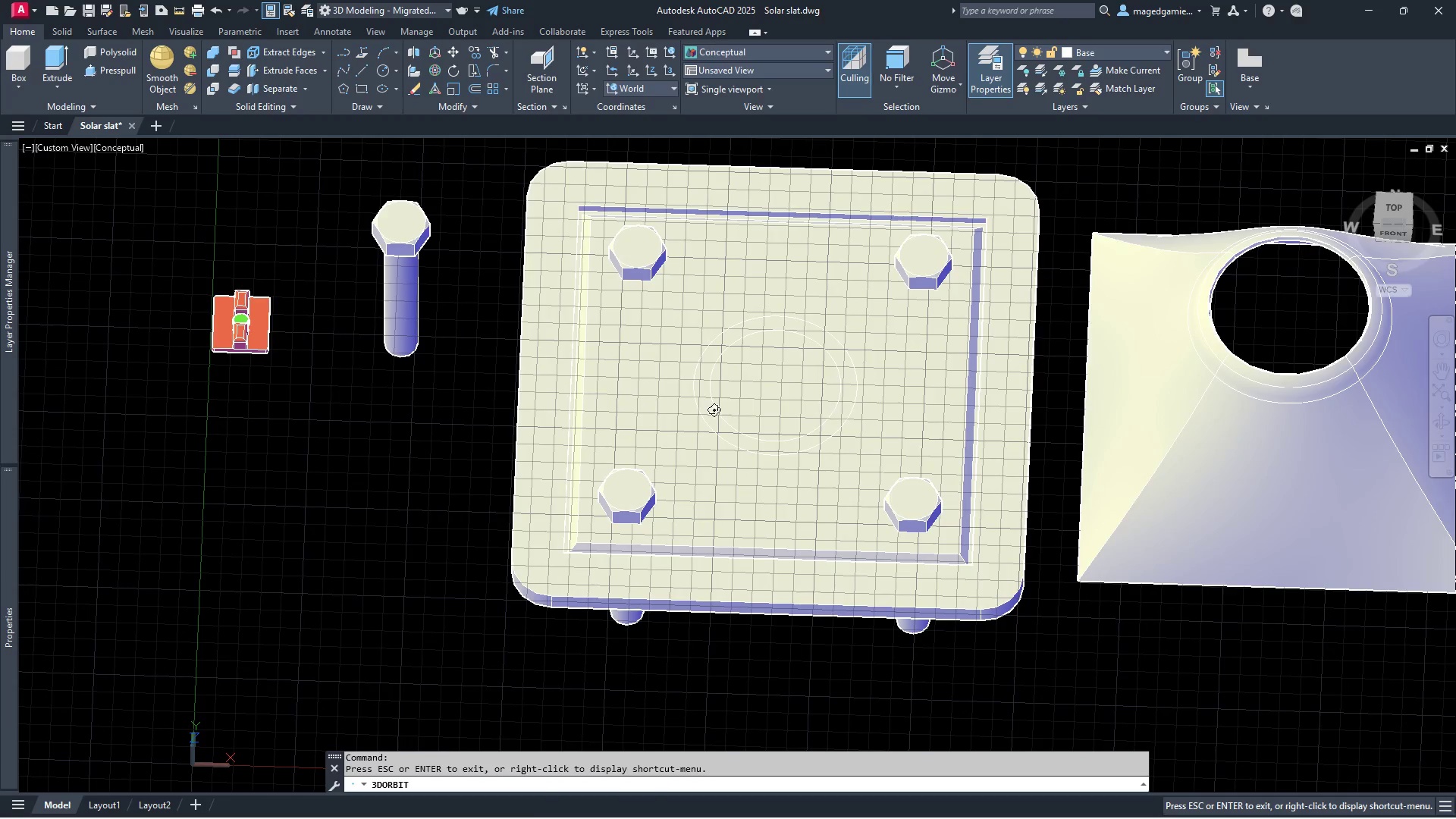 
scroll: coordinate [693, 414], scroll_direction: down, amount: 5.0
 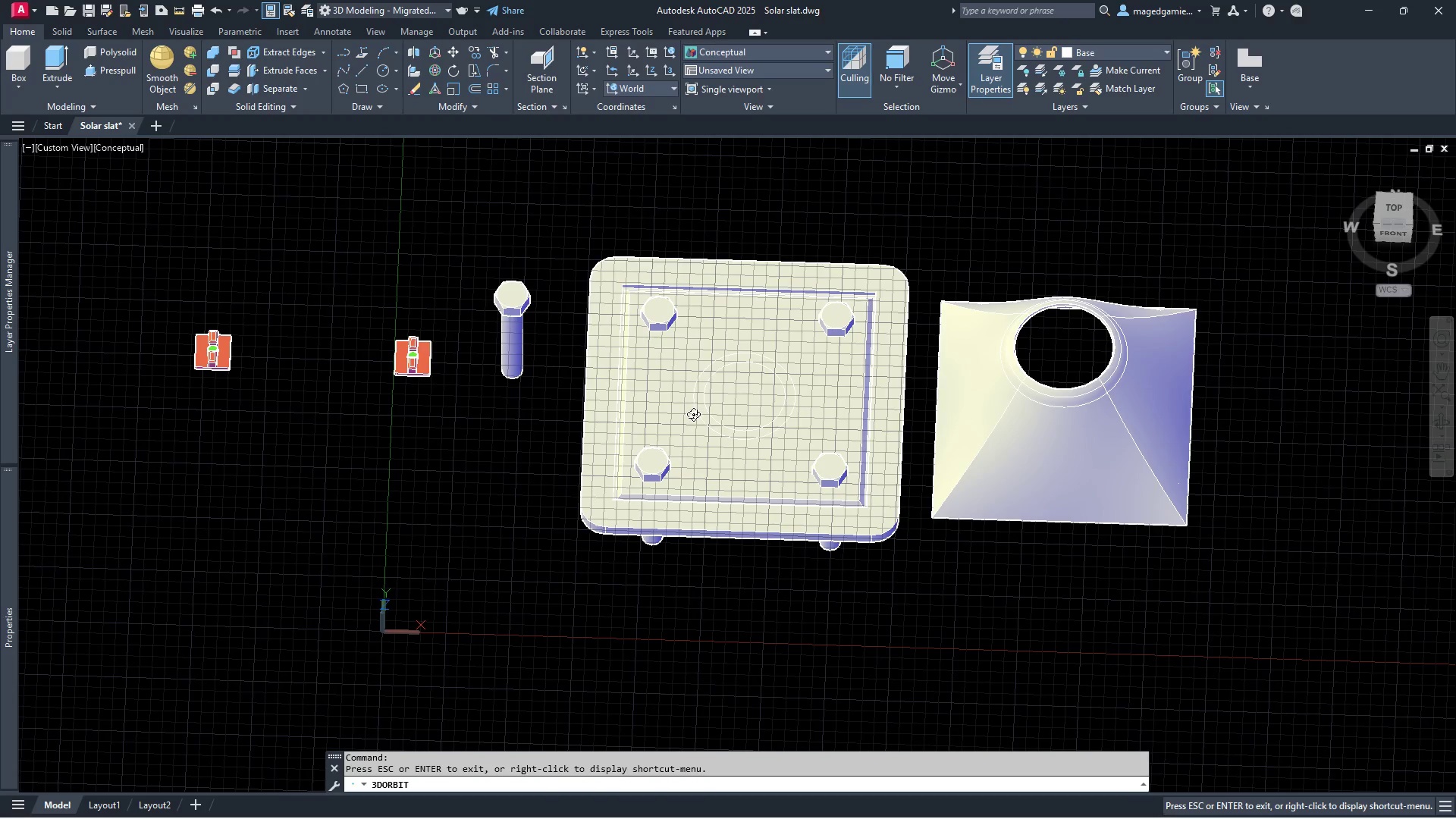 
scroll: coordinate [797, 394], scroll_direction: up, amount: 9.0
 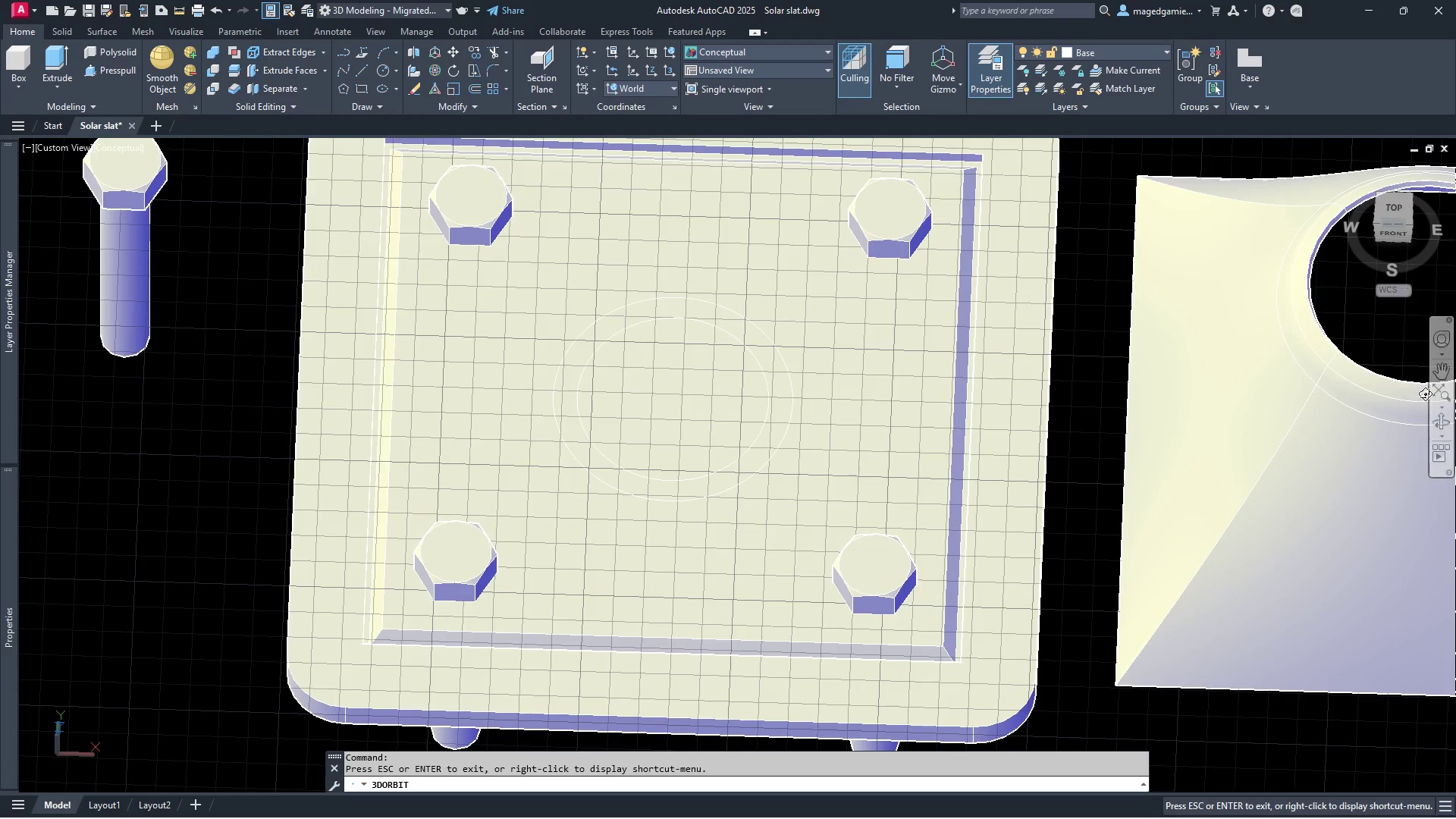 
left_click([1442, 419])
 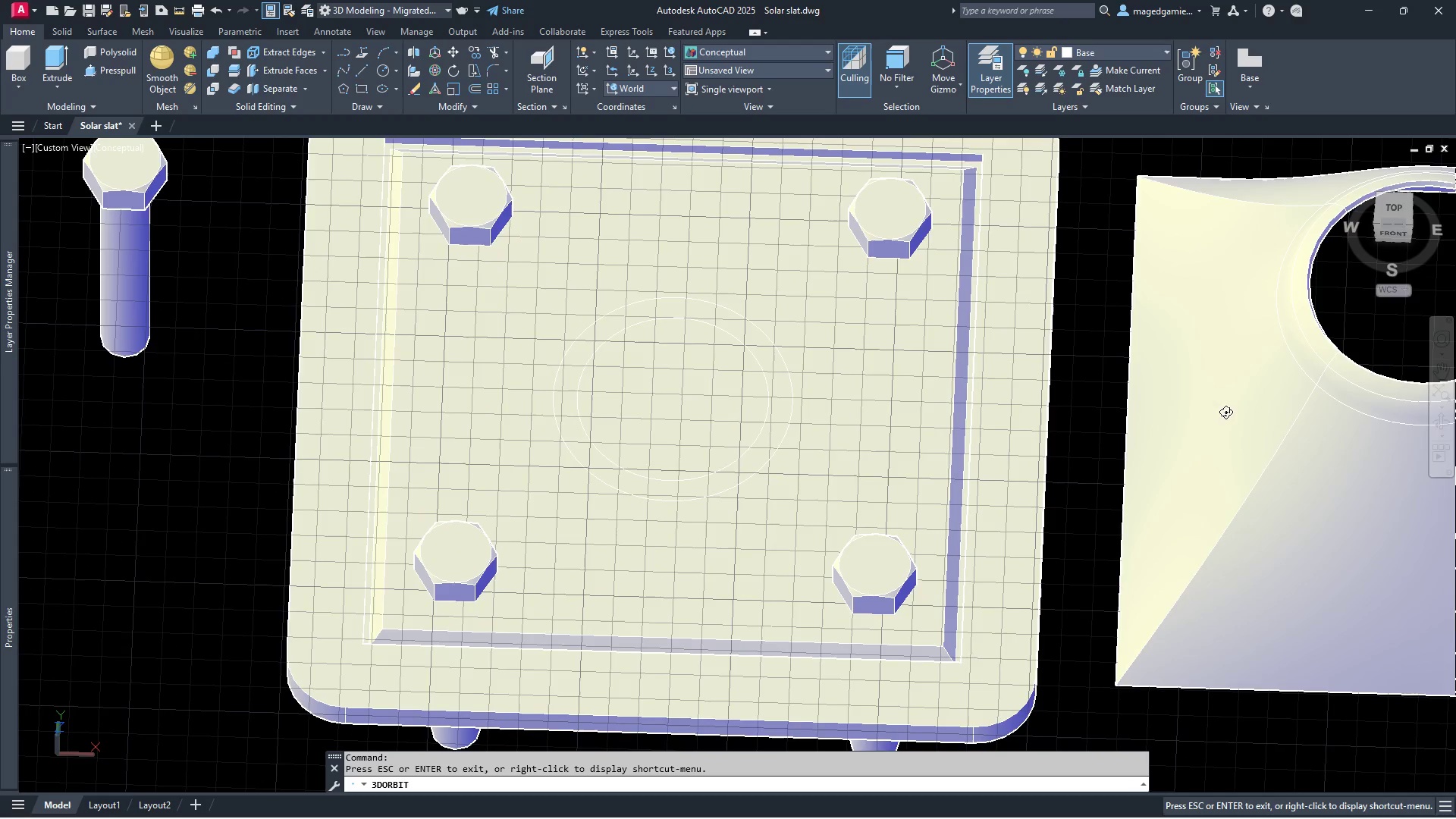 
left_click_drag(start_coordinate=[1225, 410], to_coordinate=[1242, 246])
 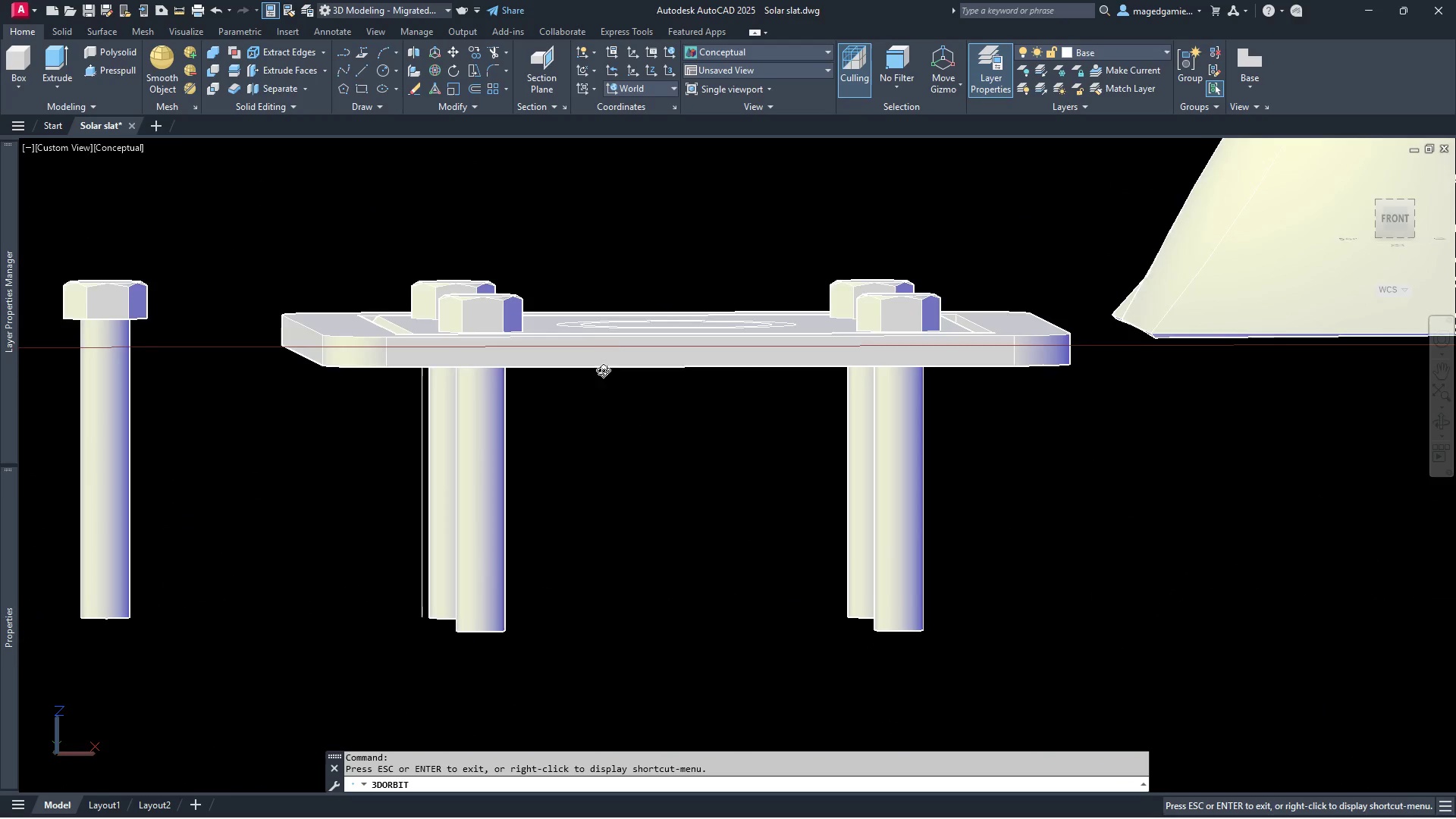 
scroll: coordinate [516, 400], scroll_direction: down, amount: 8.0
 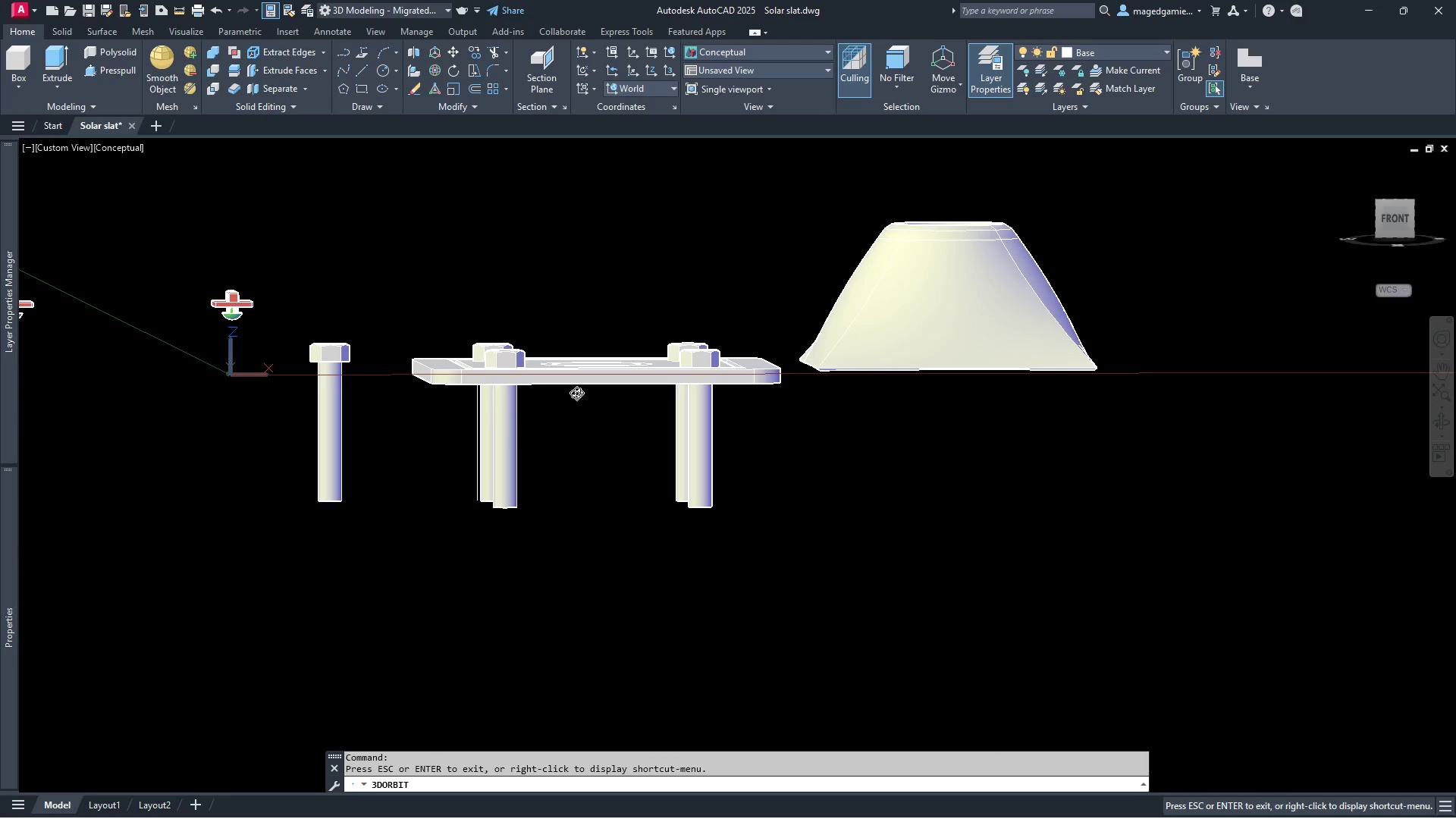 
scroll: coordinate [778, 375], scroll_direction: up, amount: 3.0
 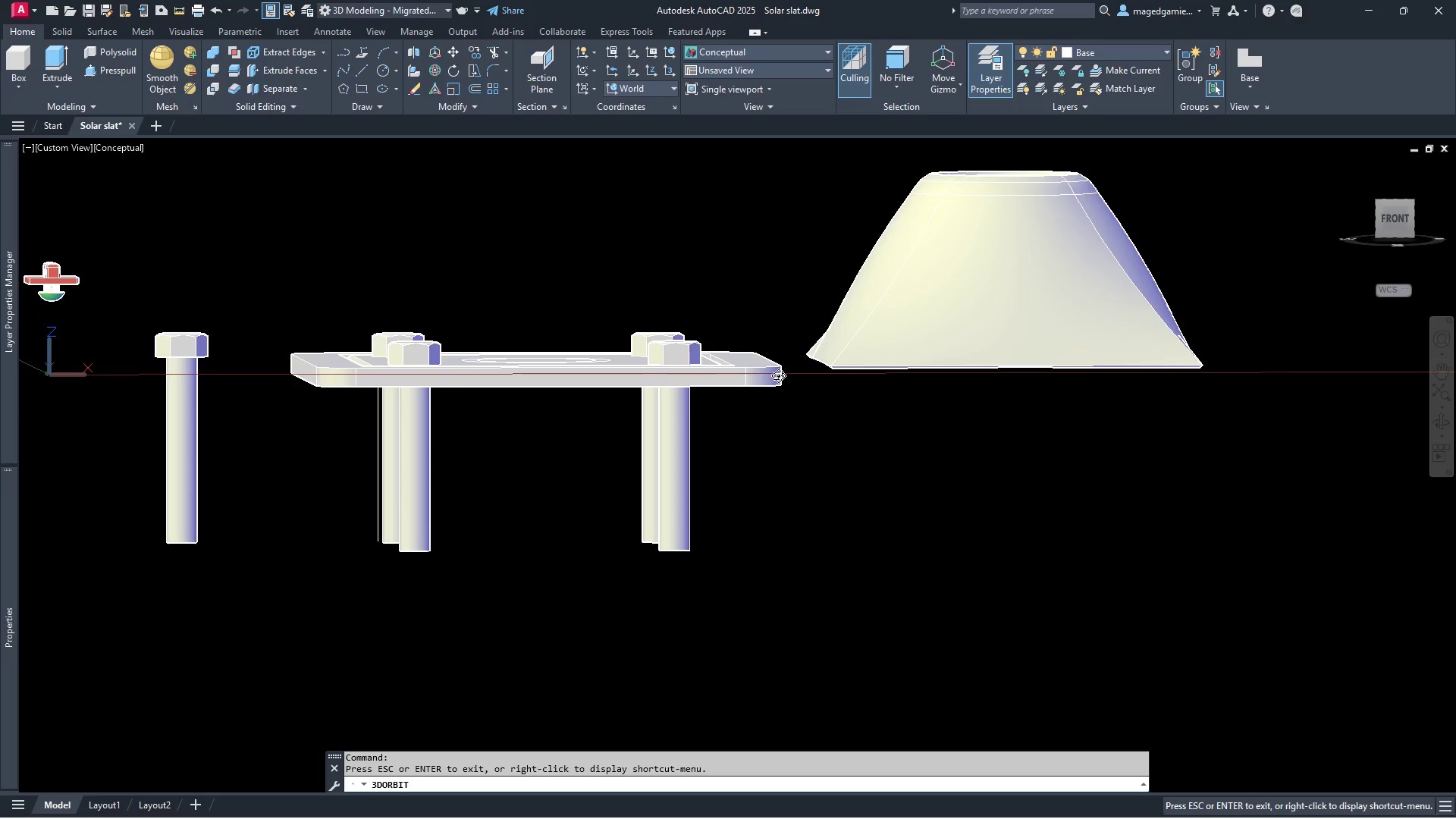 
left_click_drag(start_coordinate=[870, 415], to_coordinate=[1062, 401])
 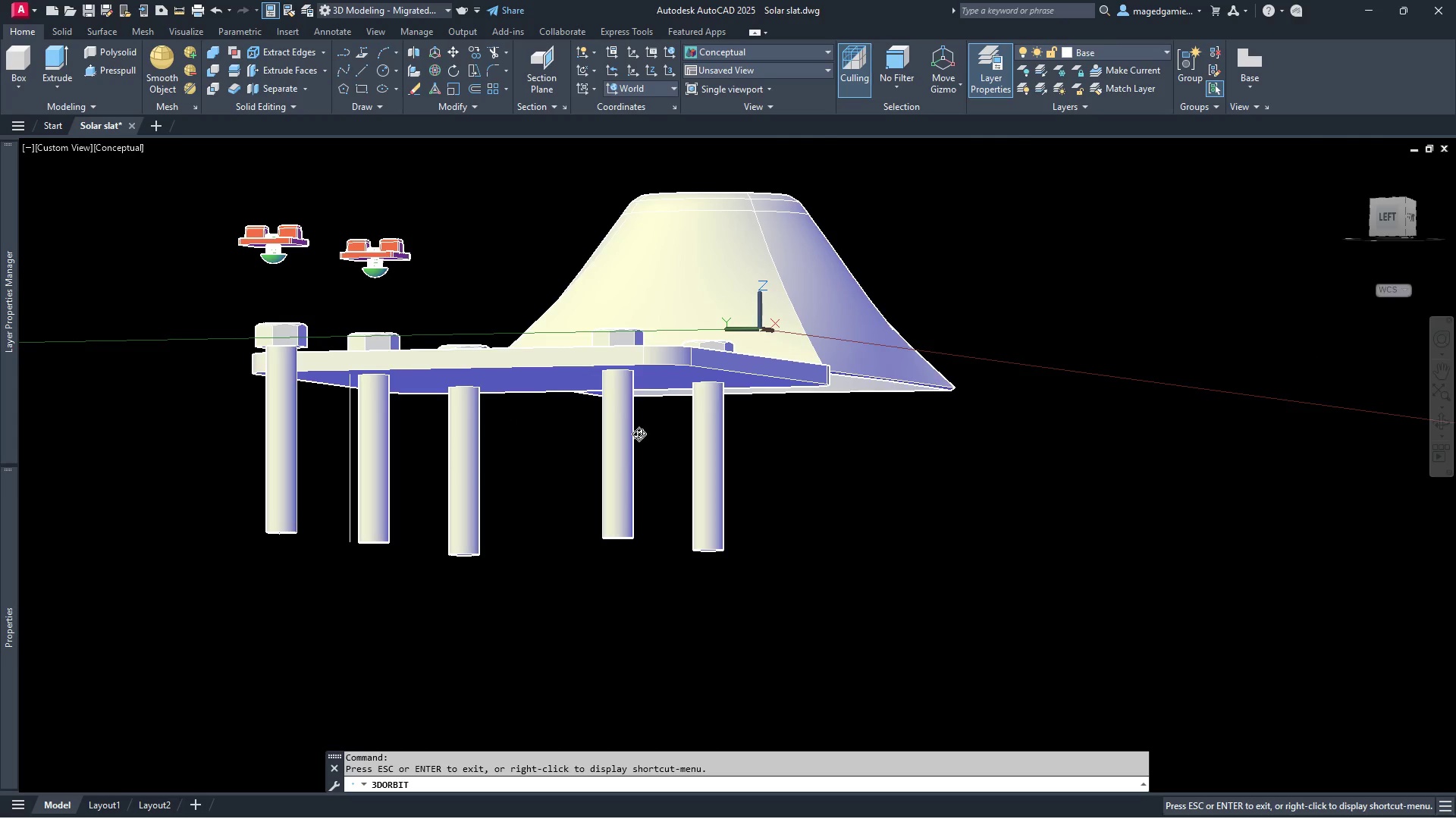 
key(Escape)
 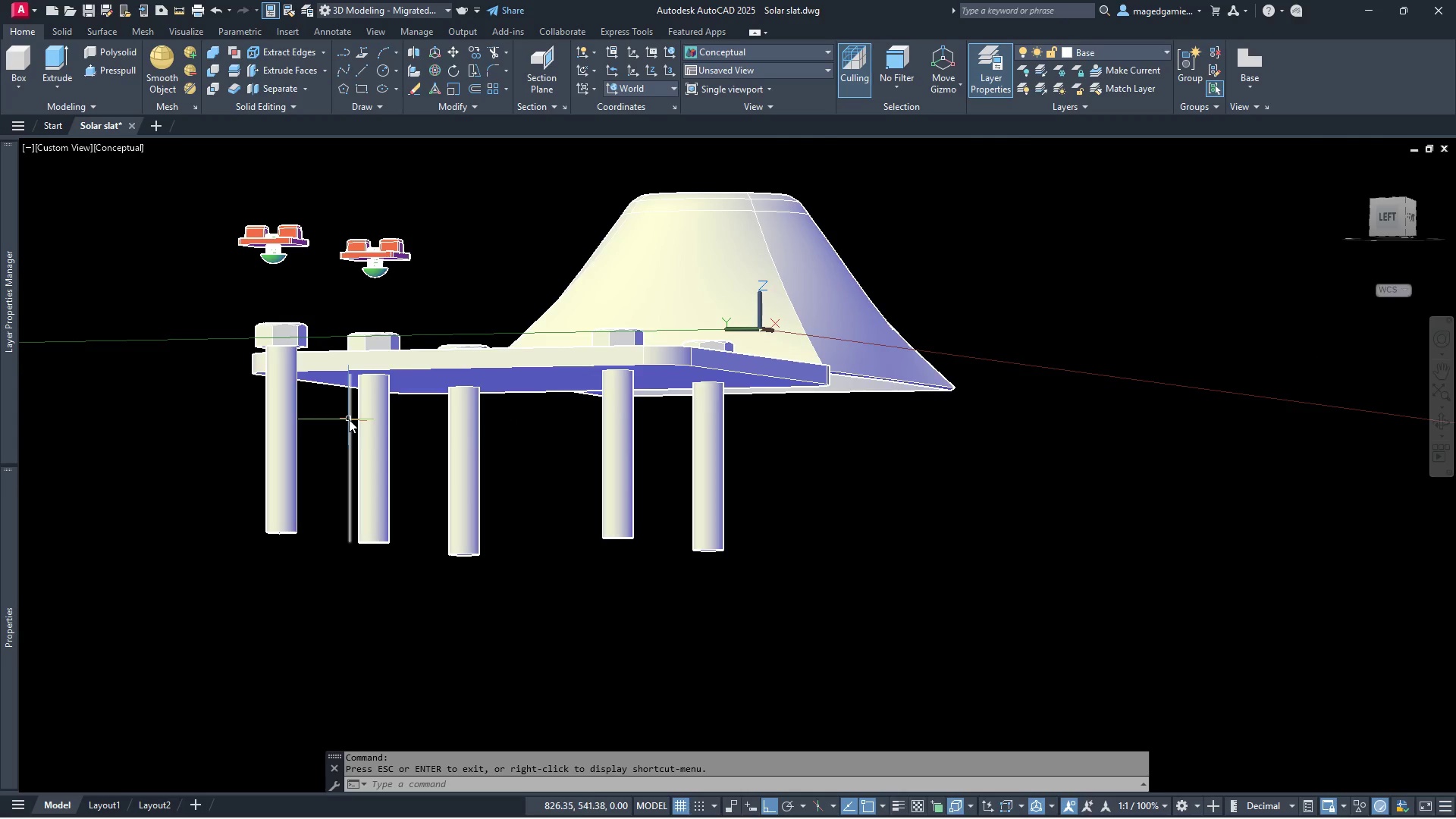 
left_click([349, 419])
 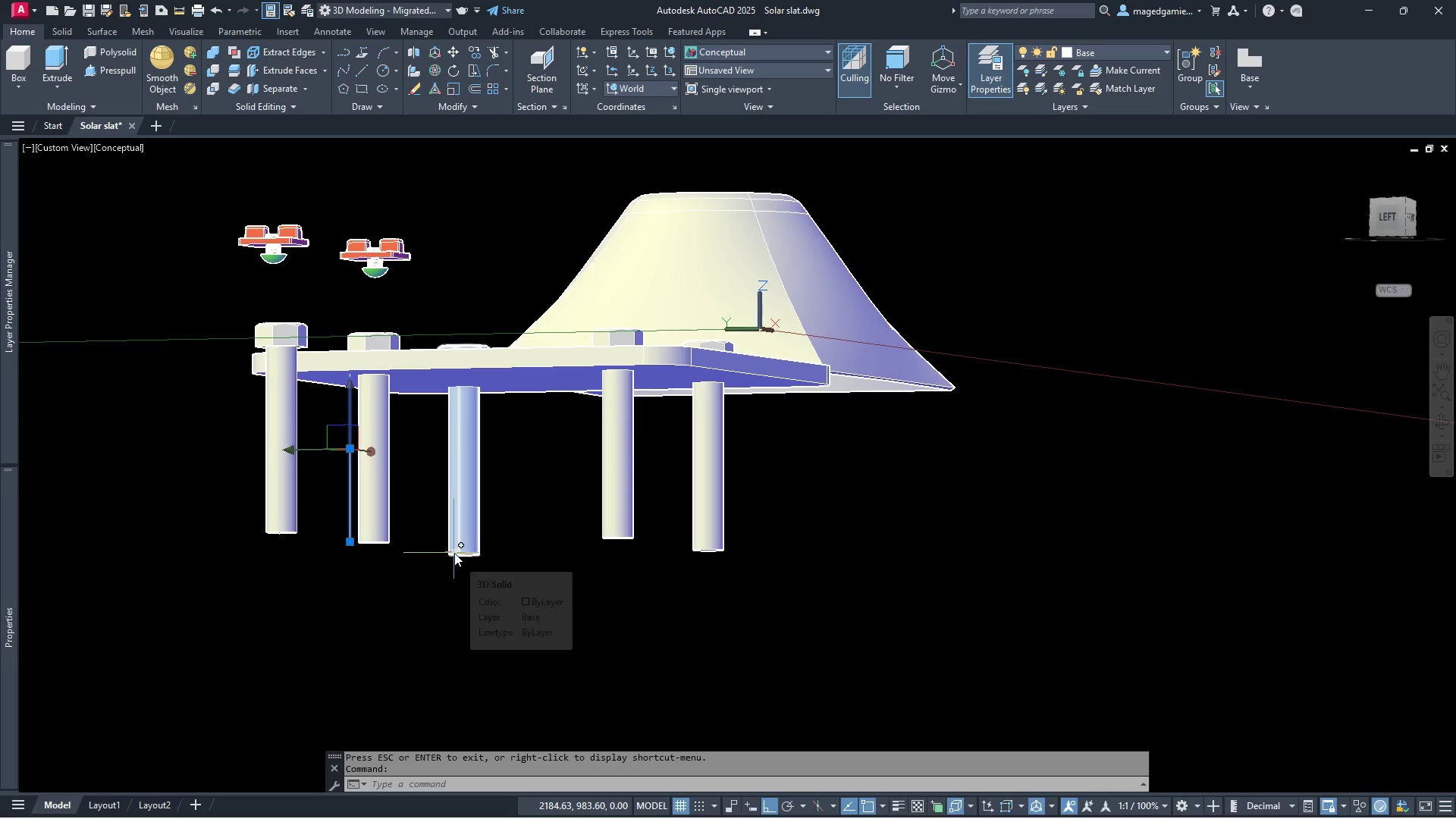 
key(Delete)
 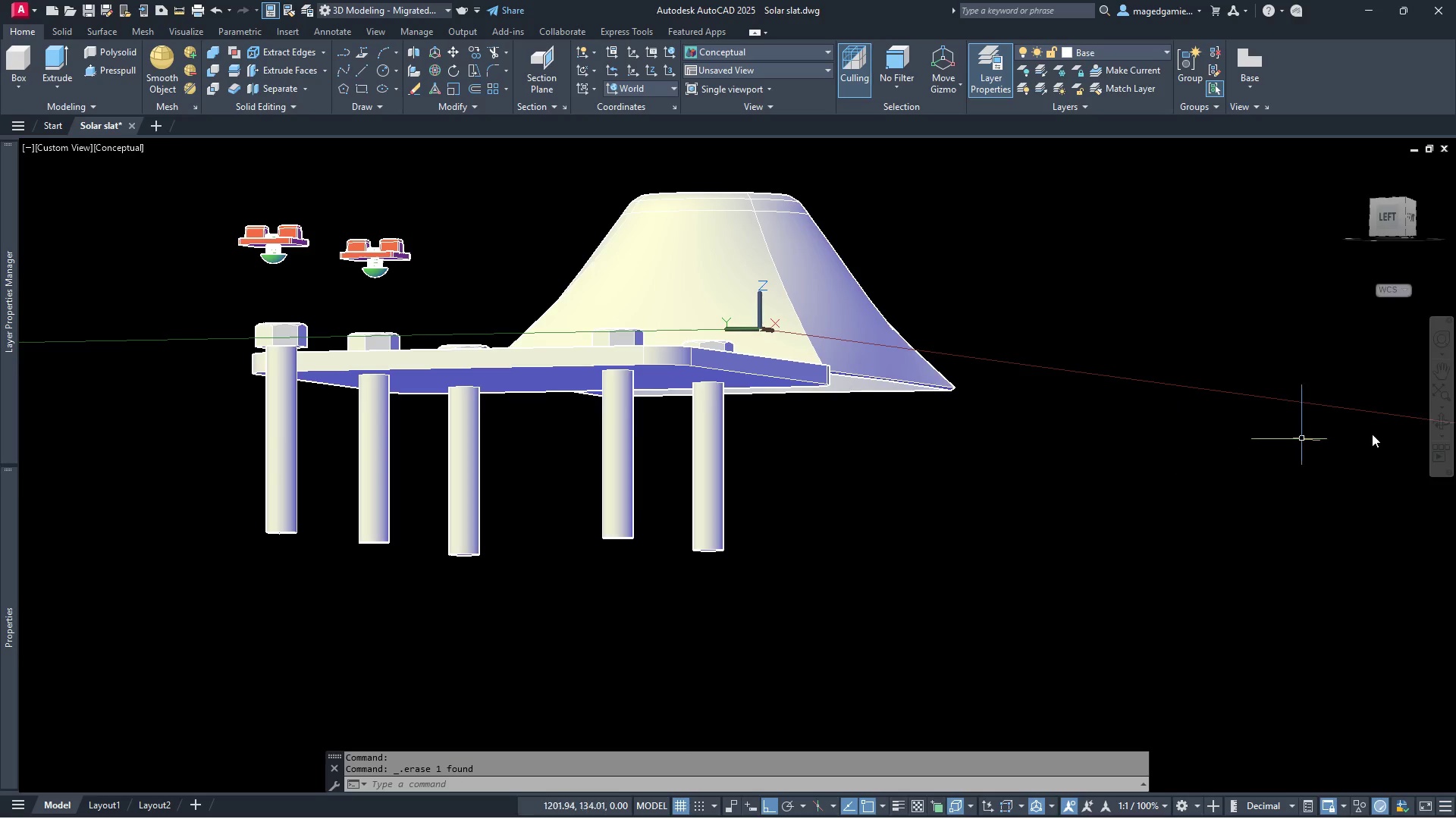 
left_click([1450, 416])
 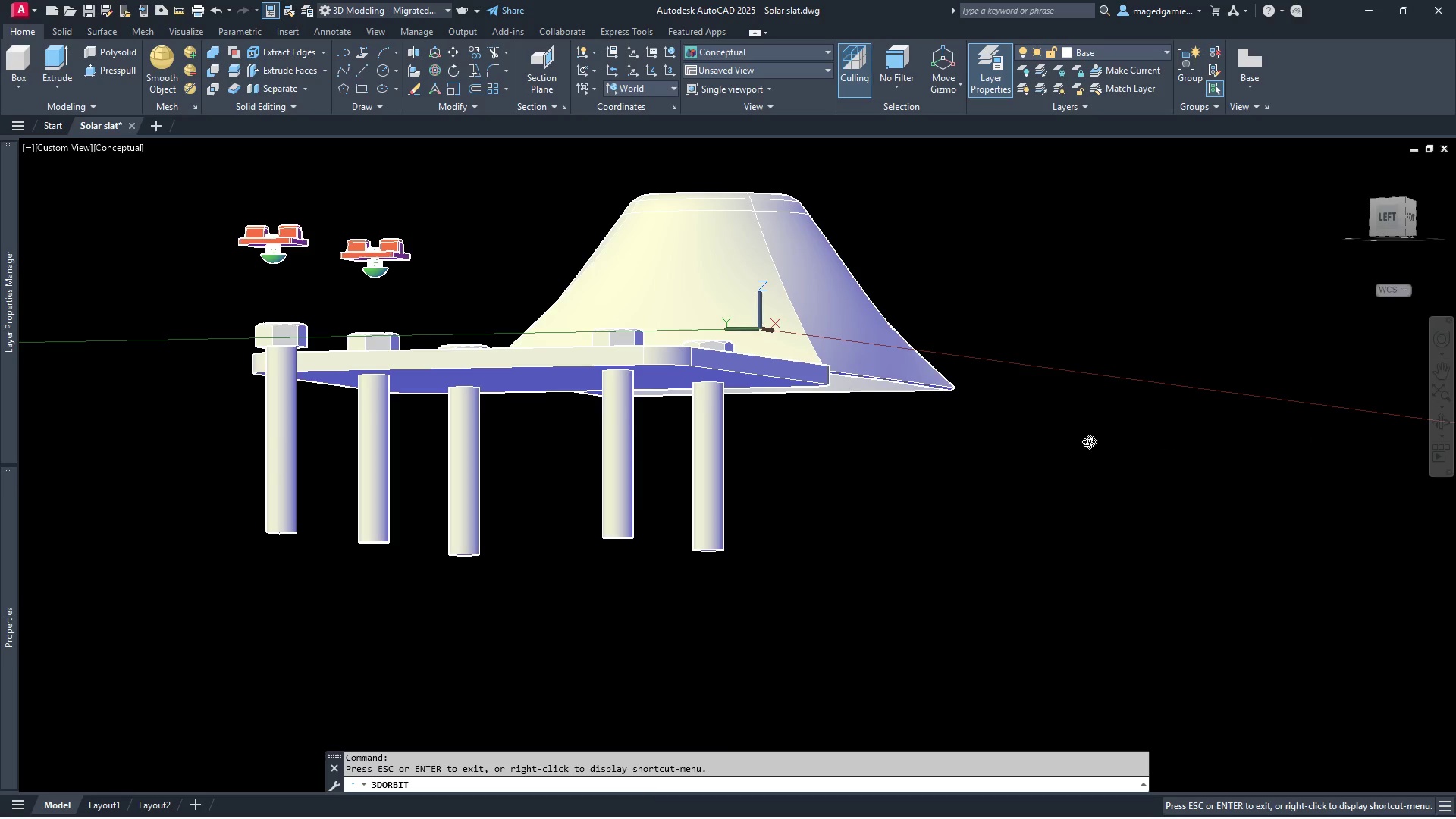 
left_click_drag(start_coordinate=[1059, 455], to_coordinate=[922, 587])
 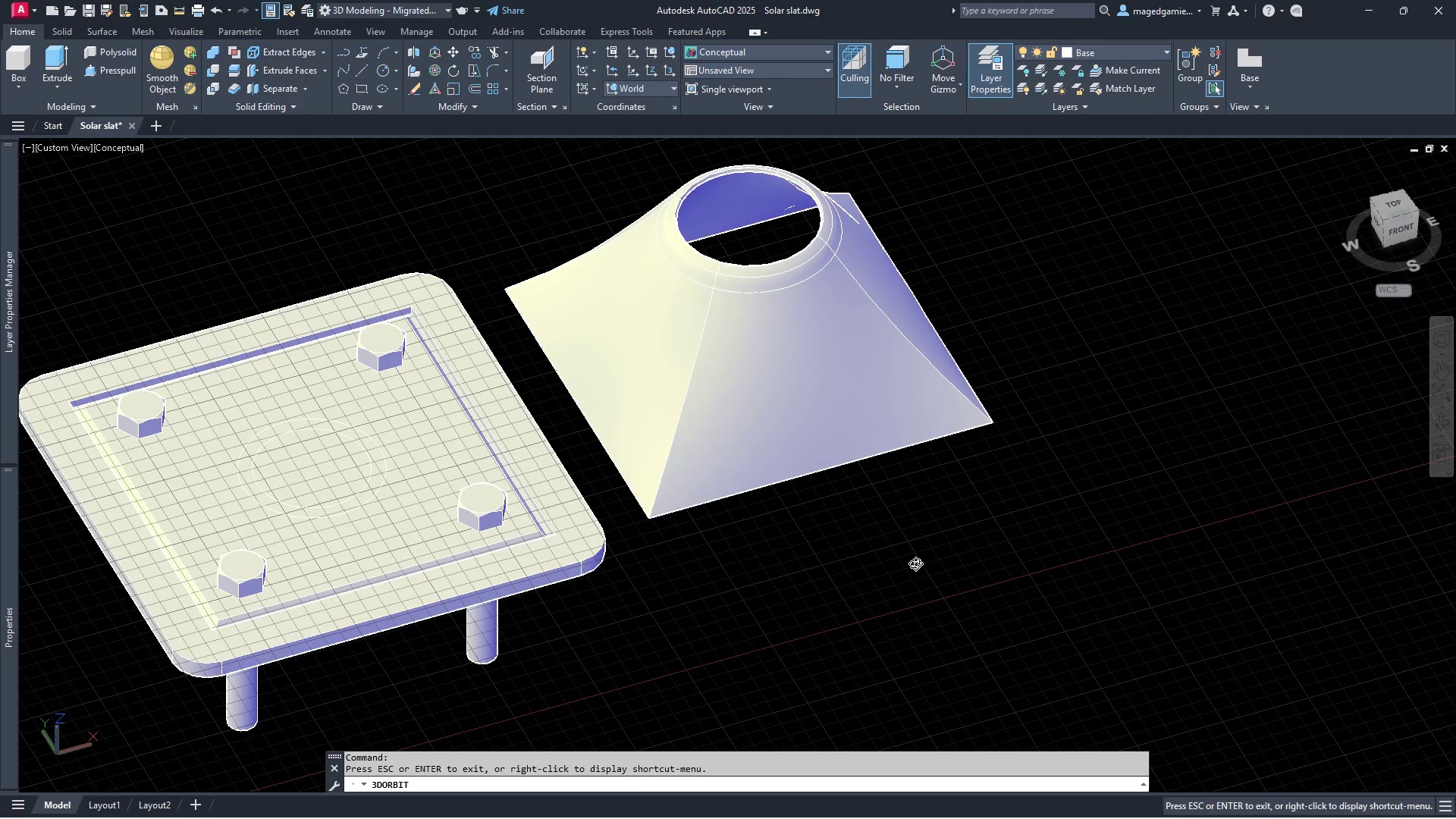 
scroll: coordinate [915, 563], scroll_direction: down, amount: 2.0
 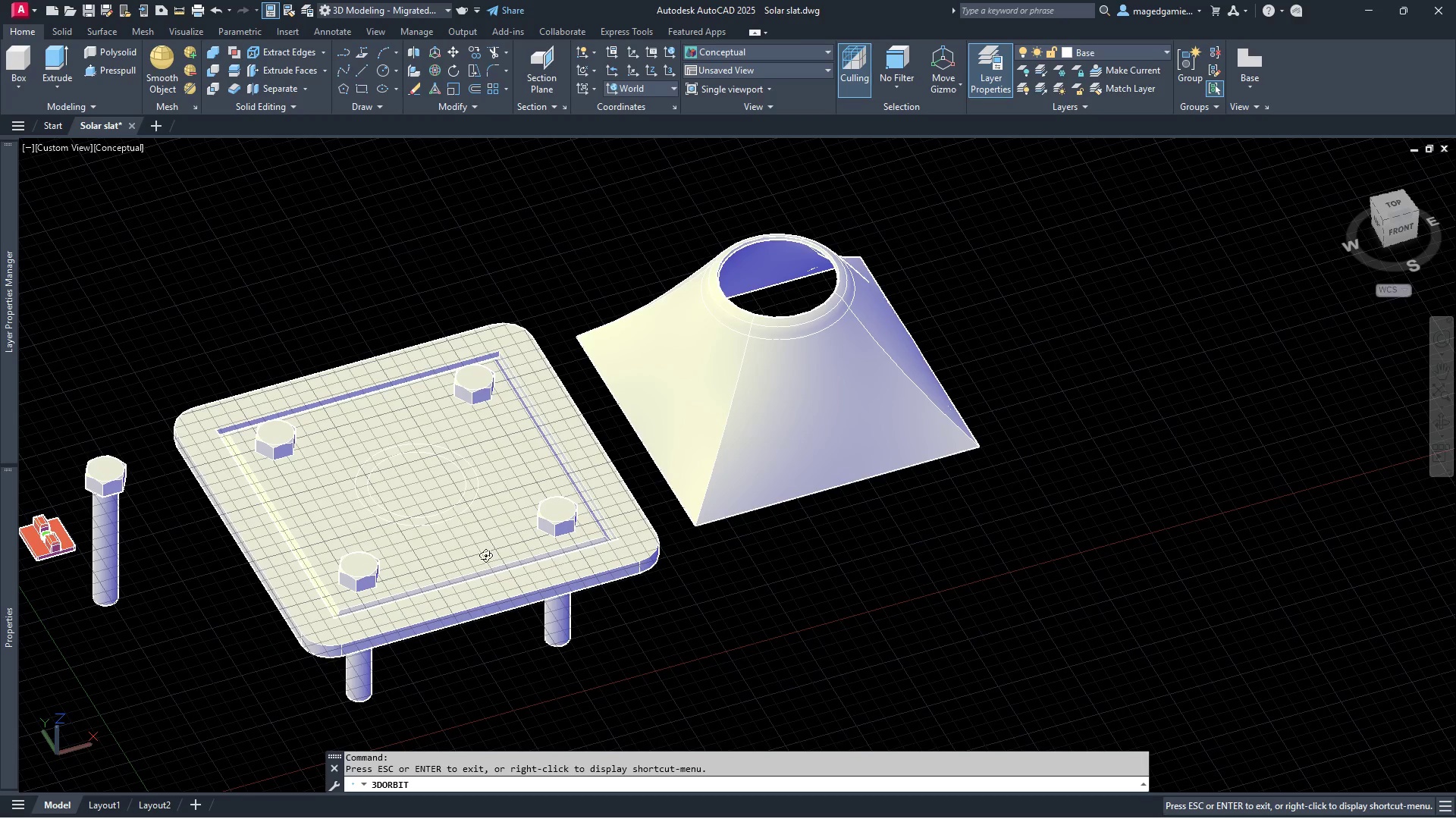 
scroll: coordinate [398, 541], scroll_direction: up, amount: 6.0
 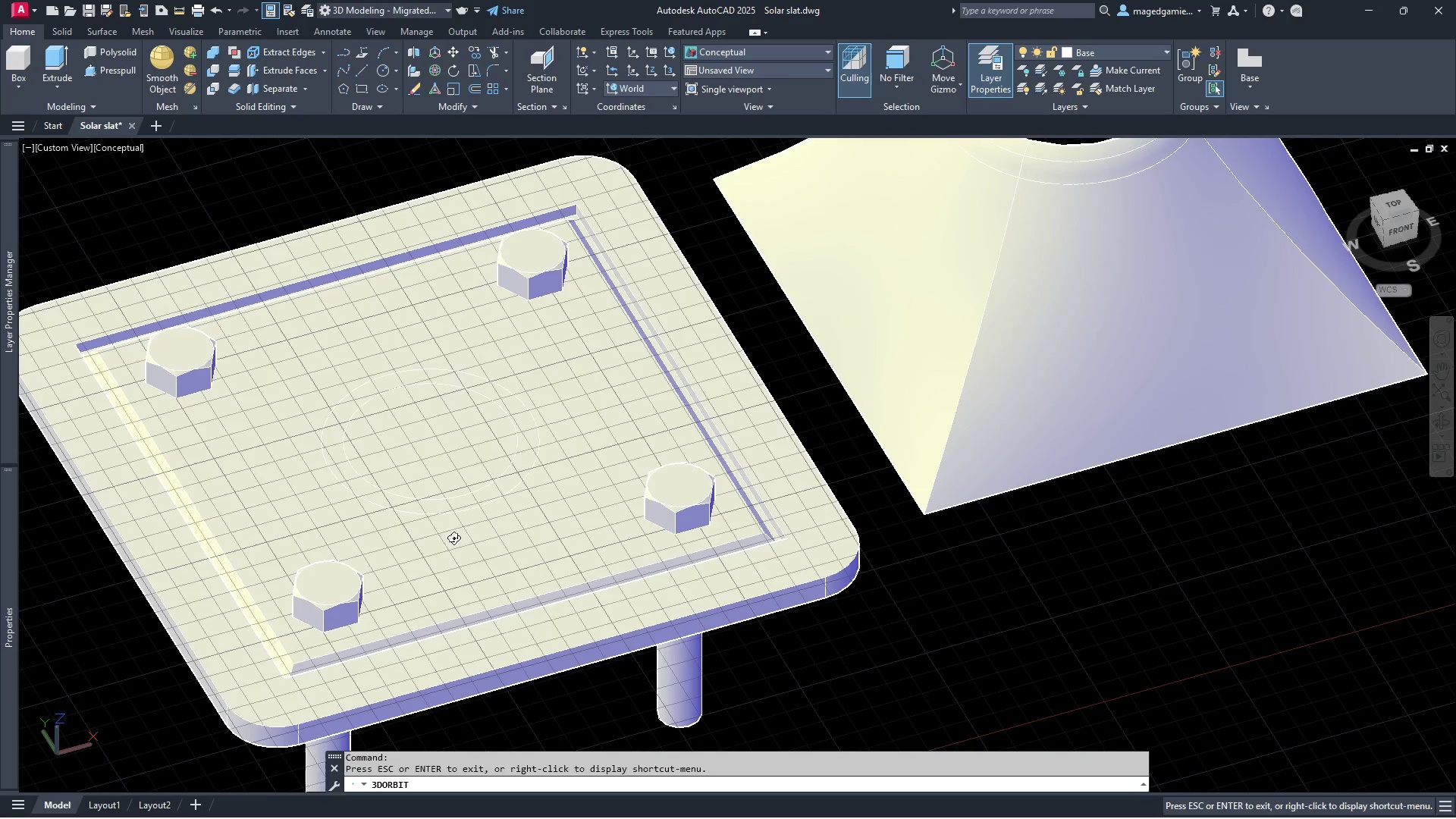 
scroll: coordinate [524, 500], scroll_direction: down, amount: 5.0
 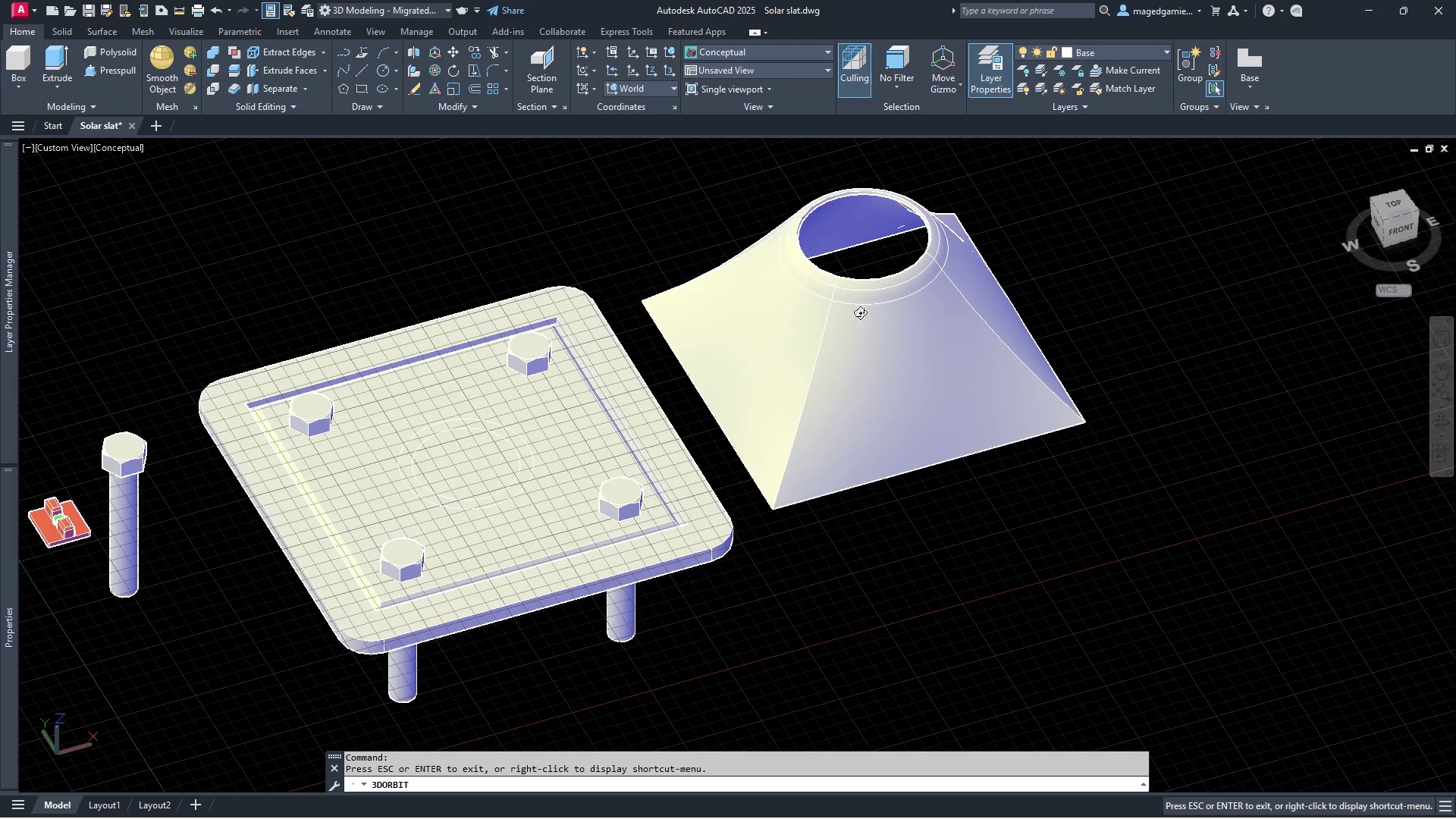 
scroll: coordinate [902, 229], scroll_direction: up, amount: 3.0
 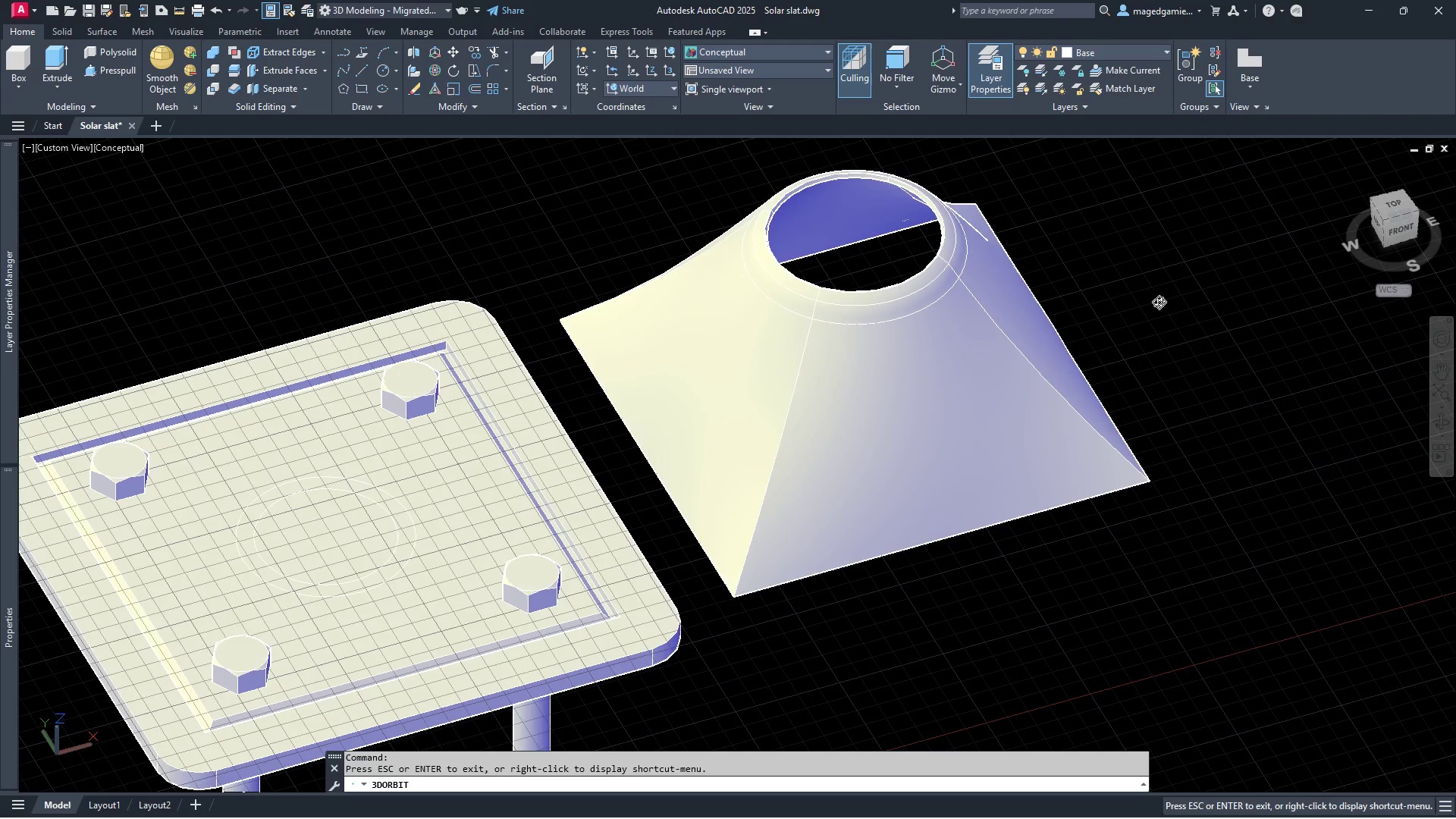 
scroll: coordinate [1176, 353], scroll_direction: down, amount: 4.0
 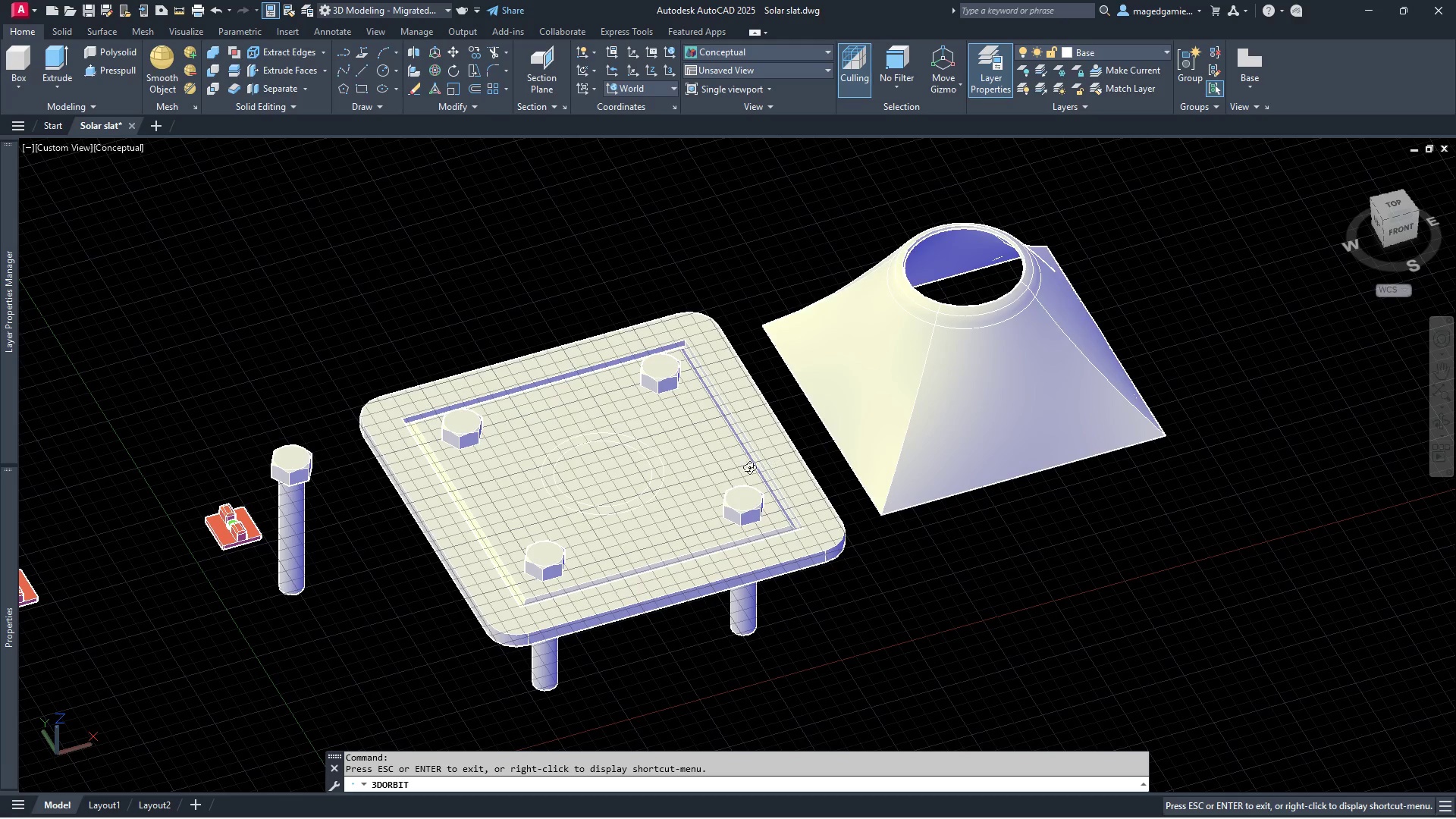 
left_click_drag(start_coordinate=[717, 467], to_coordinate=[666, 467])
 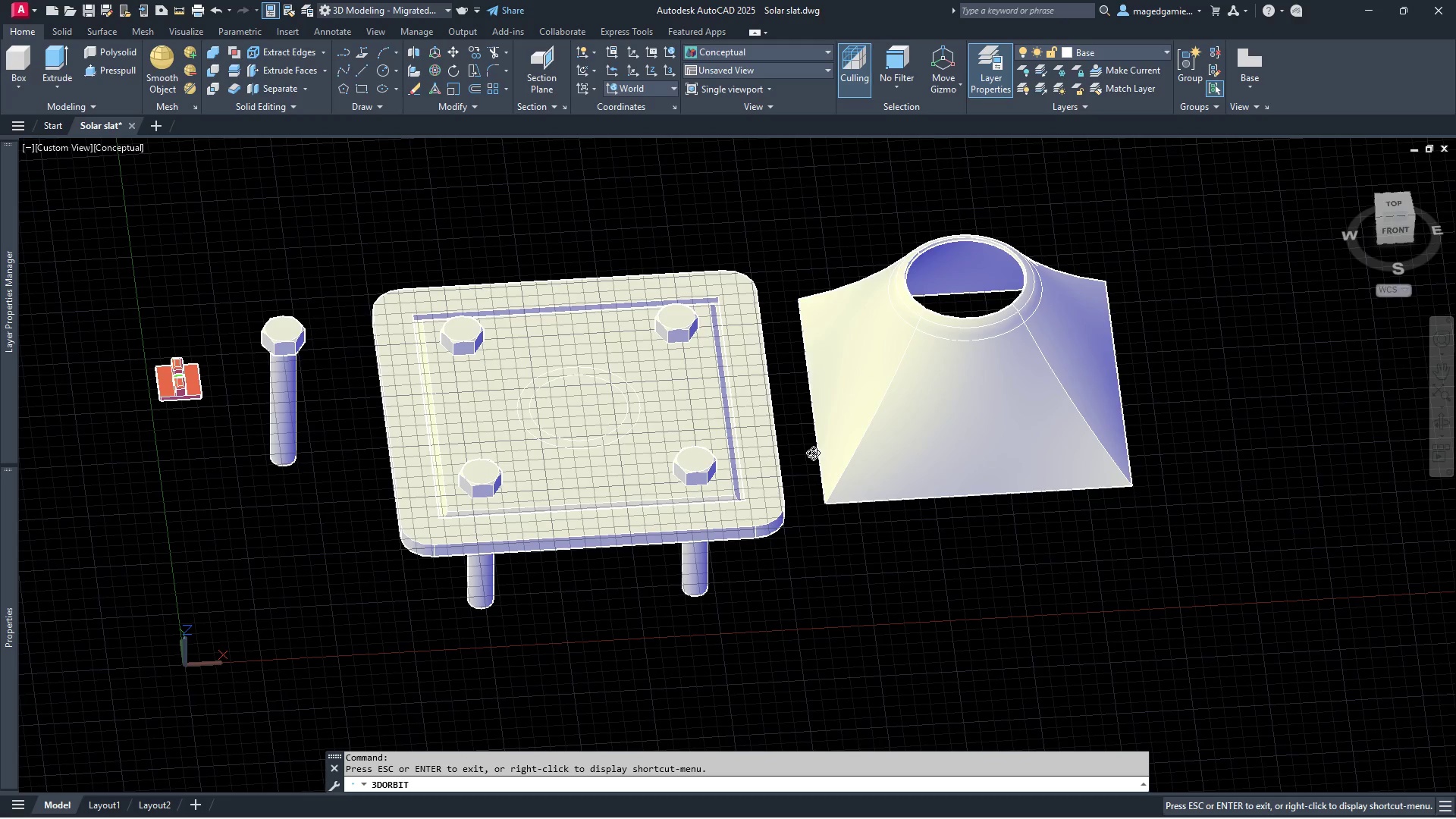 
scroll: coordinate [608, 406], scroll_direction: up, amount: 8.0
 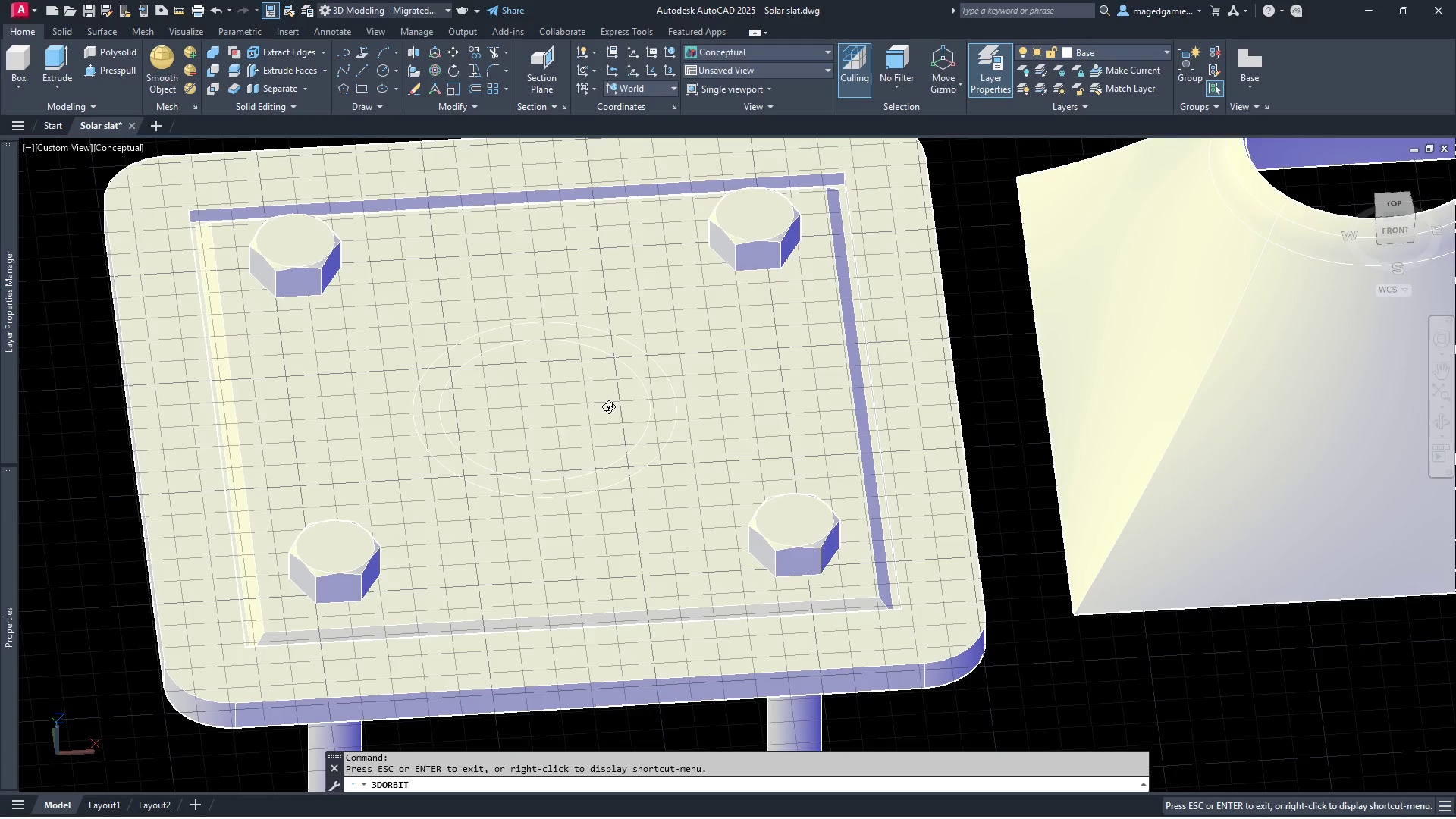 
key(Escape)
 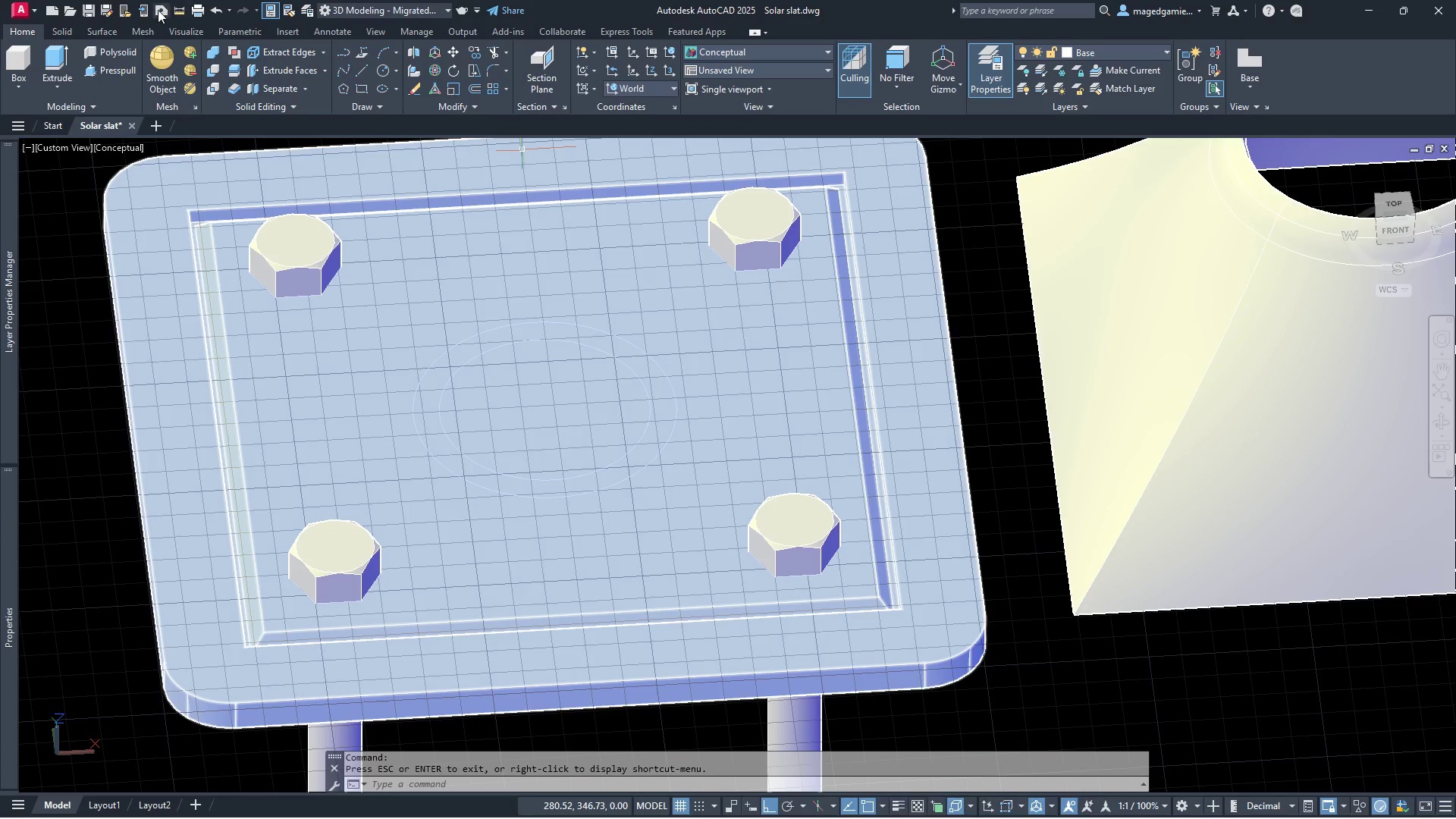 
left_click([177, 11])
 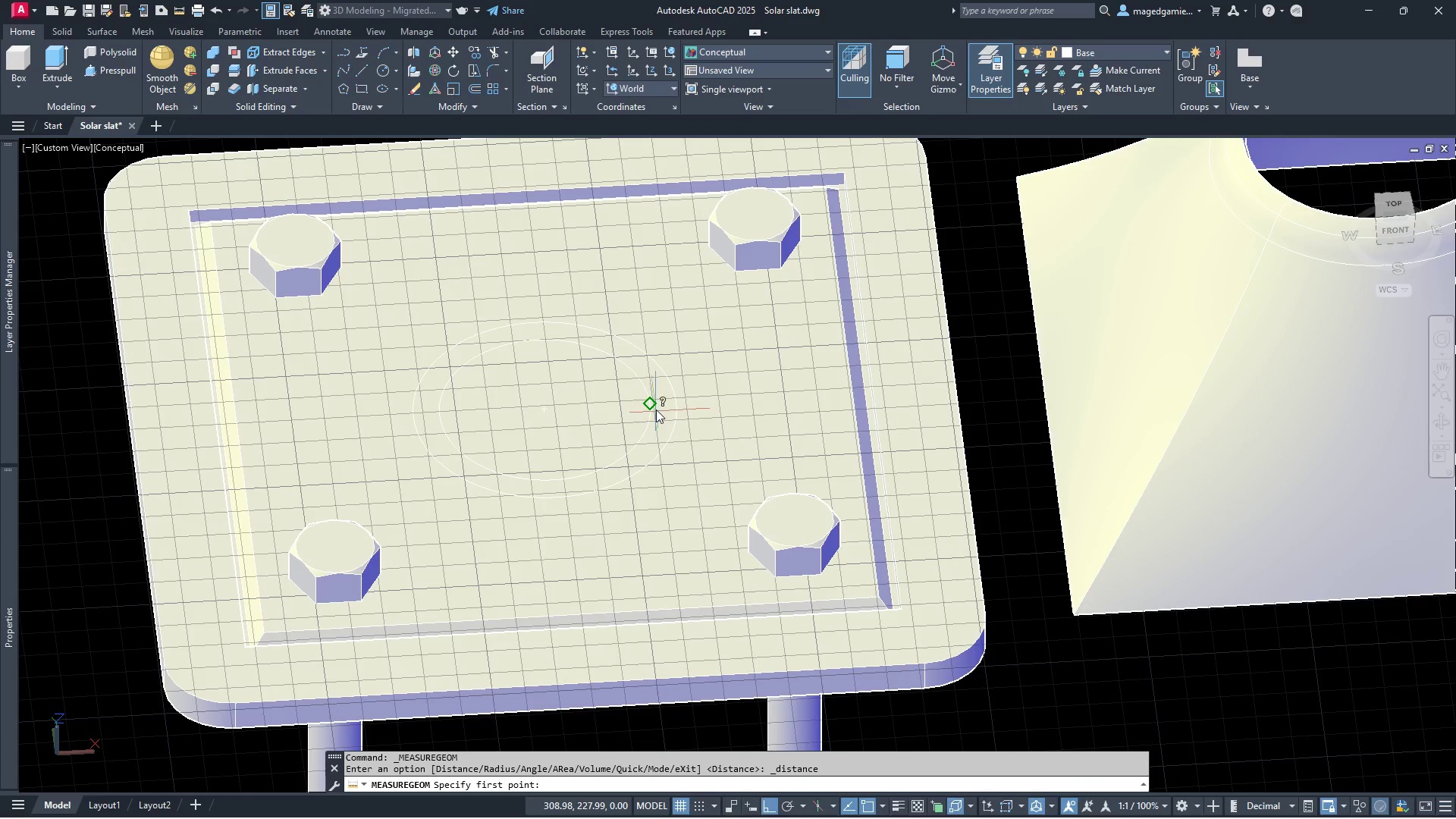 
left_click([654, 408])
 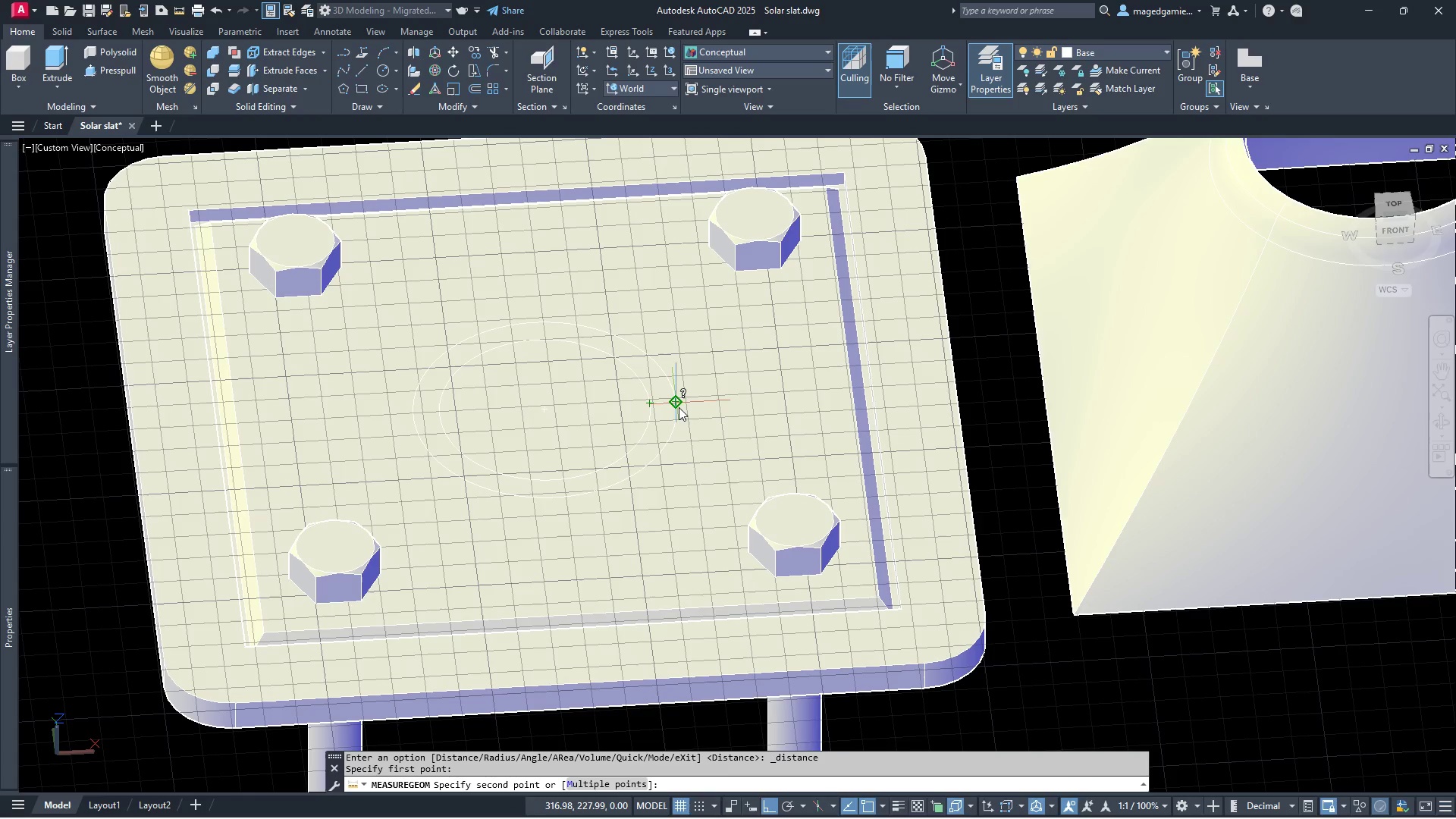 
left_click([679, 407])
 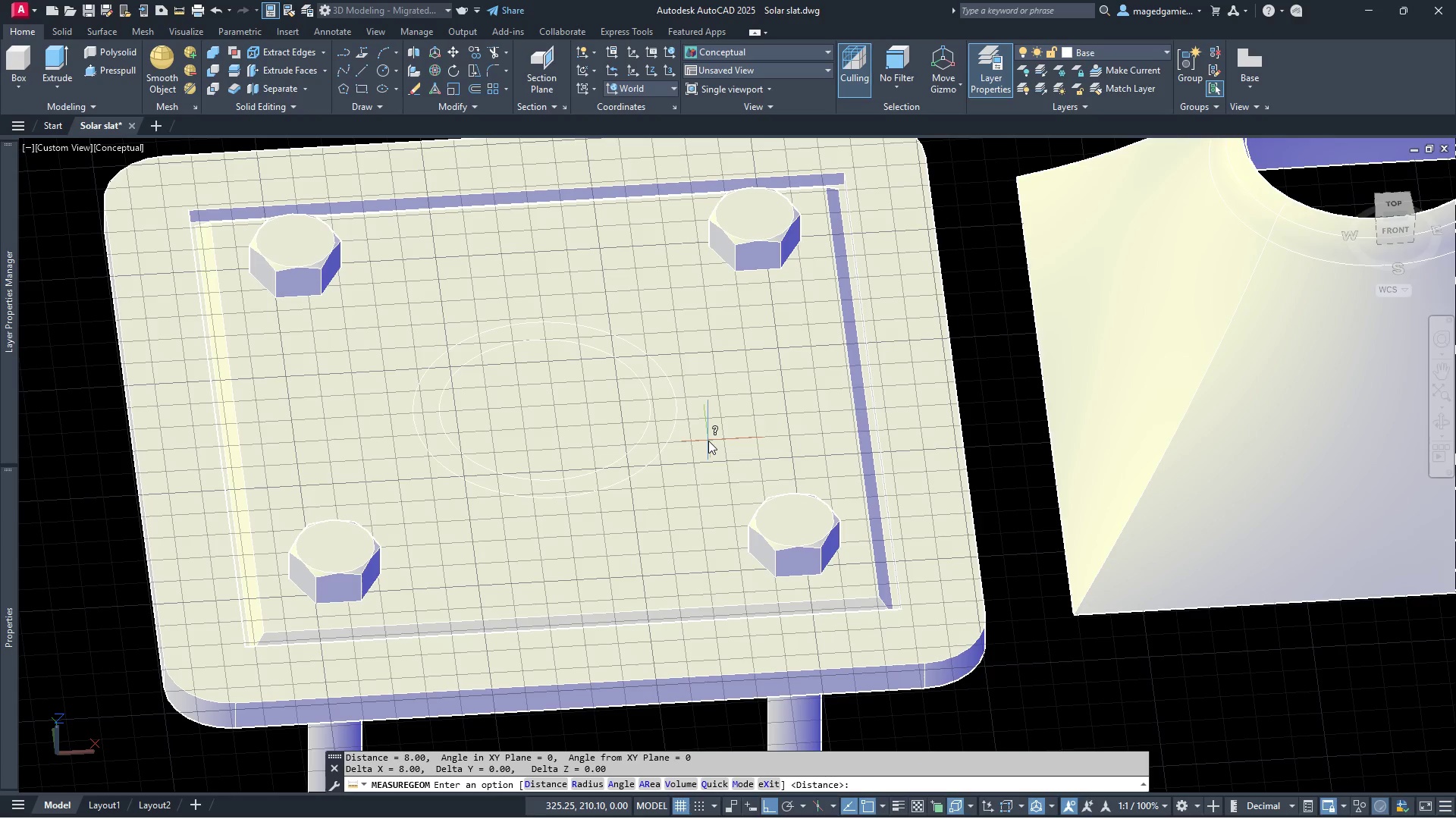 
wait(17.51)
 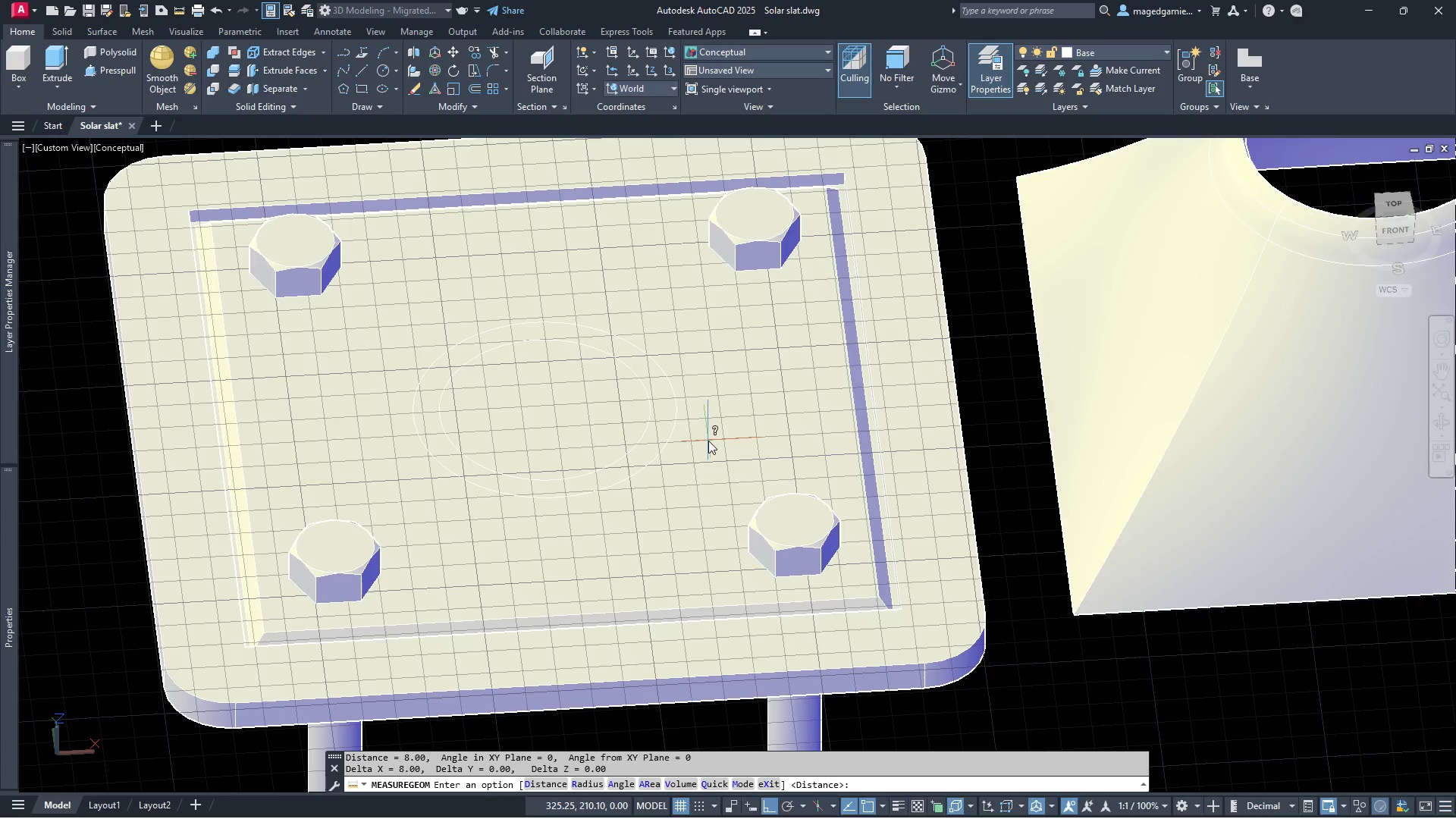 
key(Escape)
 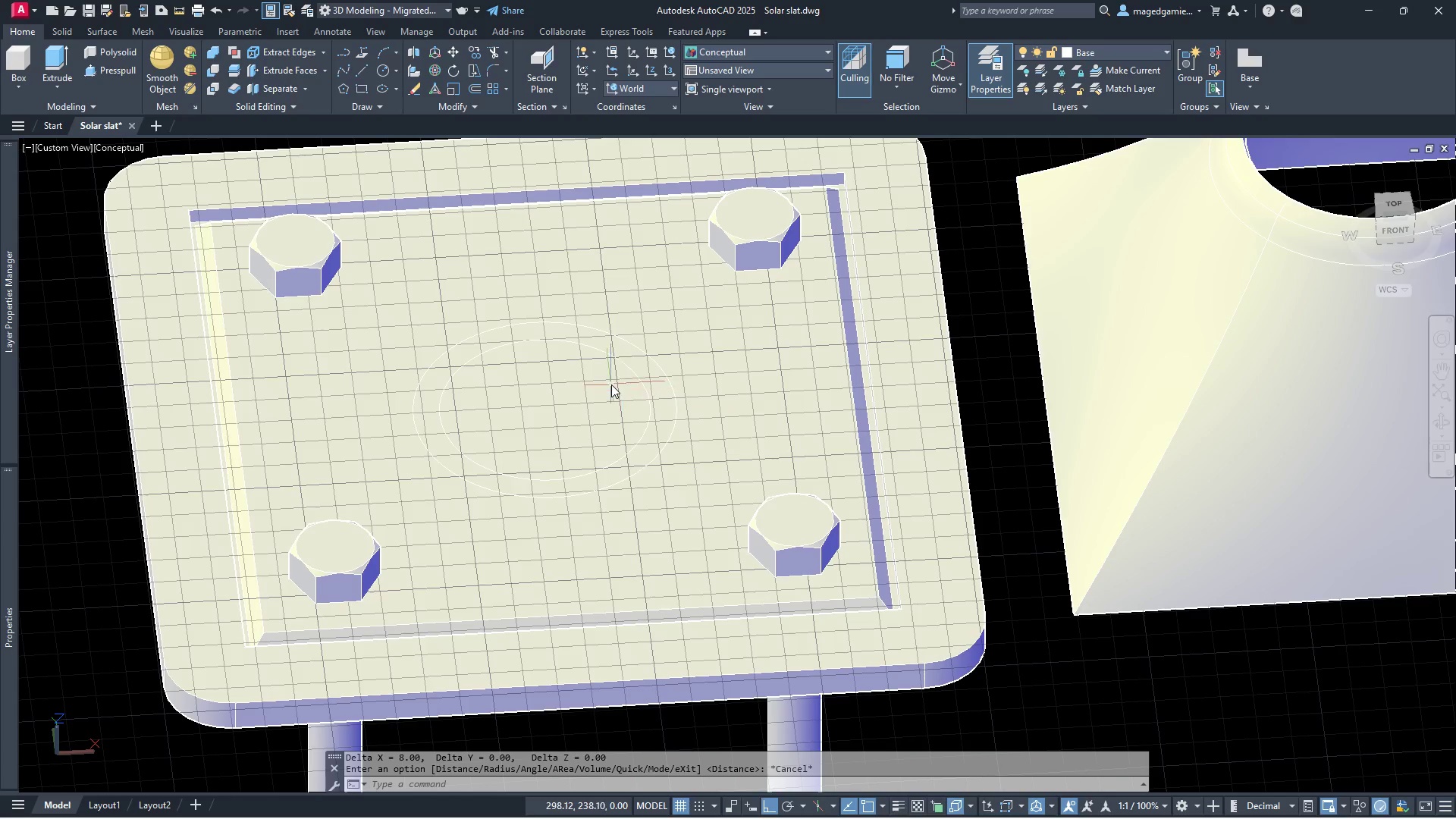 
mouse_move([649, 384])
 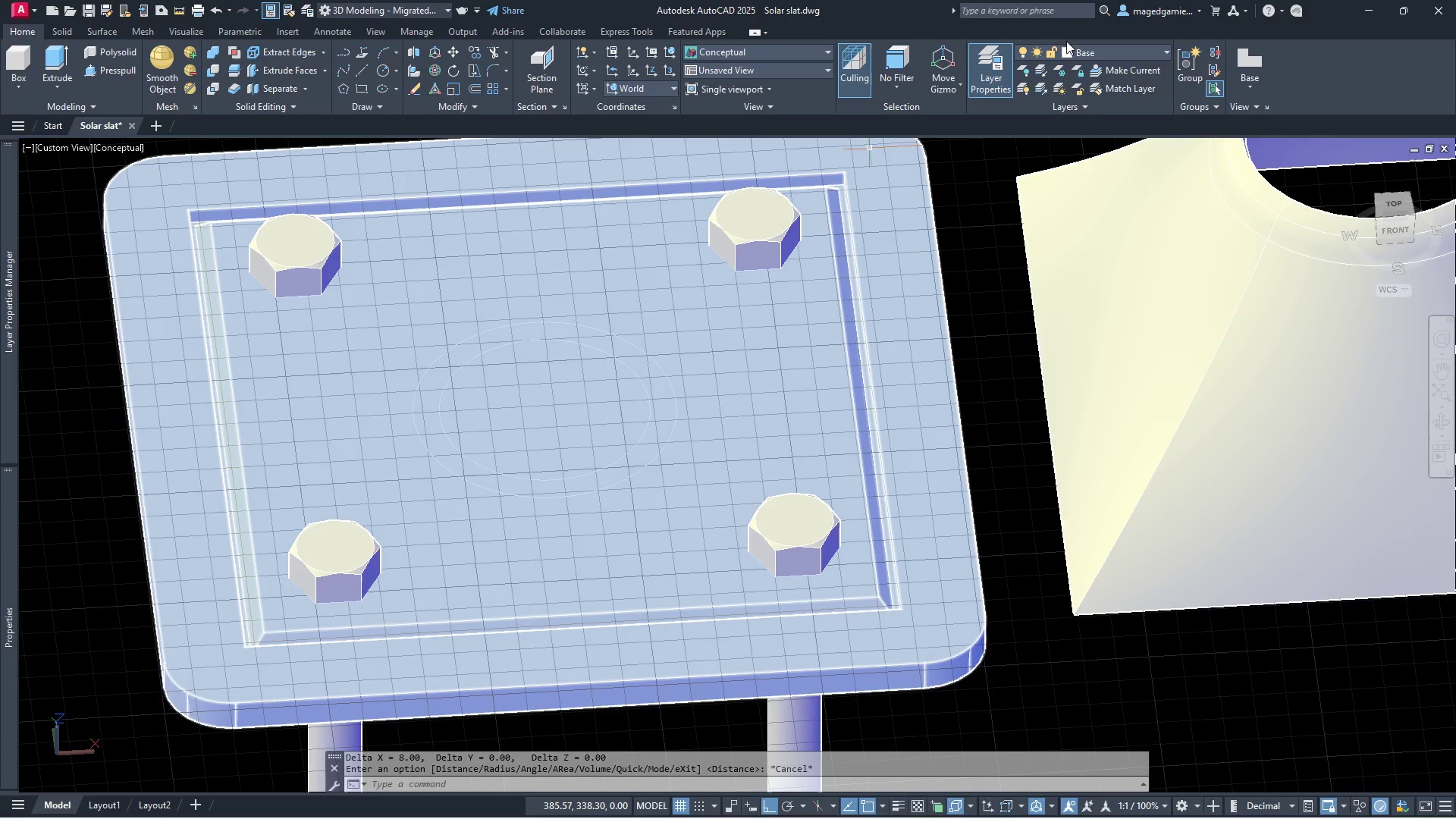 
left_click([1147, 49])
 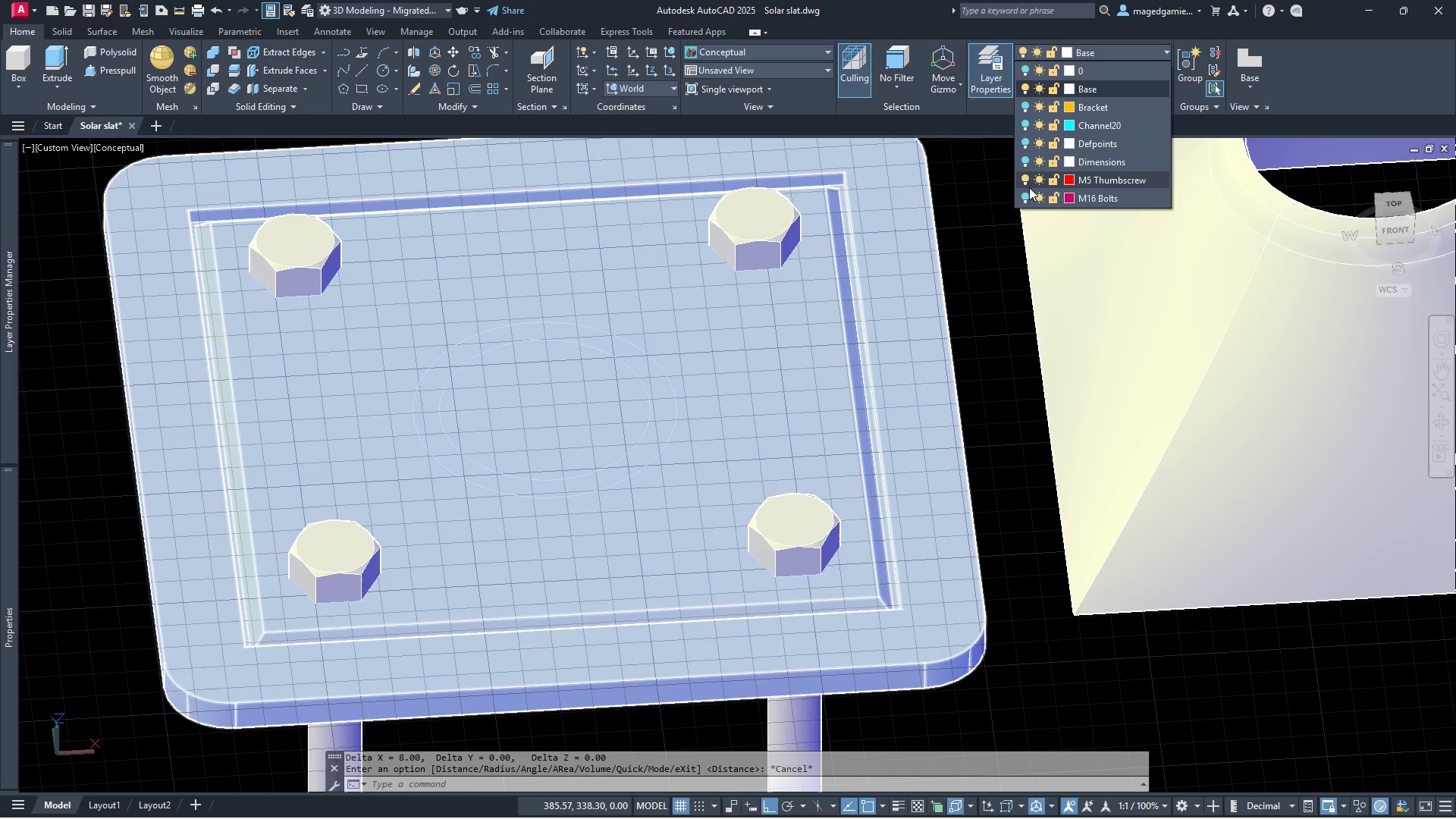 
wait(7.94)
 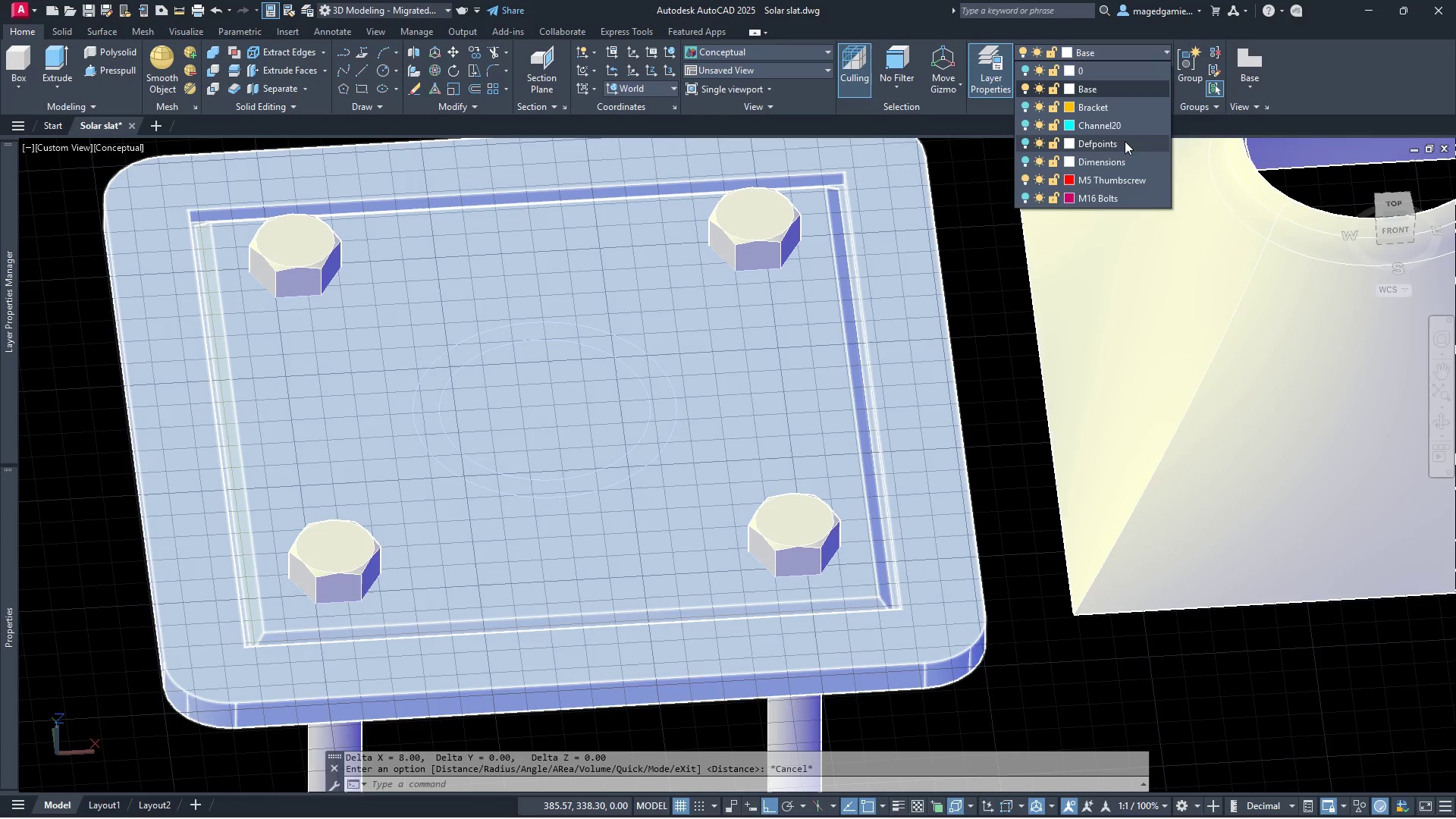 
left_click([1024, 177])
 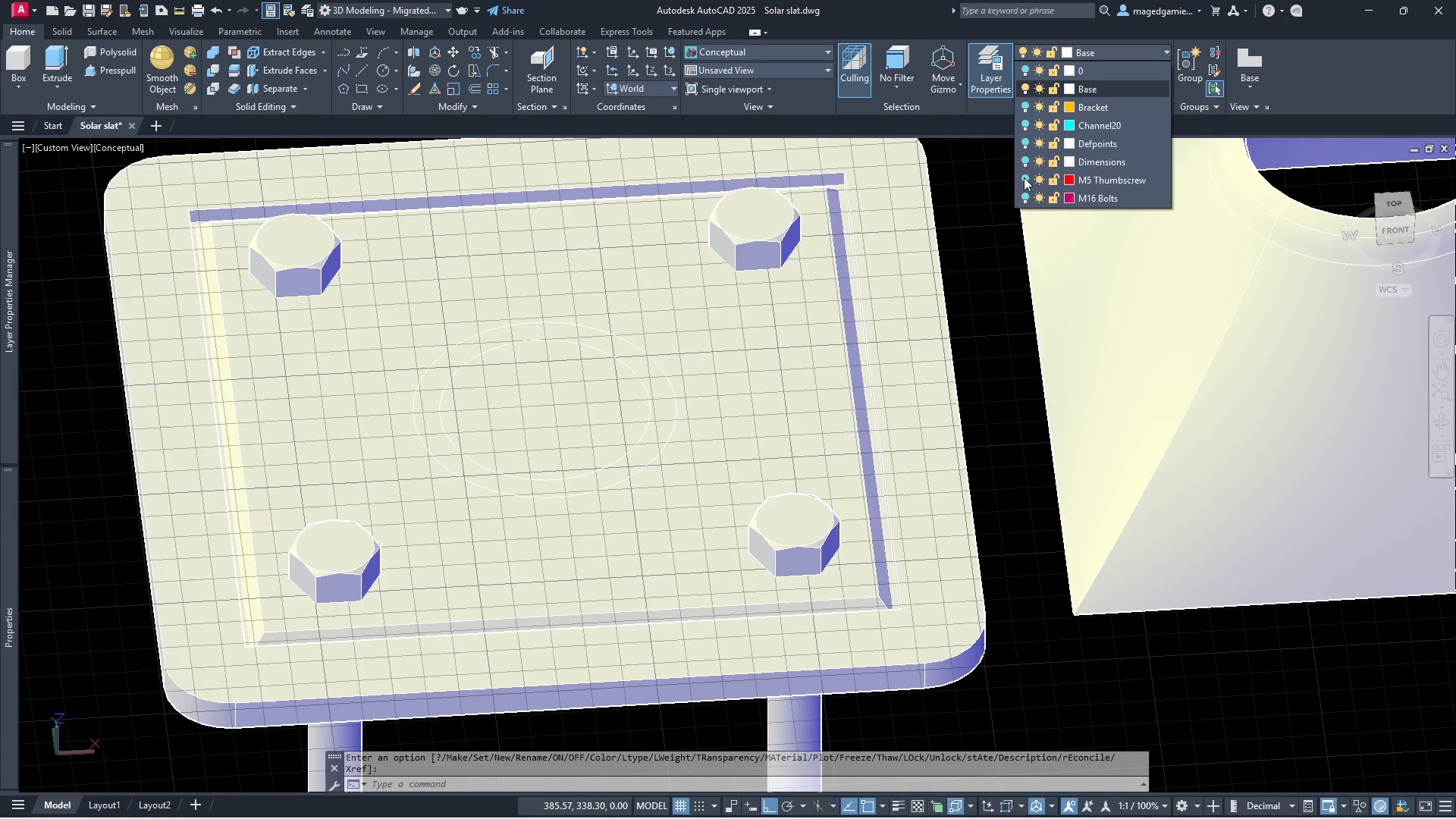 
key(Escape)
 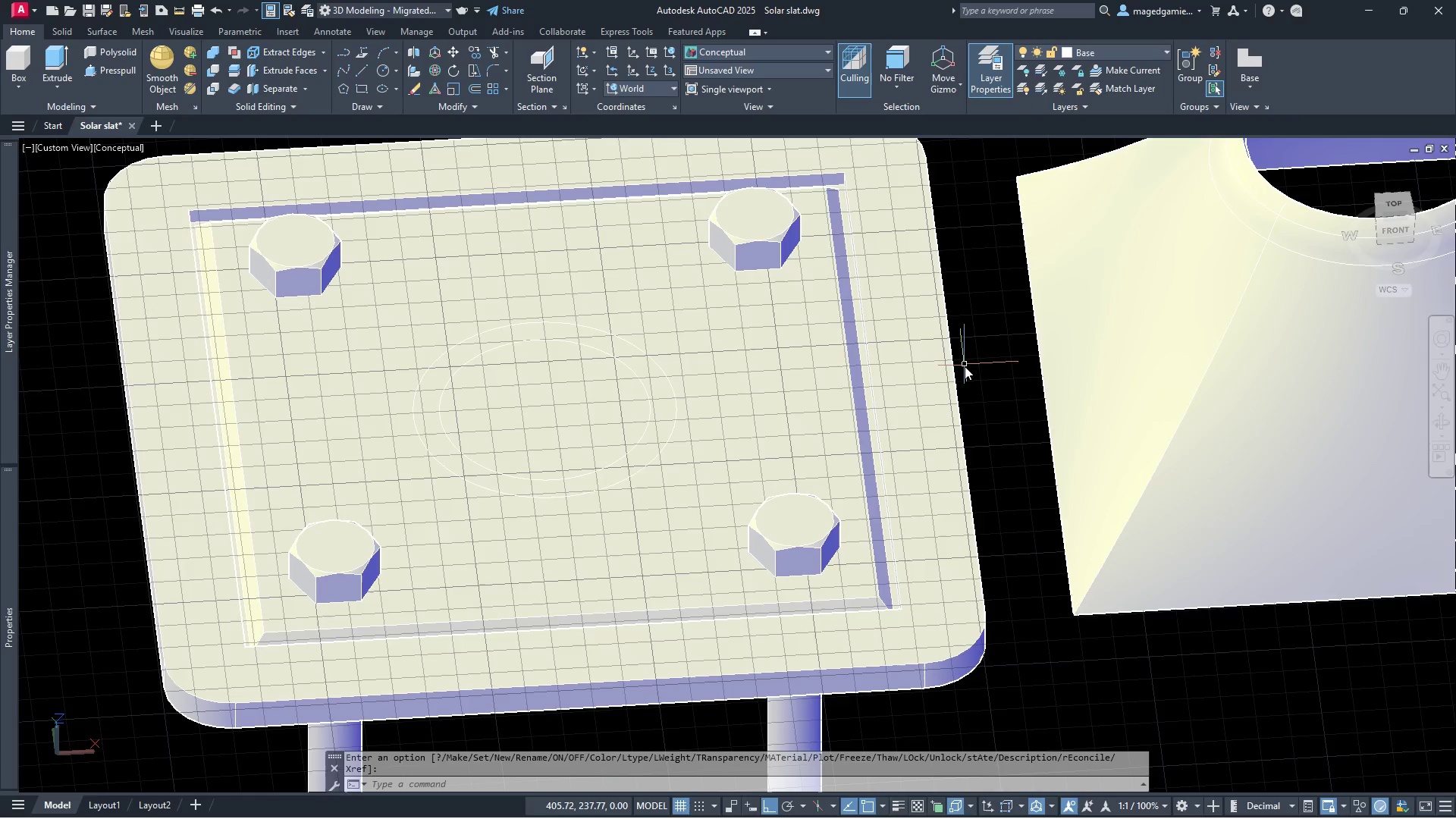 
scroll: coordinate [965, 370], scroll_direction: down, amount: 2.0
 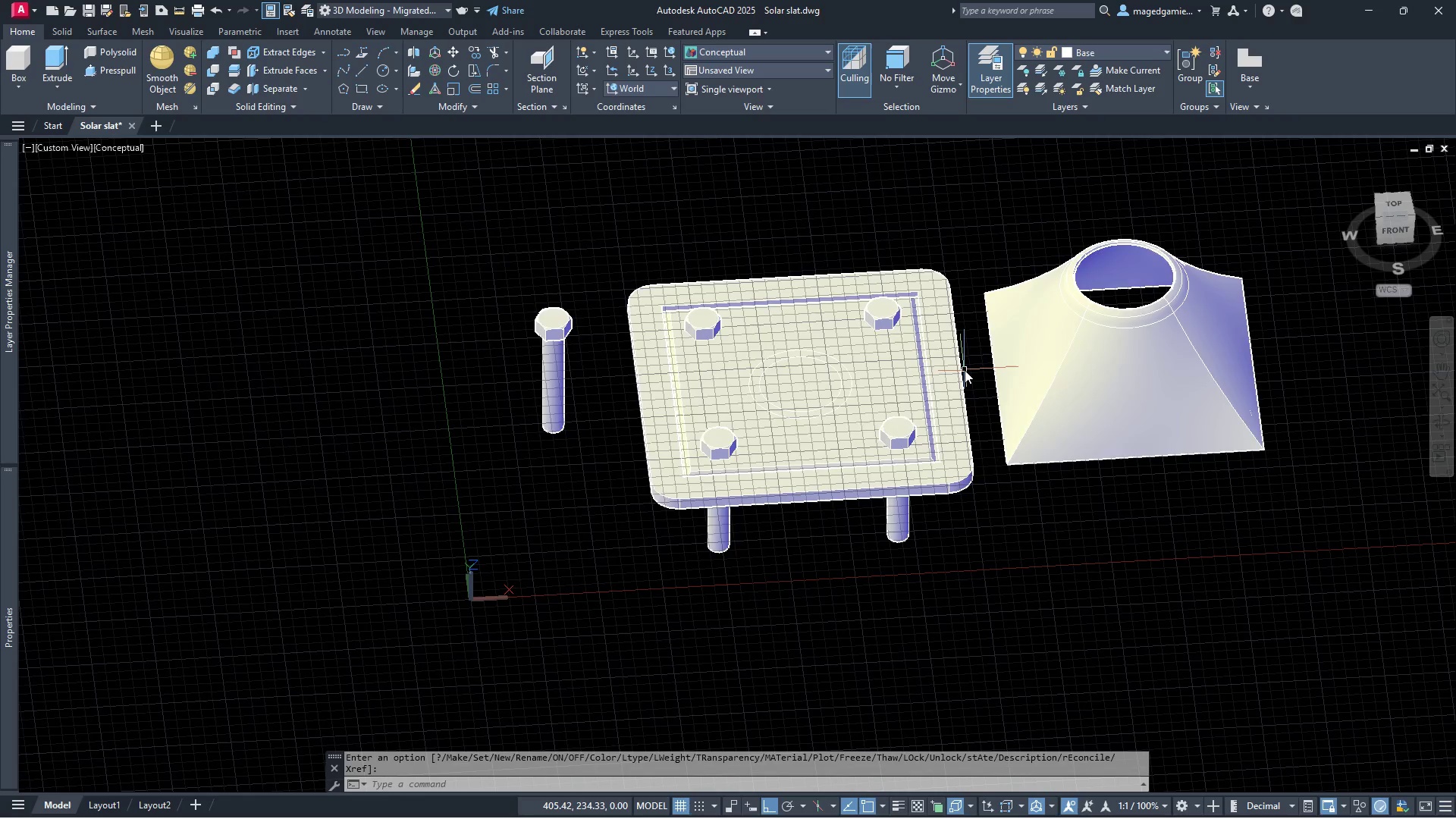 
scroll: coordinate [965, 370], scroll_direction: up, amount: 1.0
 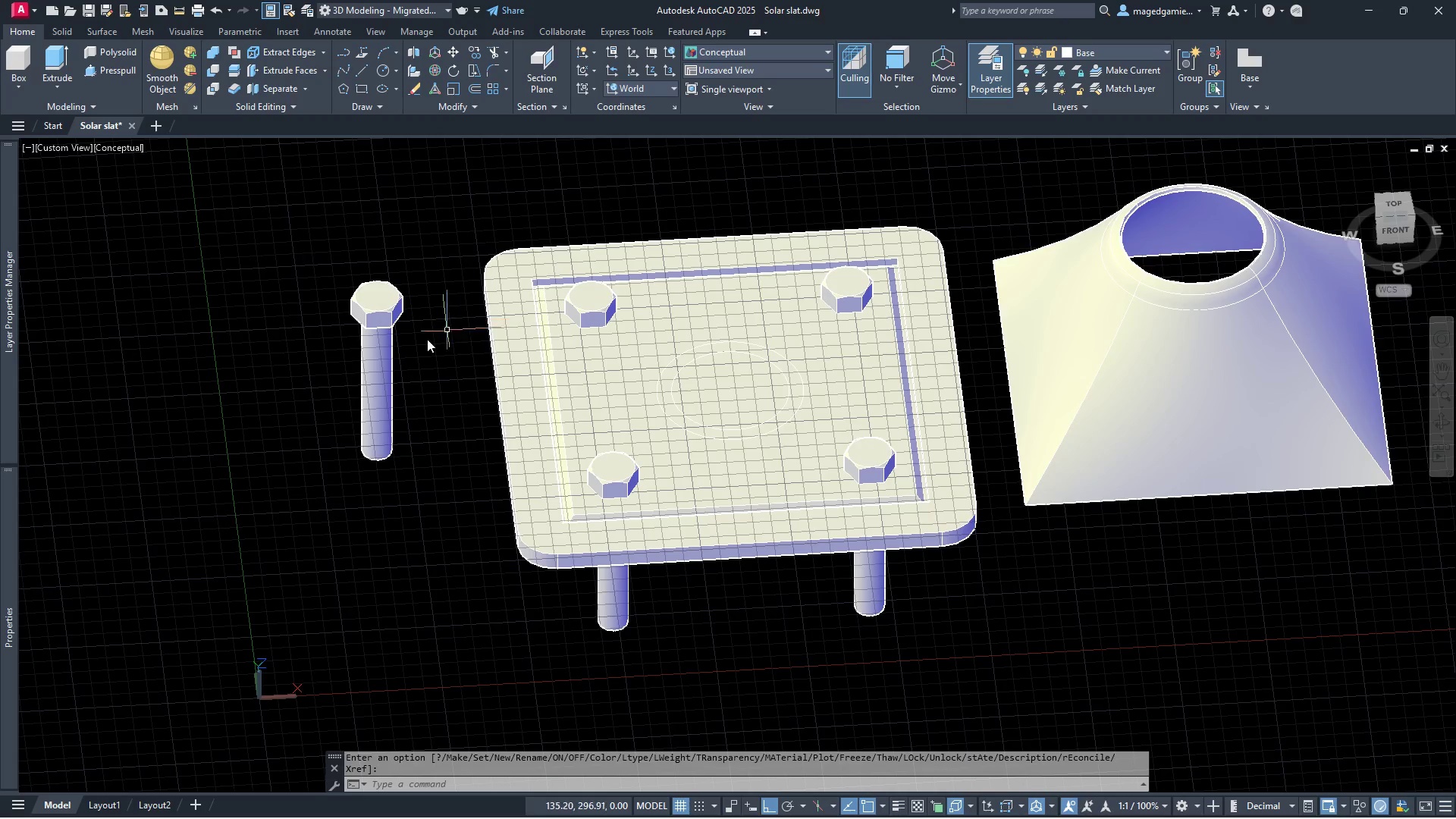 
left_click([417, 343])
 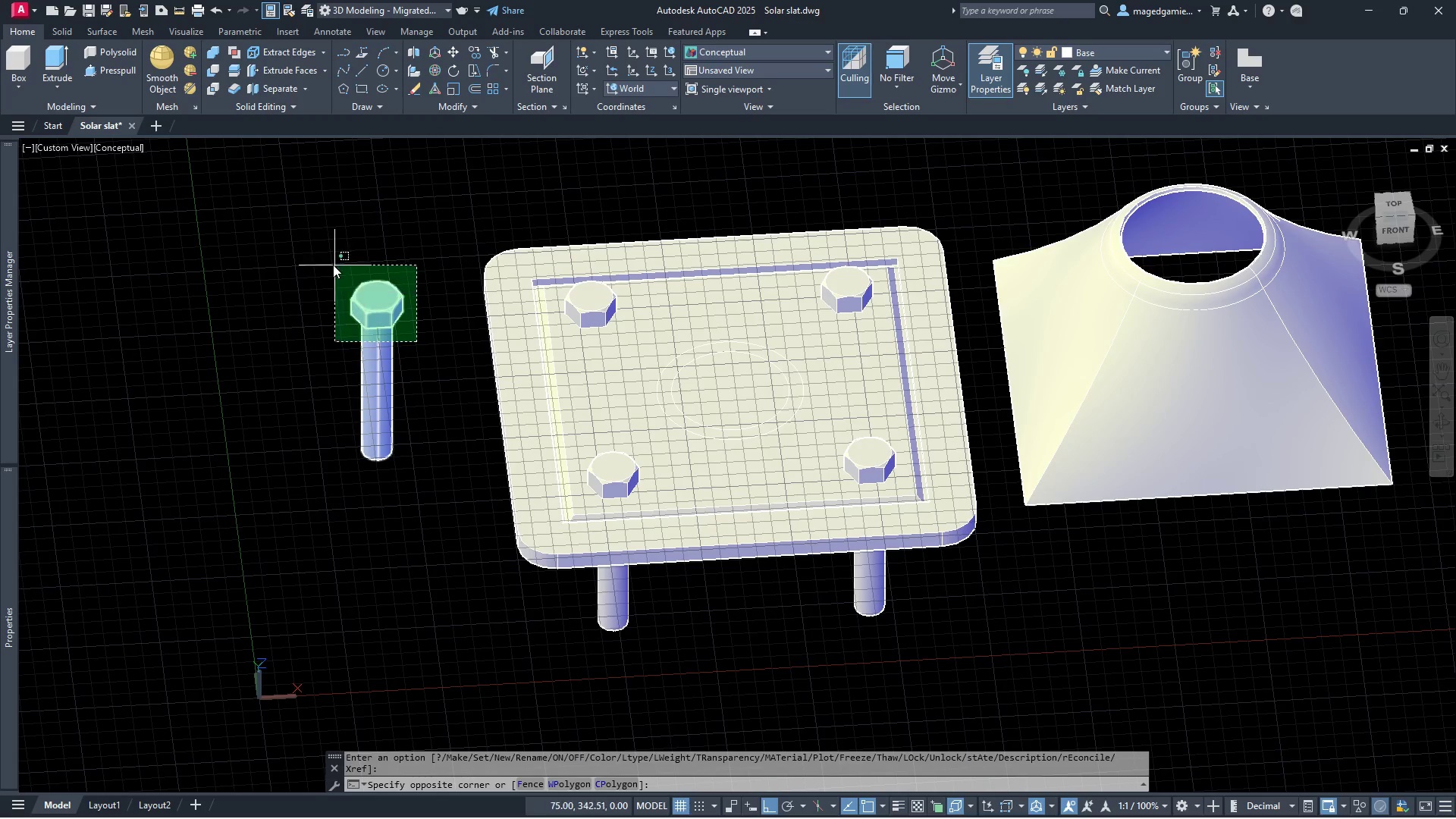 
left_click([331, 263])
 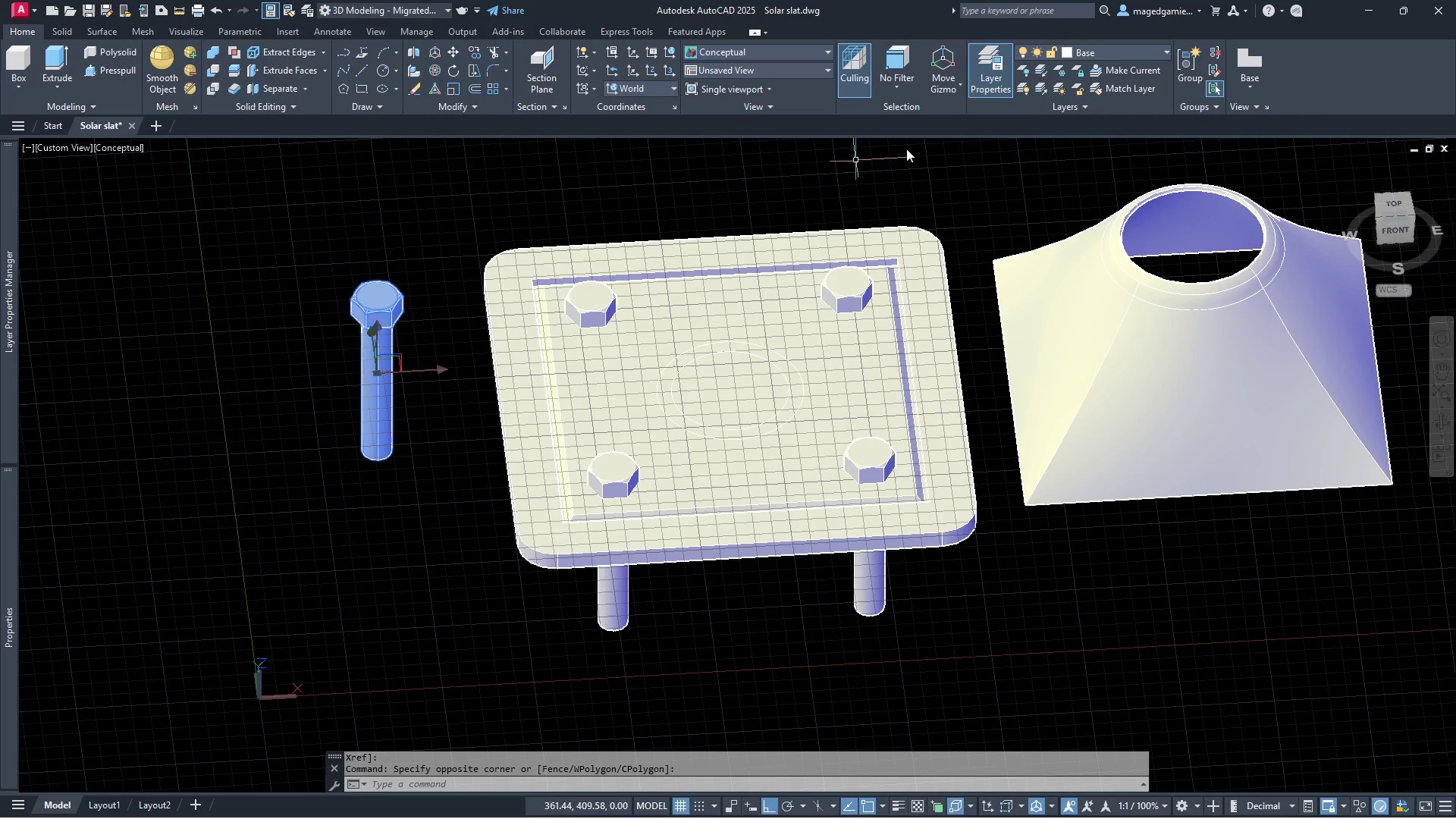 
key(Escape)
 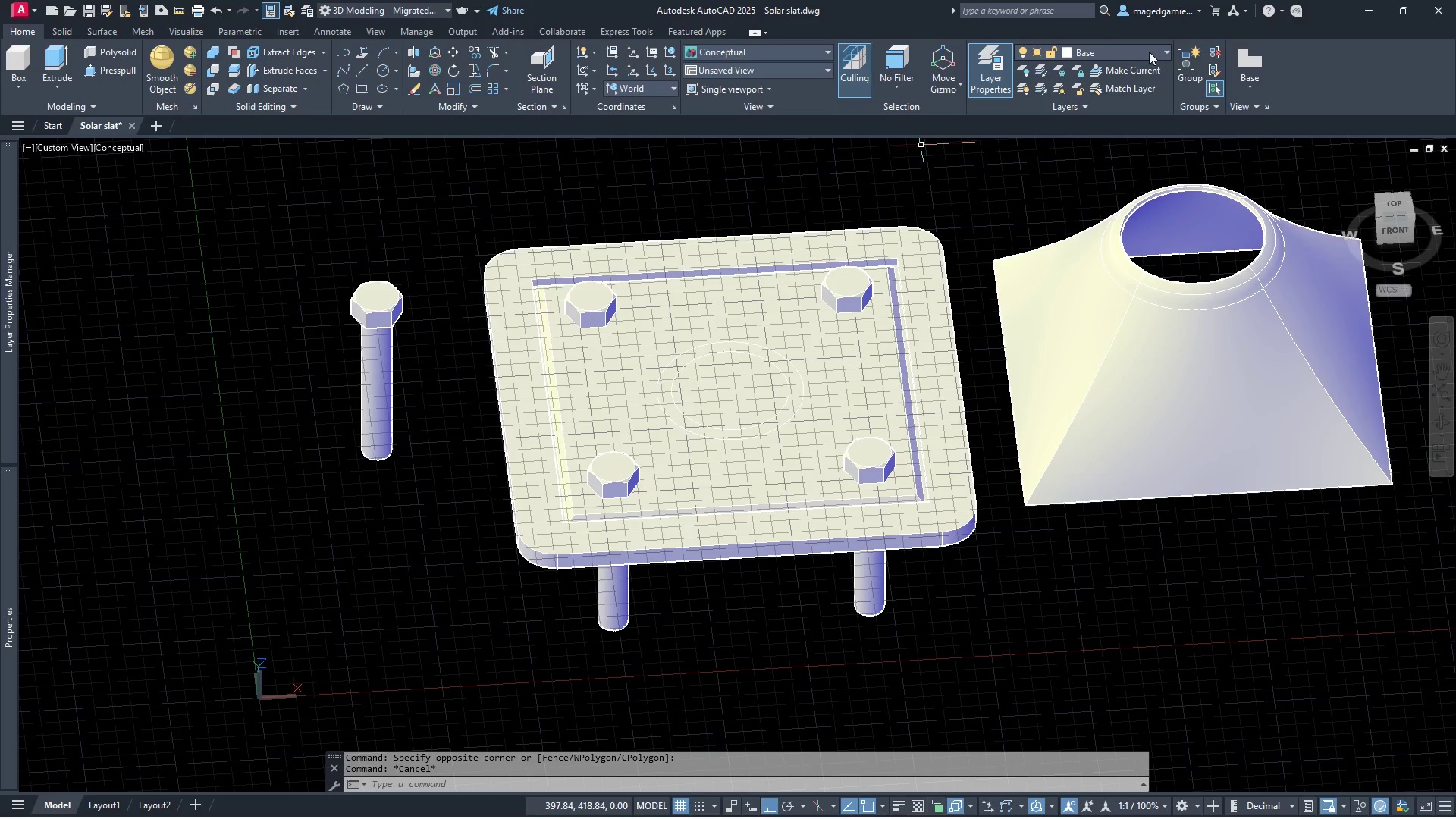 
left_click([1147, 50])
 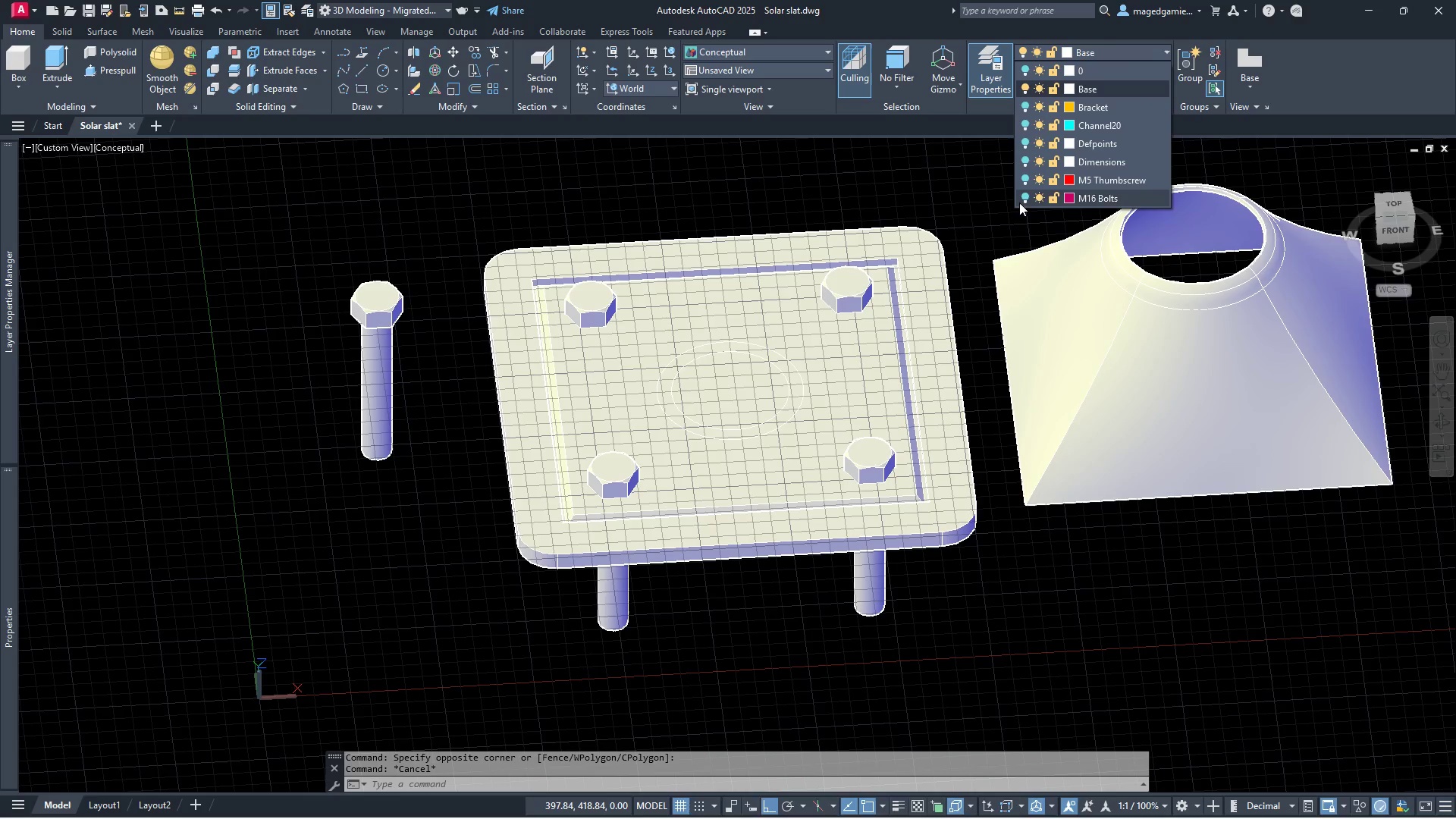 
left_click([1024, 196])
 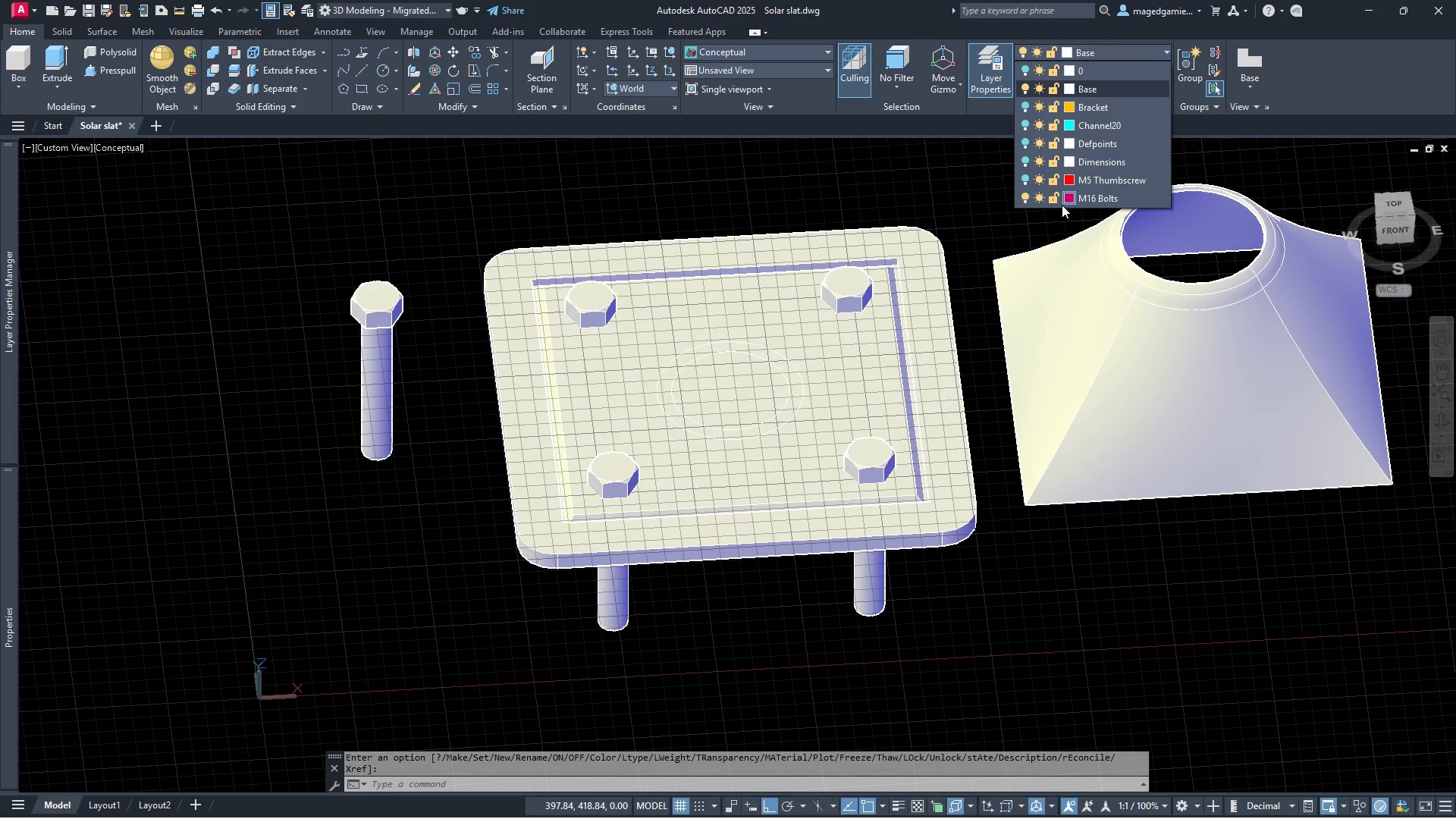 
key(Escape)
 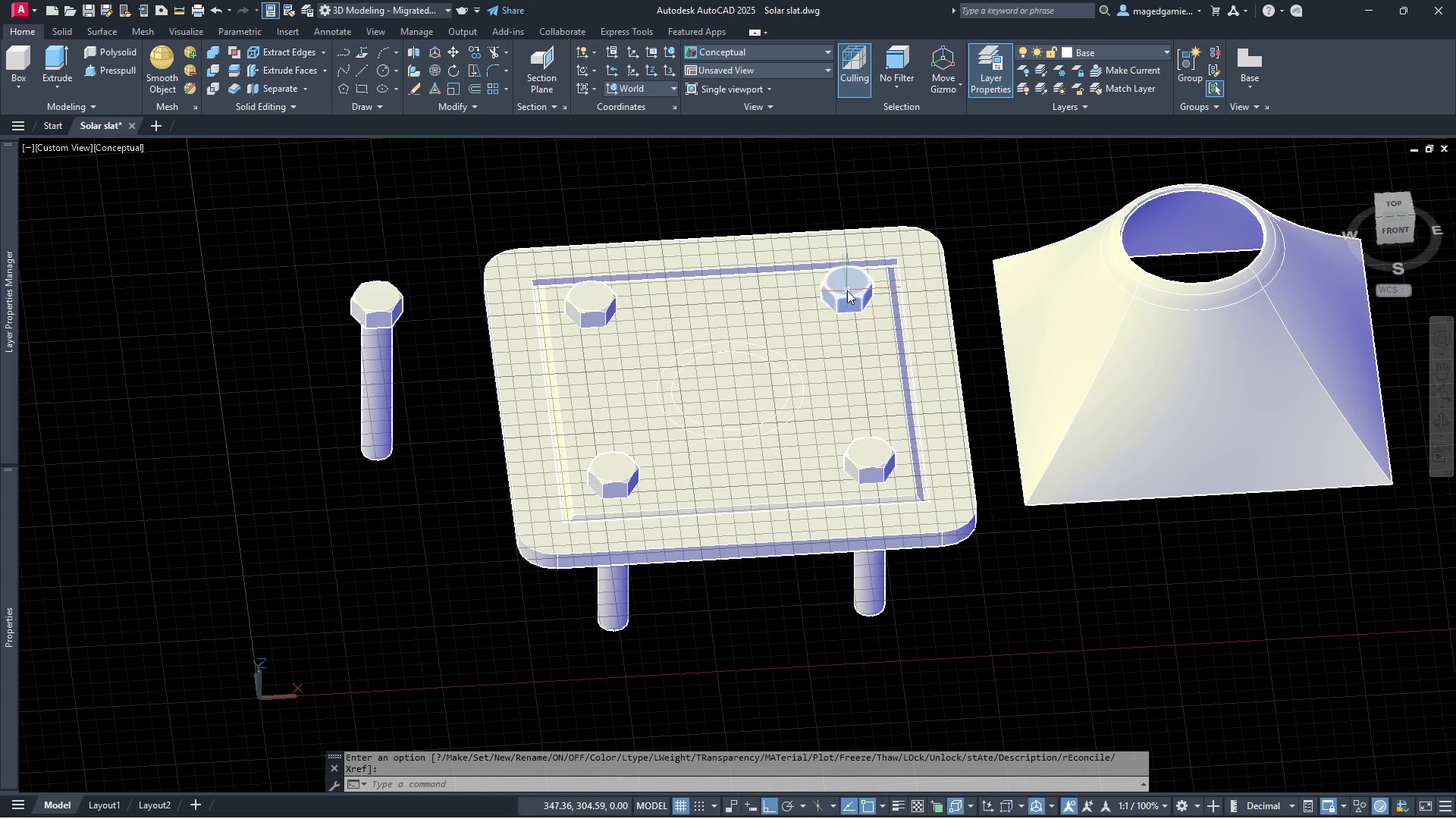 
left_click([847, 290])
 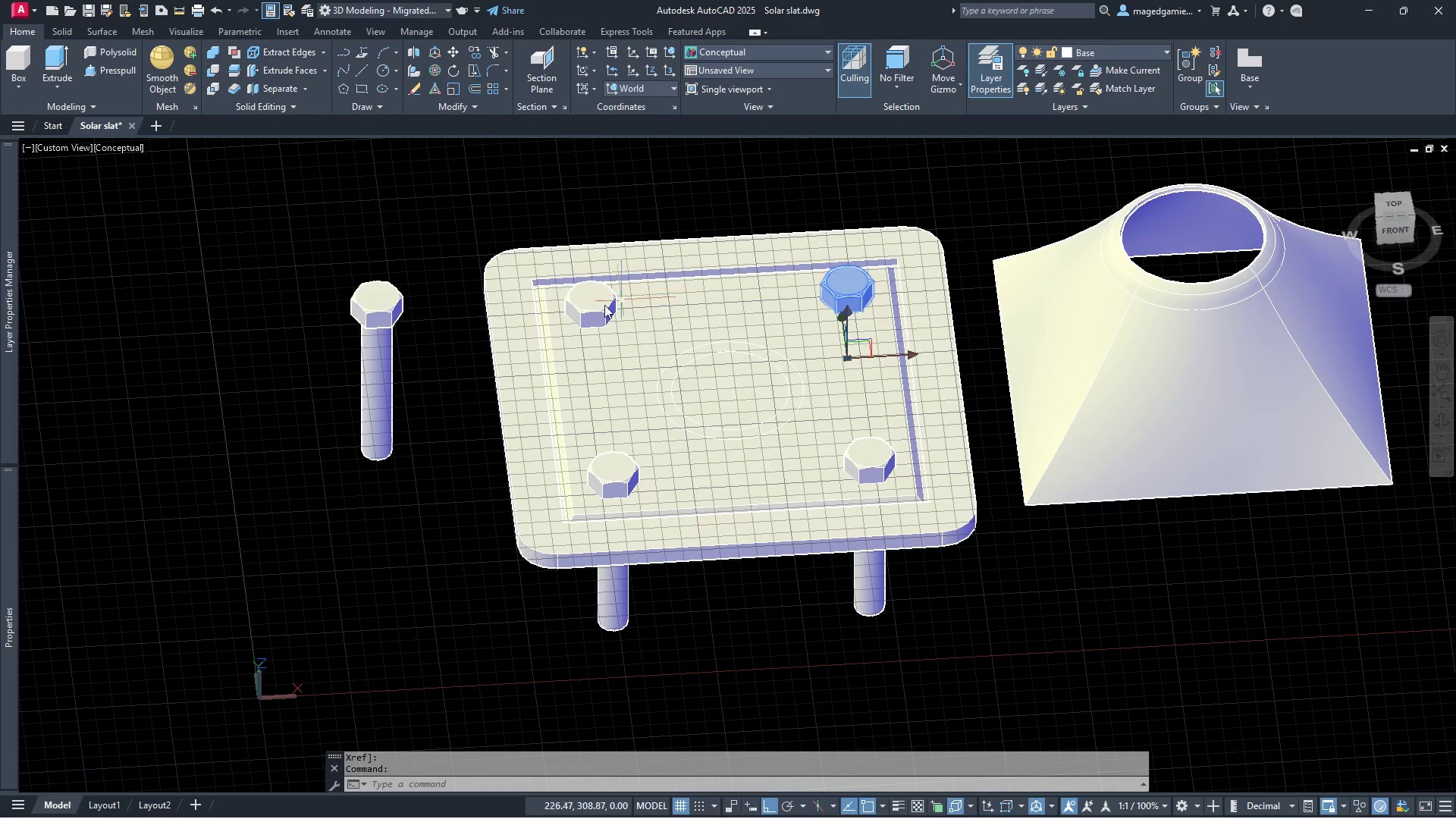 
left_click([595, 307])
 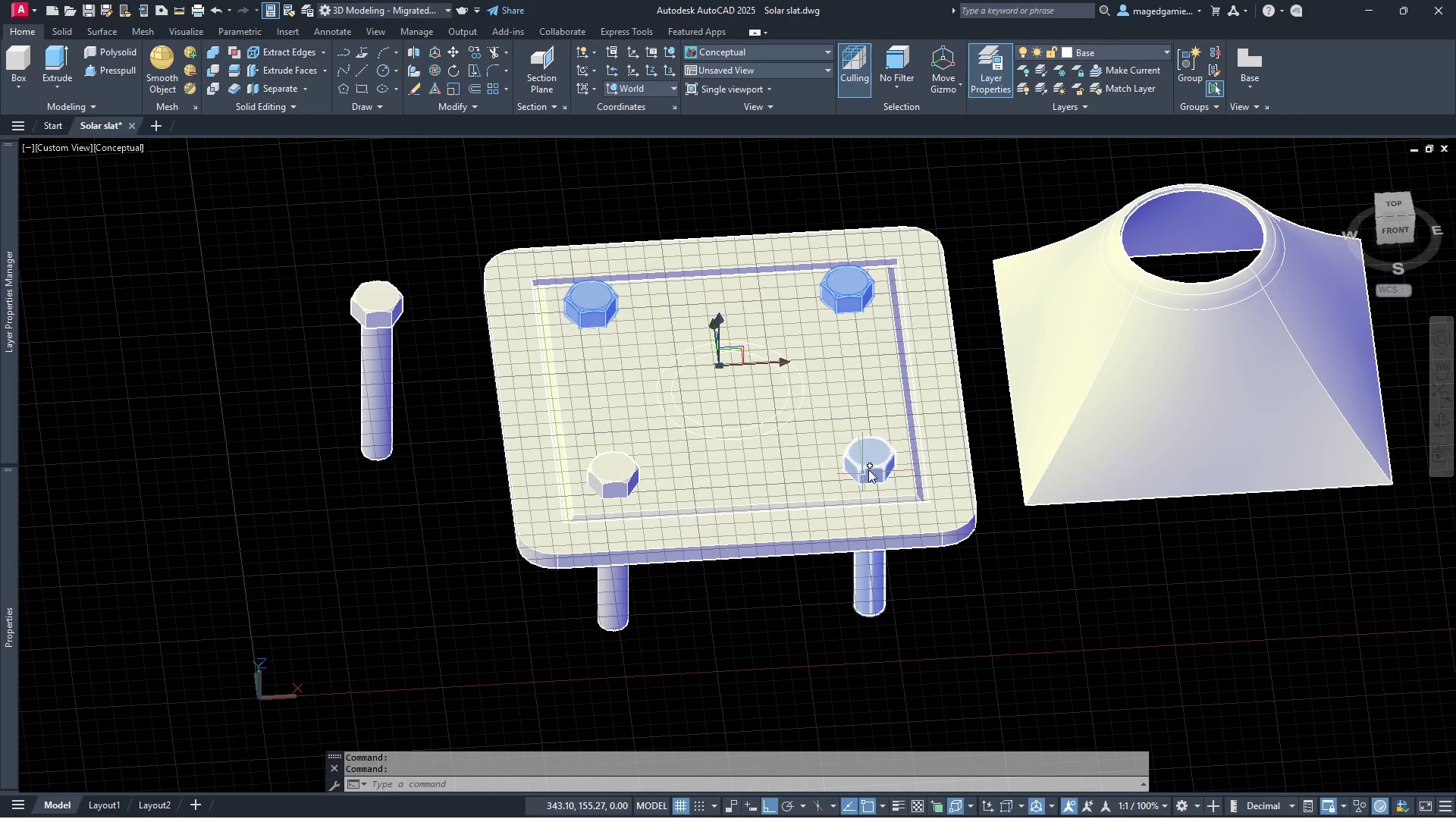 
left_click([872, 466])
 